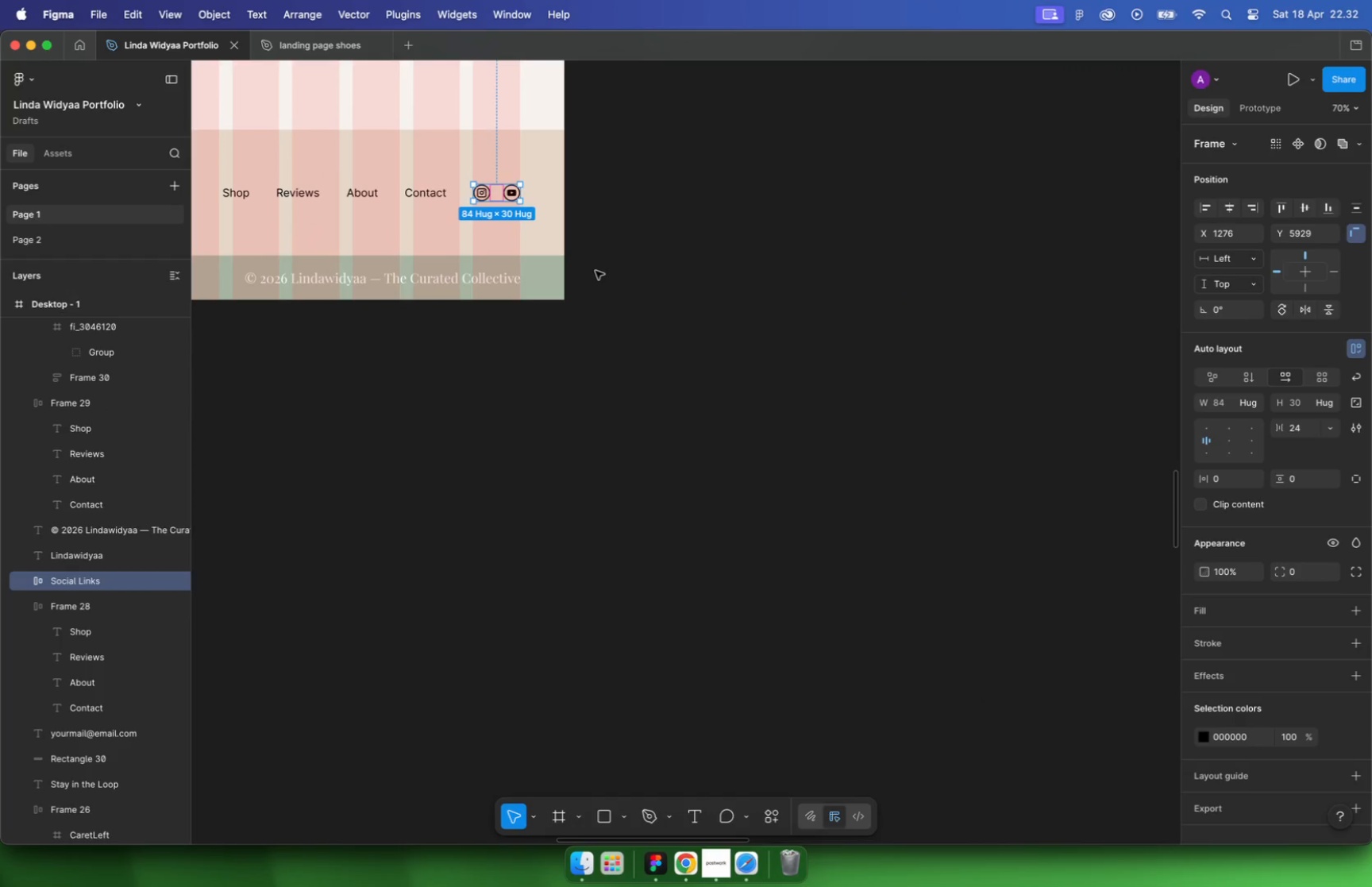 
scroll: coordinate [511, 187], scroll_direction: up, amount: 27.0
 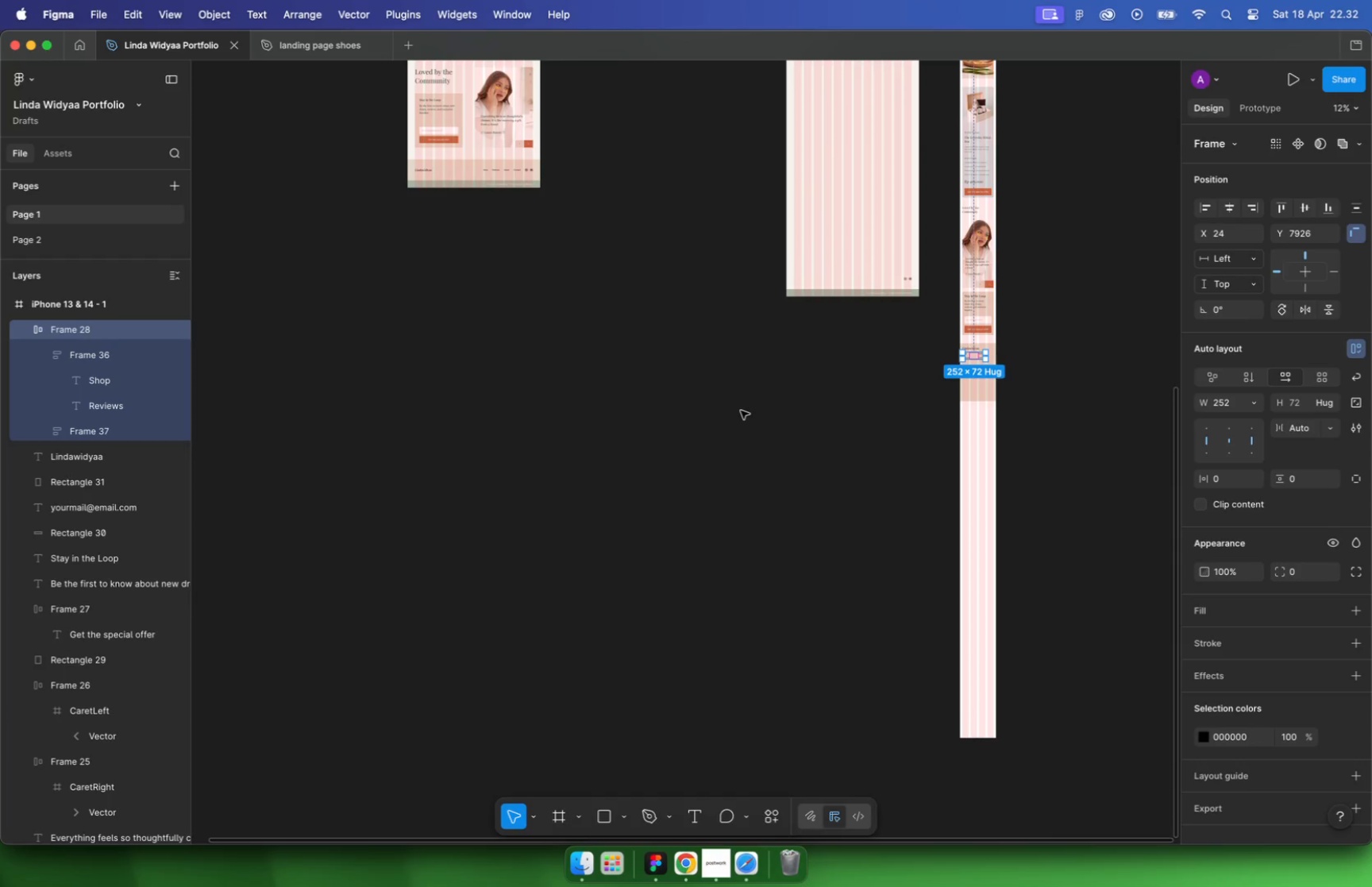 
key(Meta+C)
 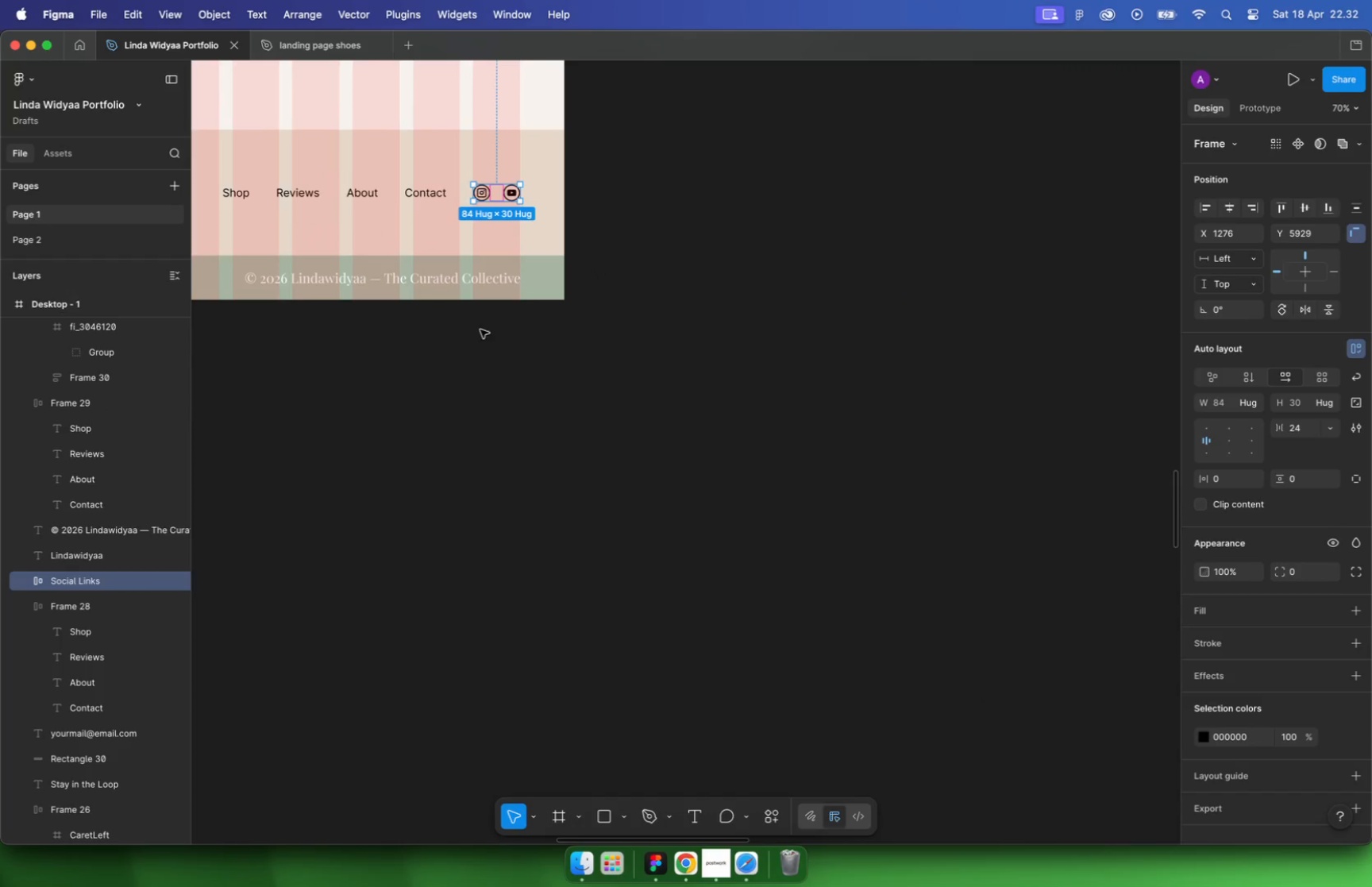 
hold_key(key=CommandLeft, duration=3.68)
scroll: coordinate [753, 357], scroll_direction: down, amount: 33.0
 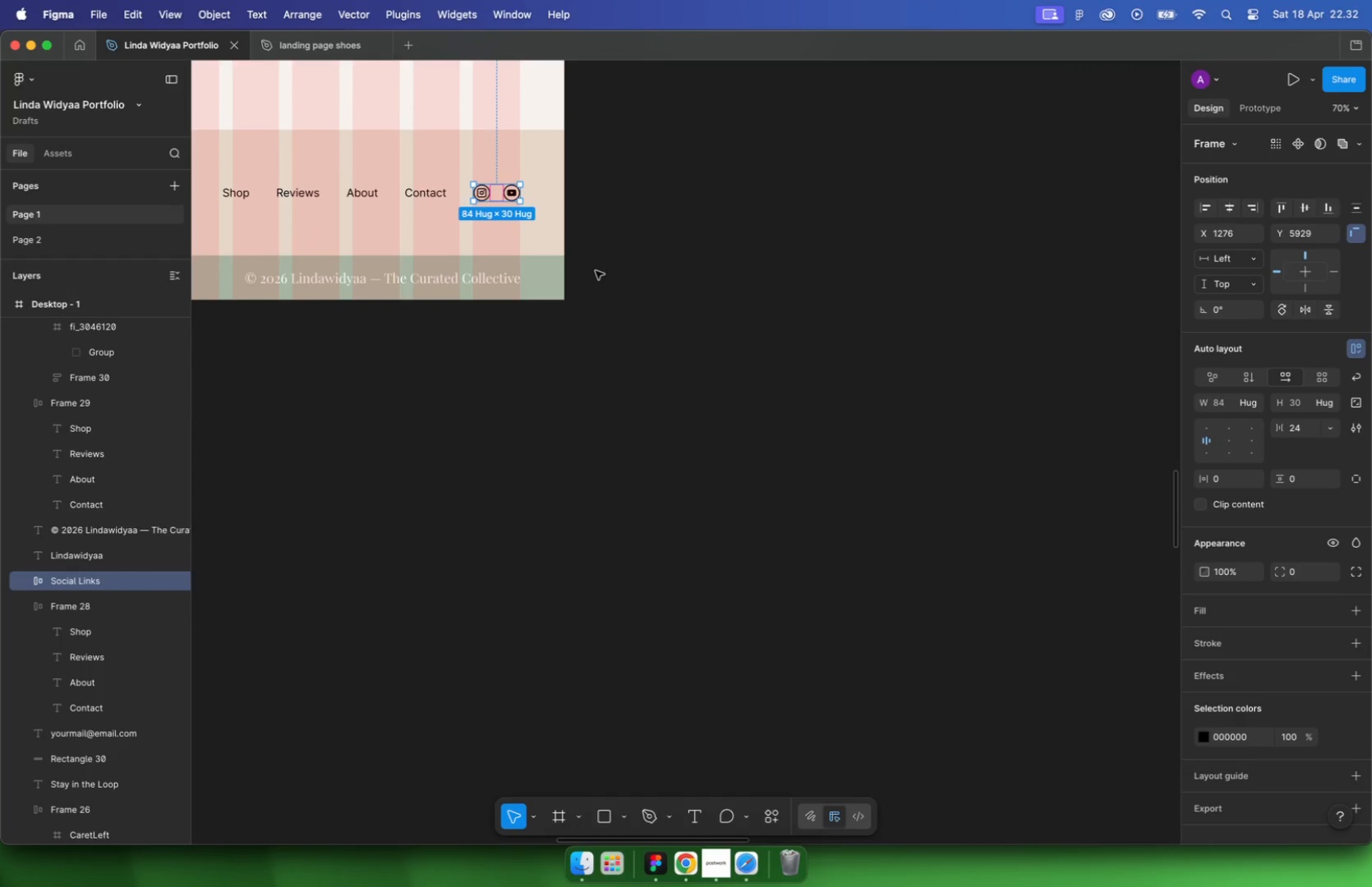 
scroll: coordinate [546, 445], scroll_direction: up, amount: 47.0
 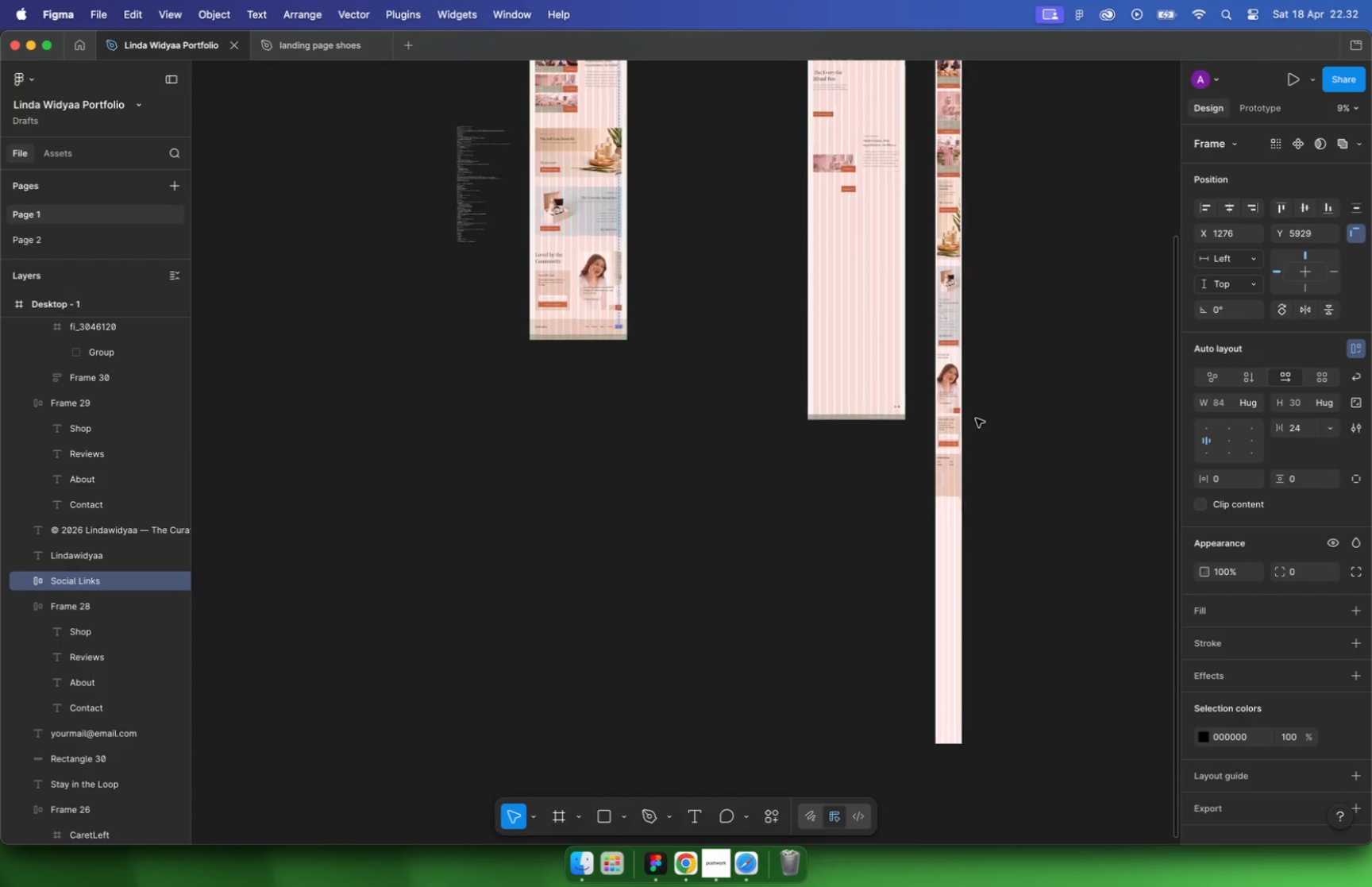 
key(Meta+V)
 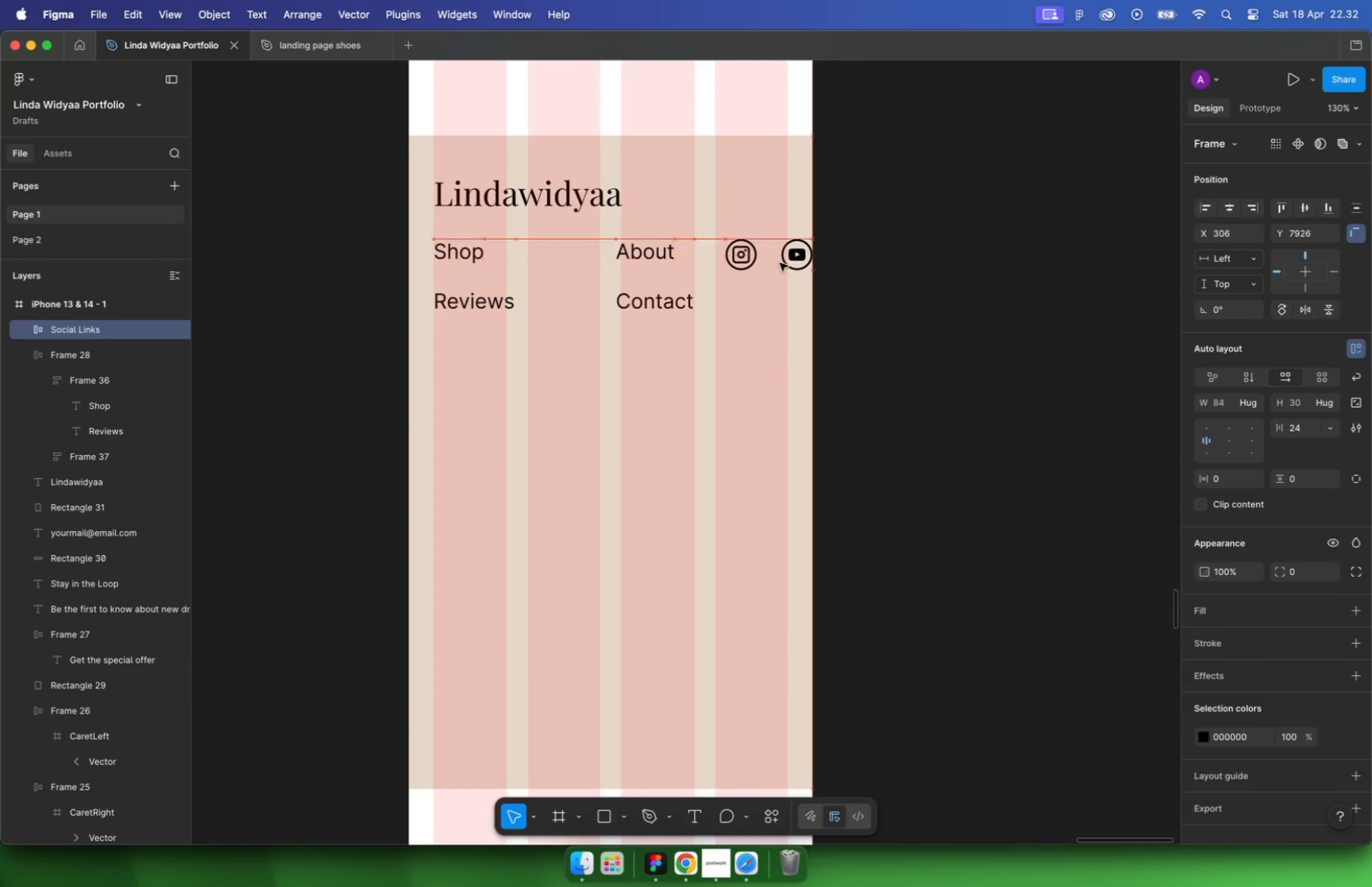 
left_click_drag(start_coordinate=[695, 459], to_coordinate=[780, 263])
 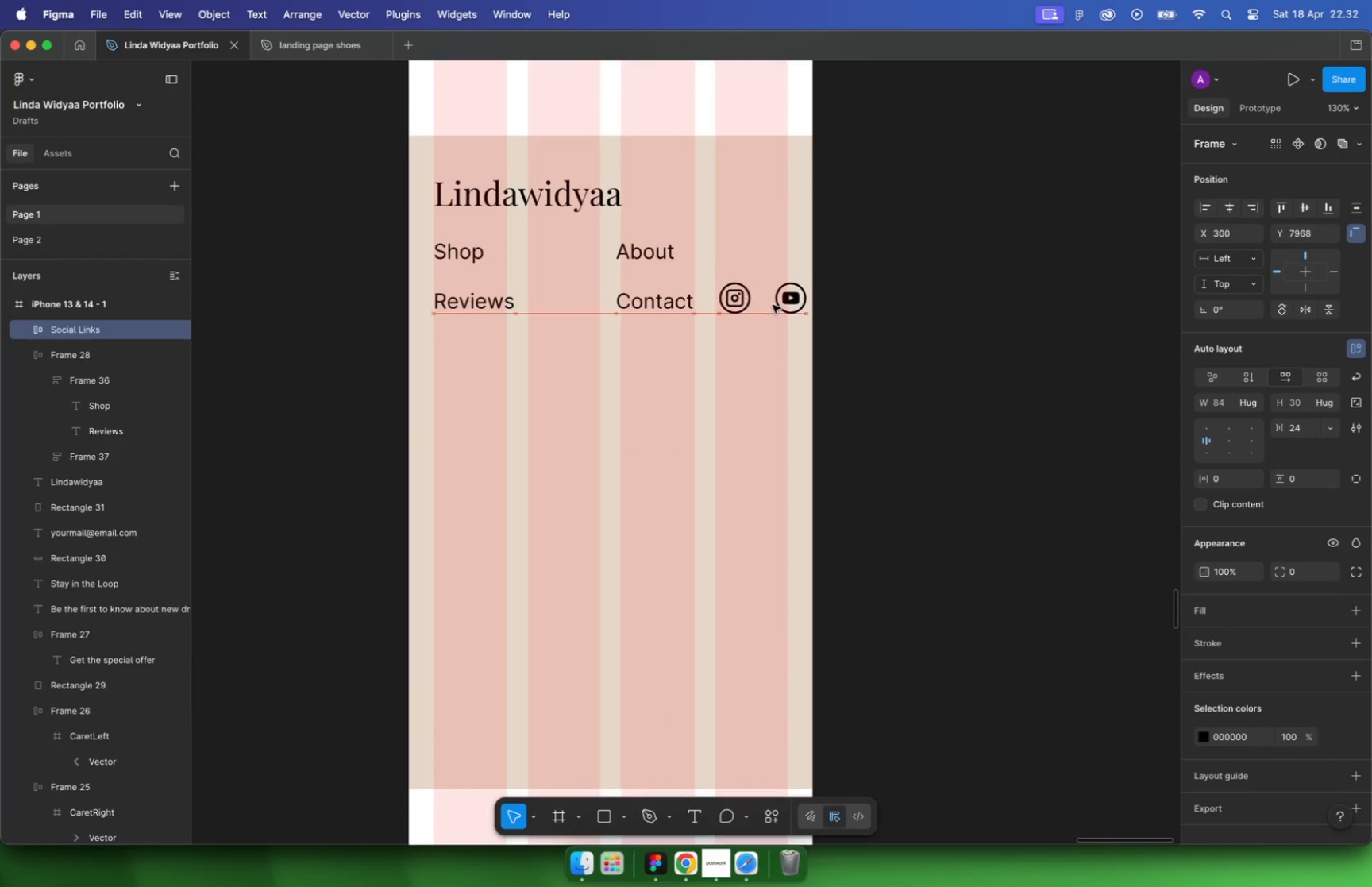 
hold_key(key=CommandLeft, duration=0.31)
scroll: coordinate [705, 291], scroll_direction: up, amount: 5.0
 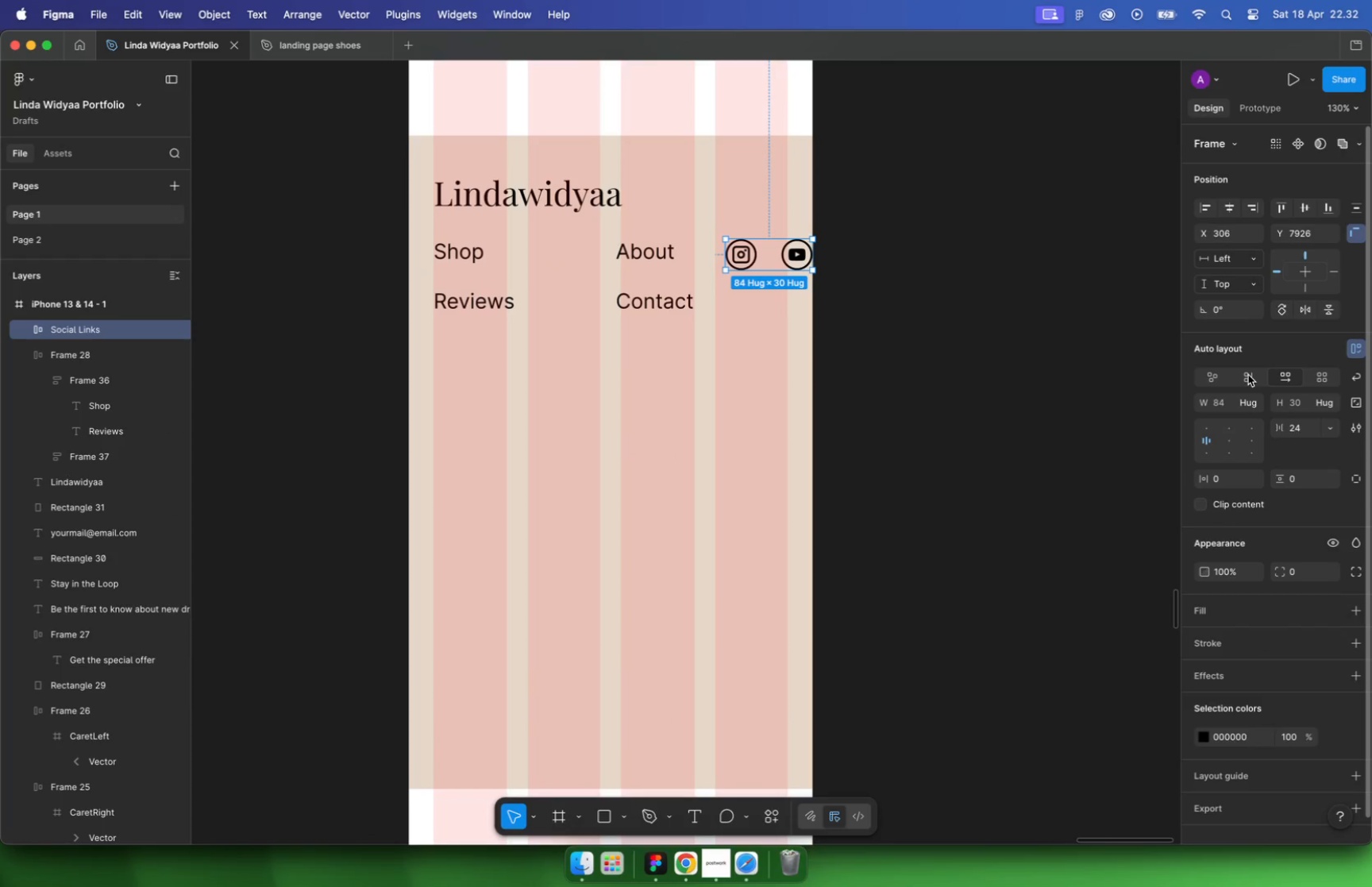 
left_click_drag(start_coordinate=[760, 321], to_coordinate=[806, 309])
 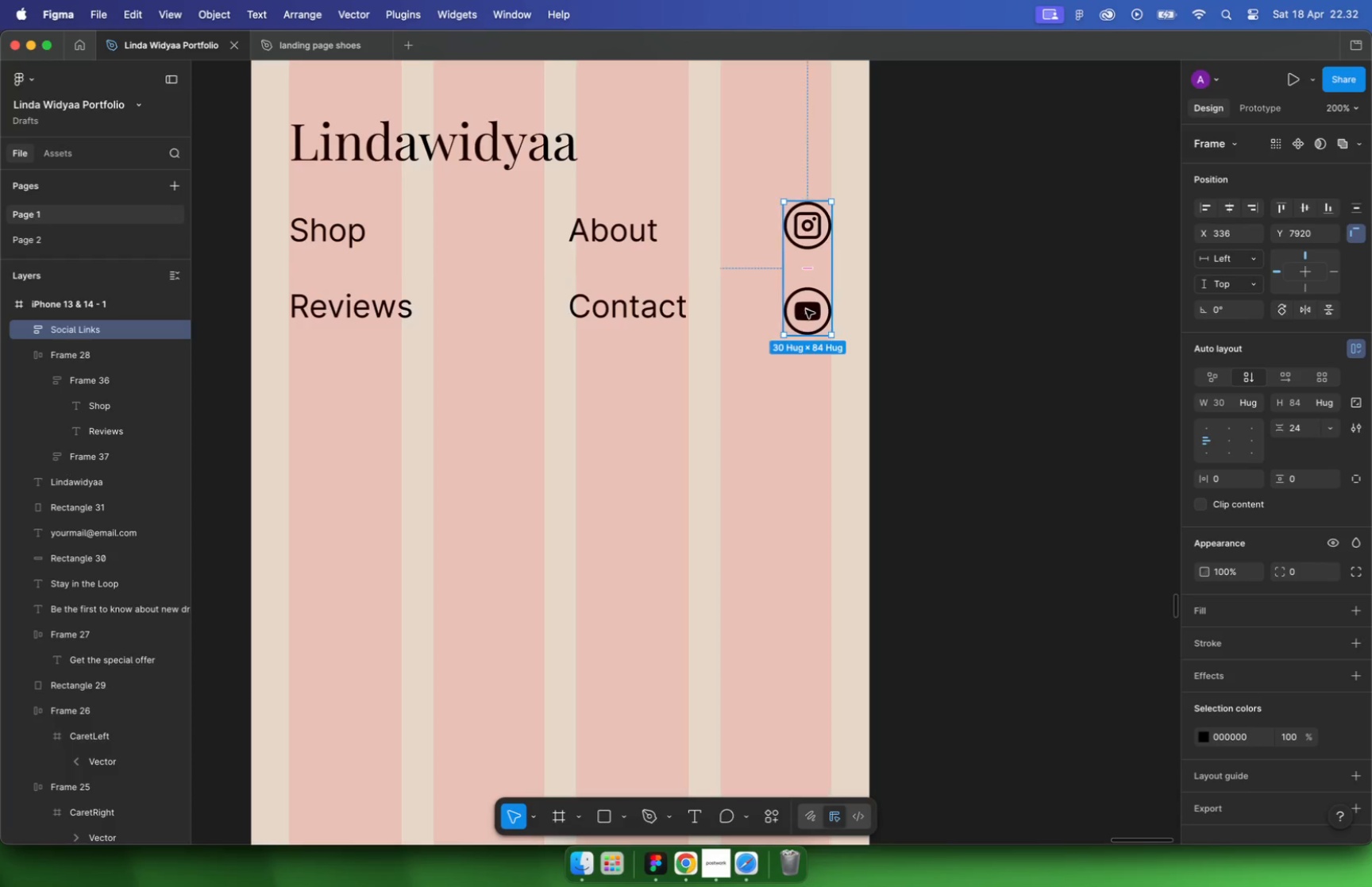 
left_click([723, 375])
 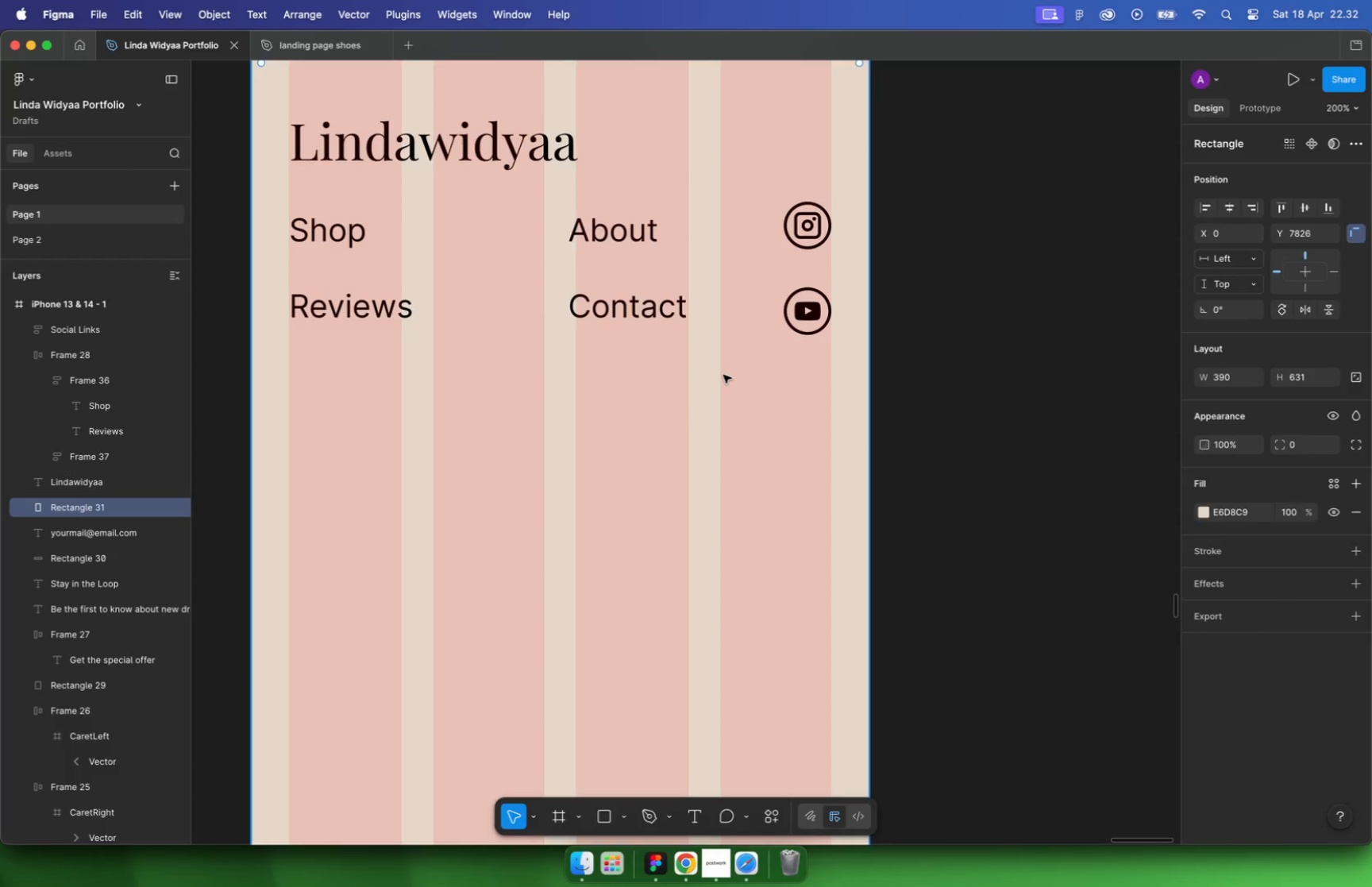 
left_click_drag(start_coordinate=[806, 269], to_coordinate=[806, 263])
 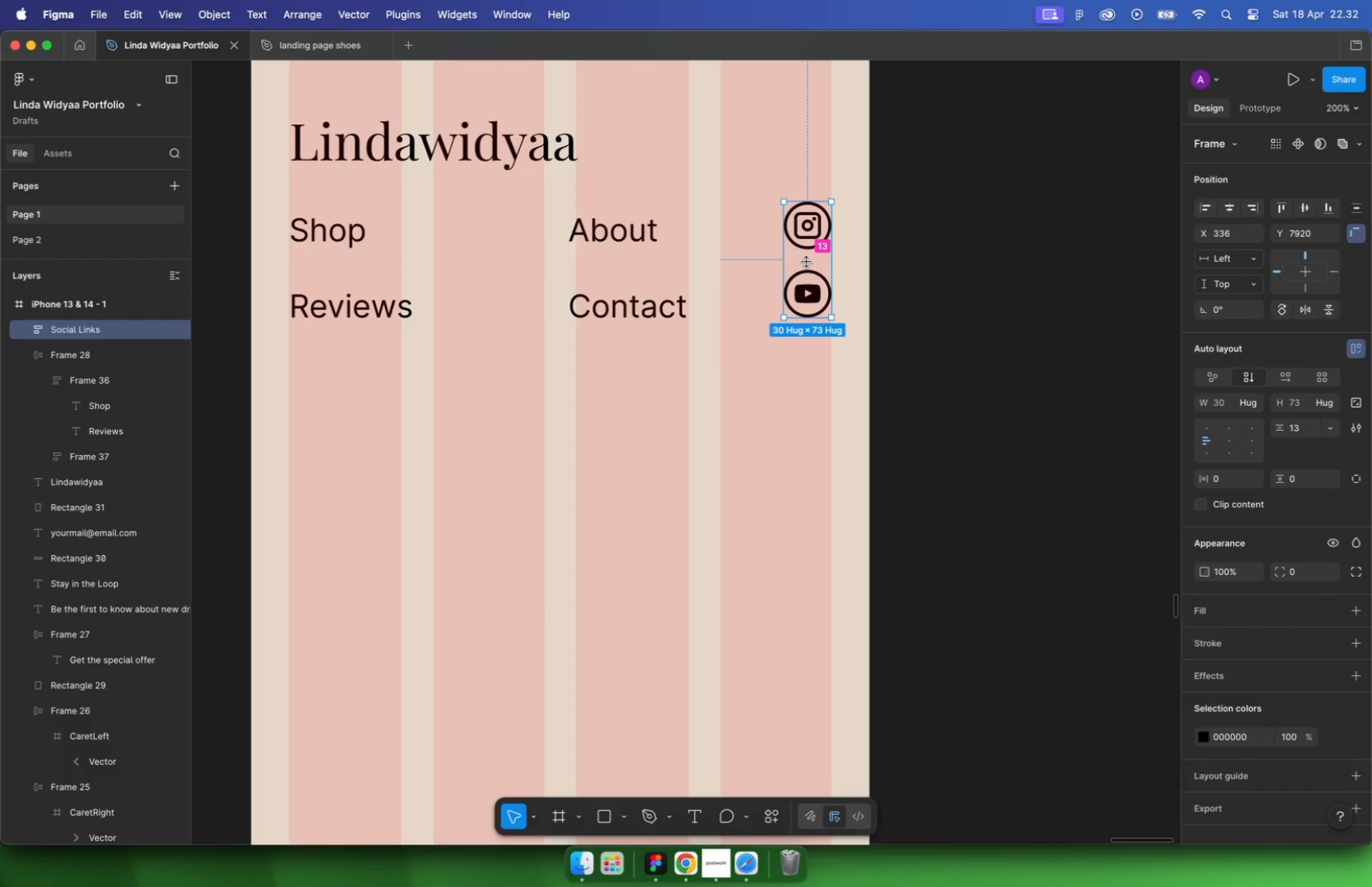 
left_click_drag(start_coordinate=[808, 202], to_coordinate=[807, 208])
 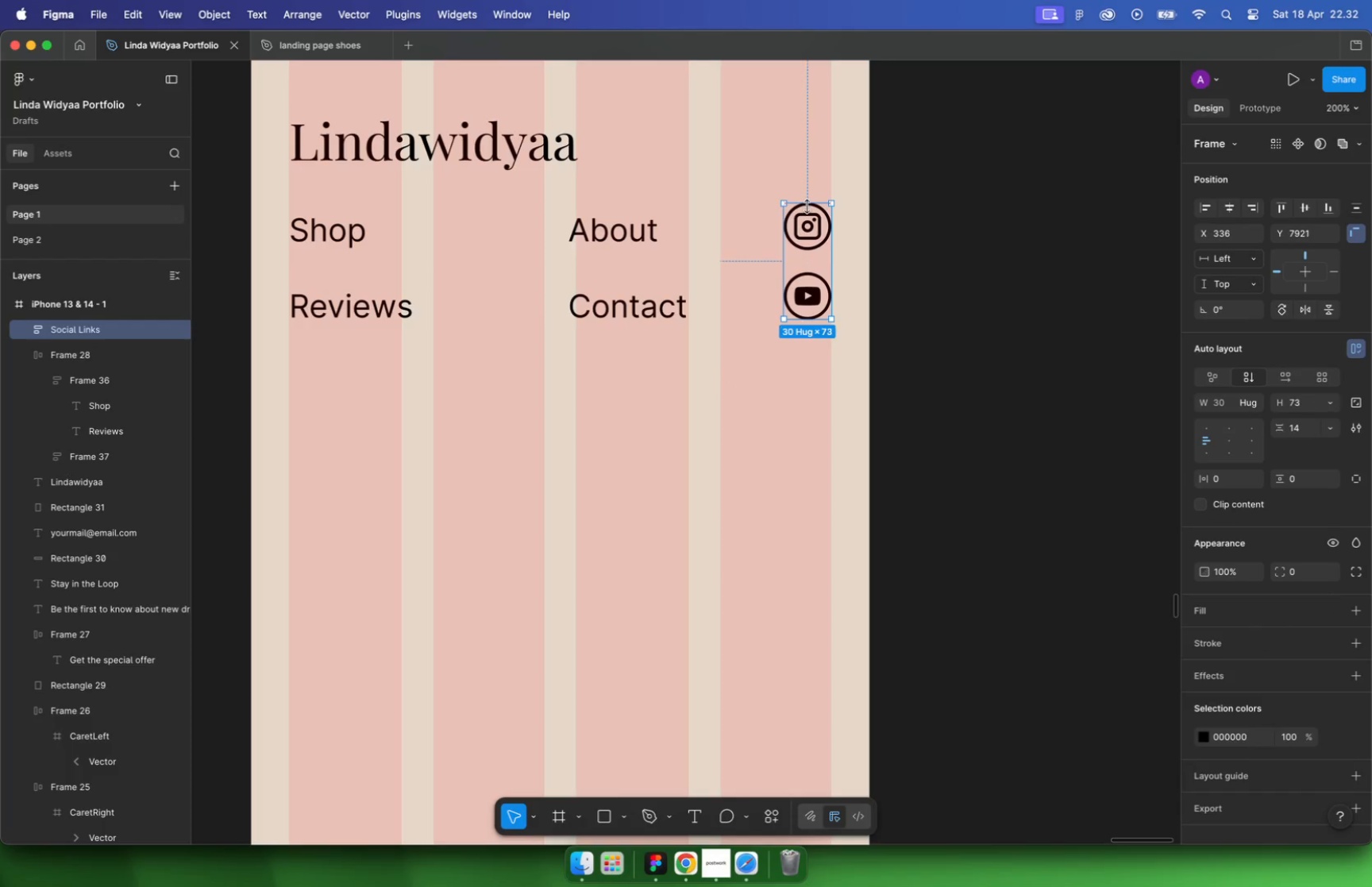 
key(Meta+CommandLeft)
 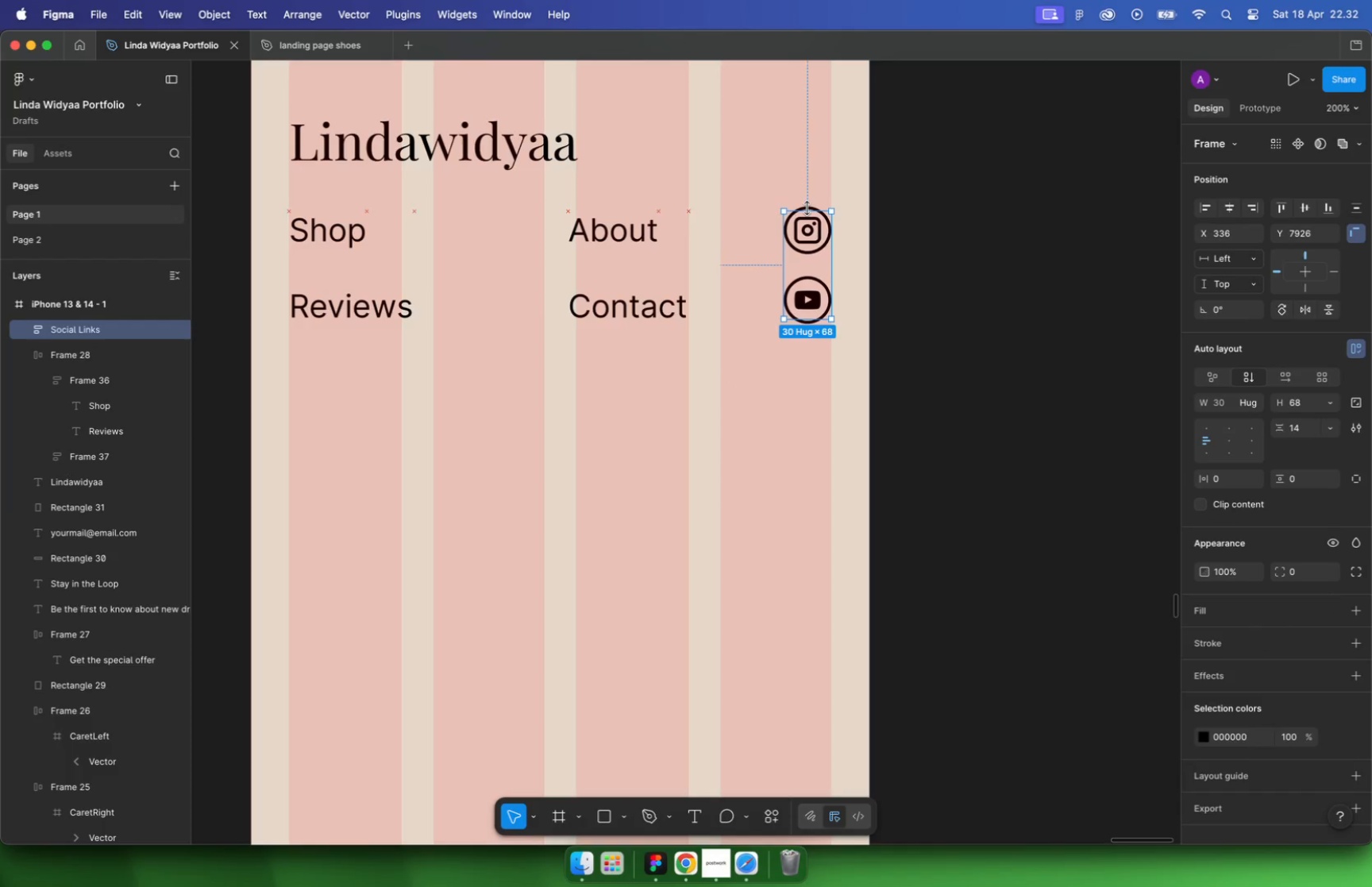 
key(Meta+Z)
 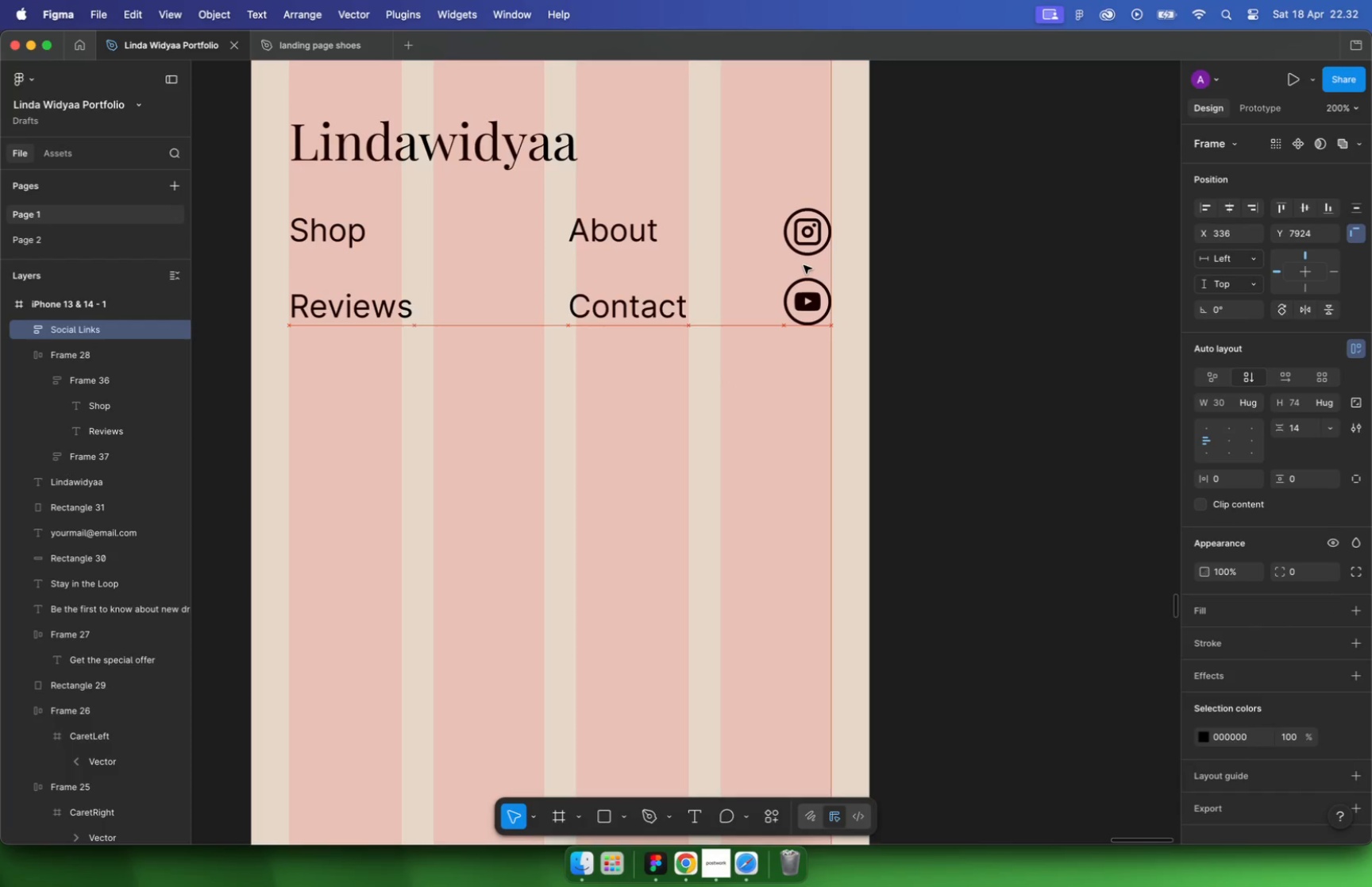 
hold_key(key=ShiftLeft, duration=0.47)
left_click([637, 252])
 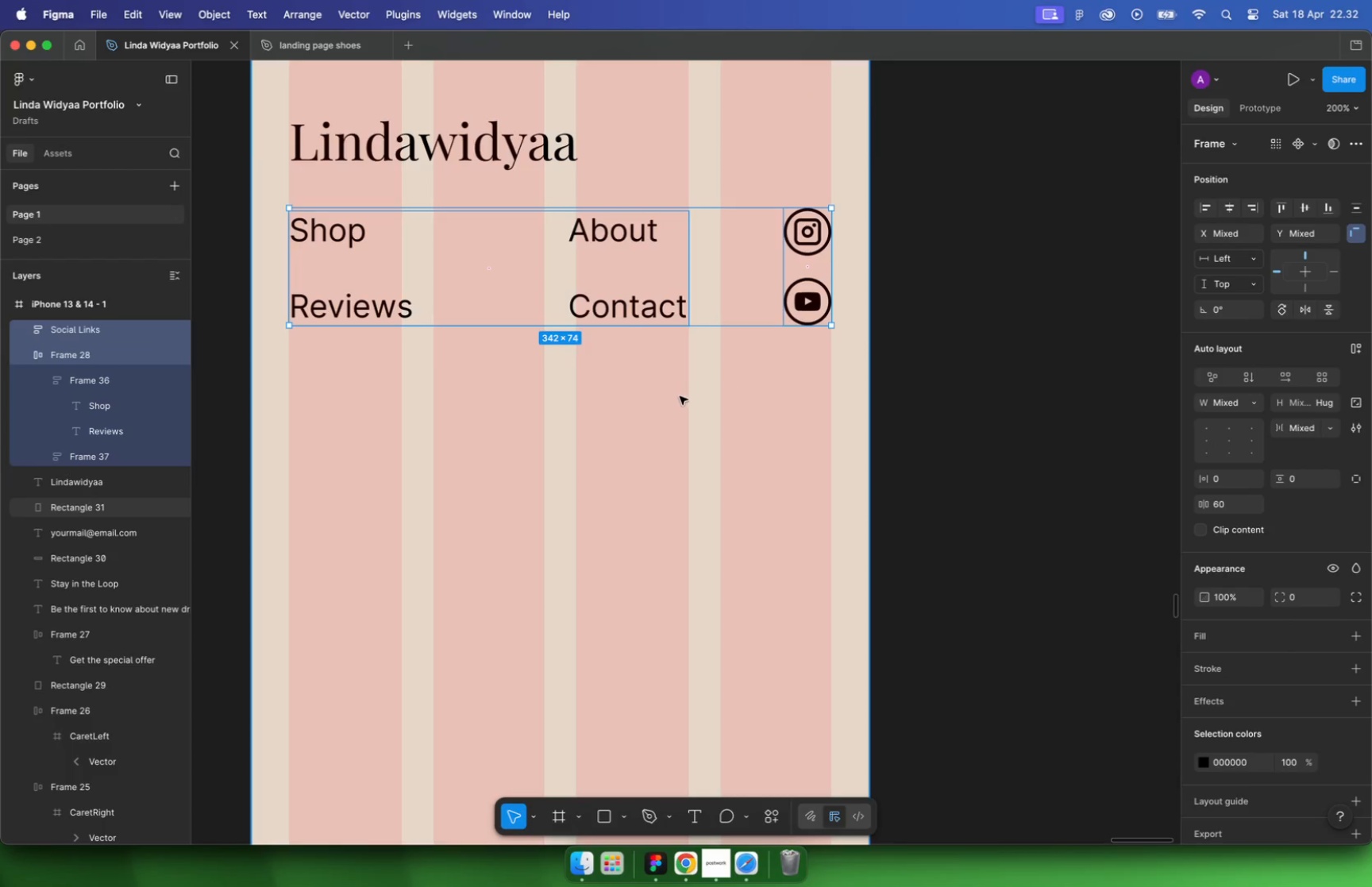 
left_click([679, 395])
 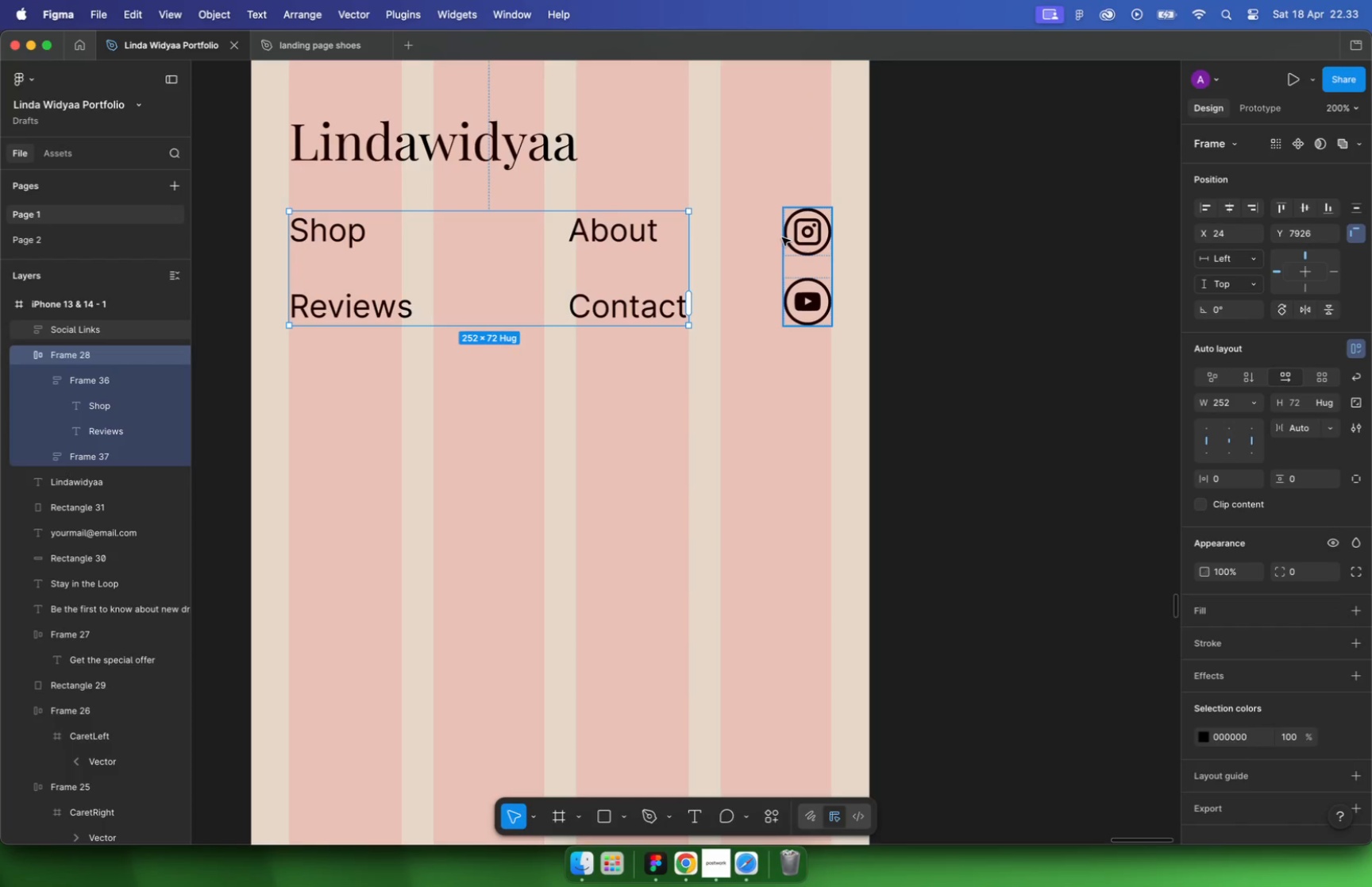 
left_click([707, 341])
 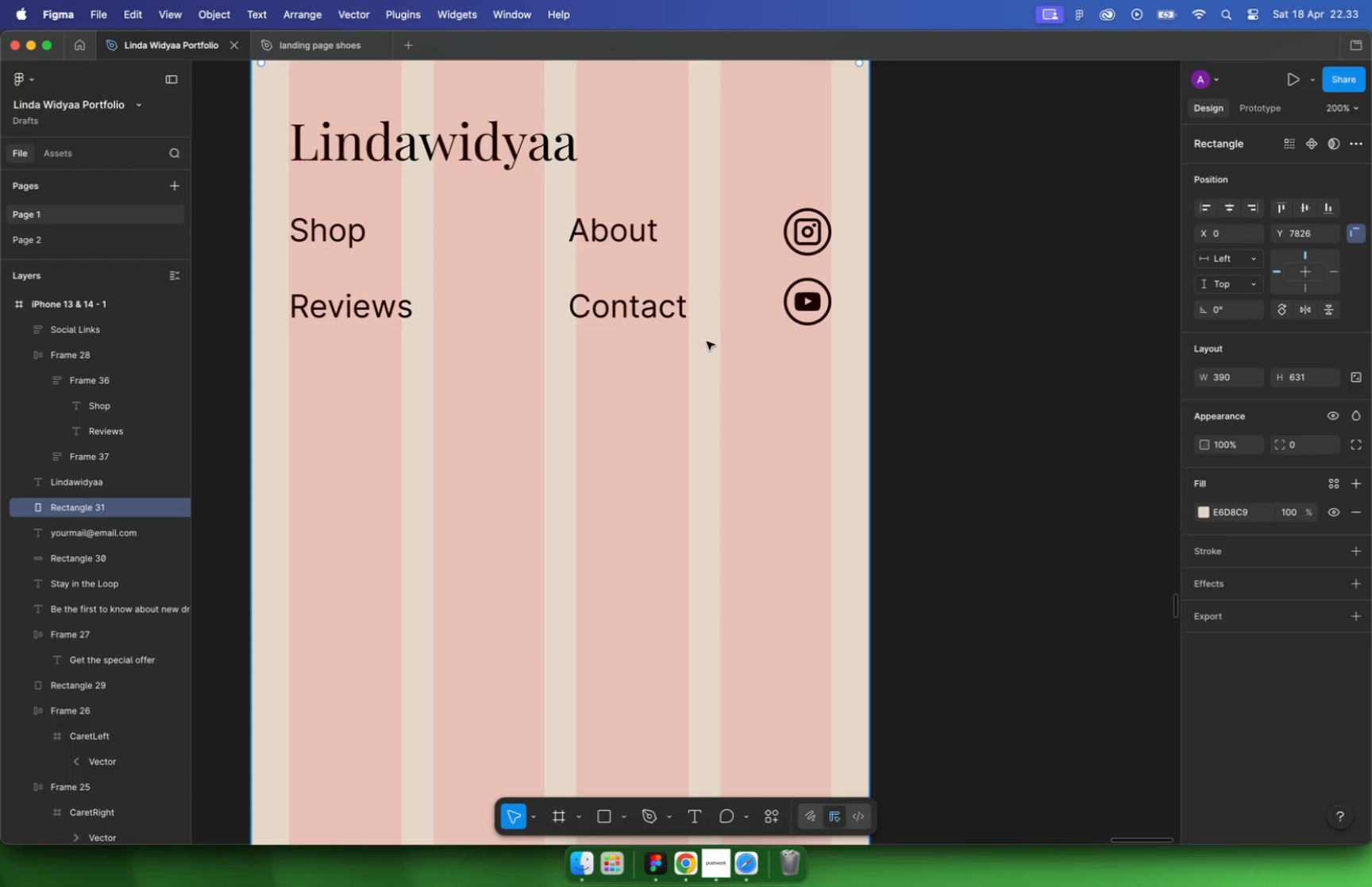 
hold_key(key=CommandLeft, duration=2.05)
scroll: coordinate [709, 357], scroll_direction: down, amount: 31.0
 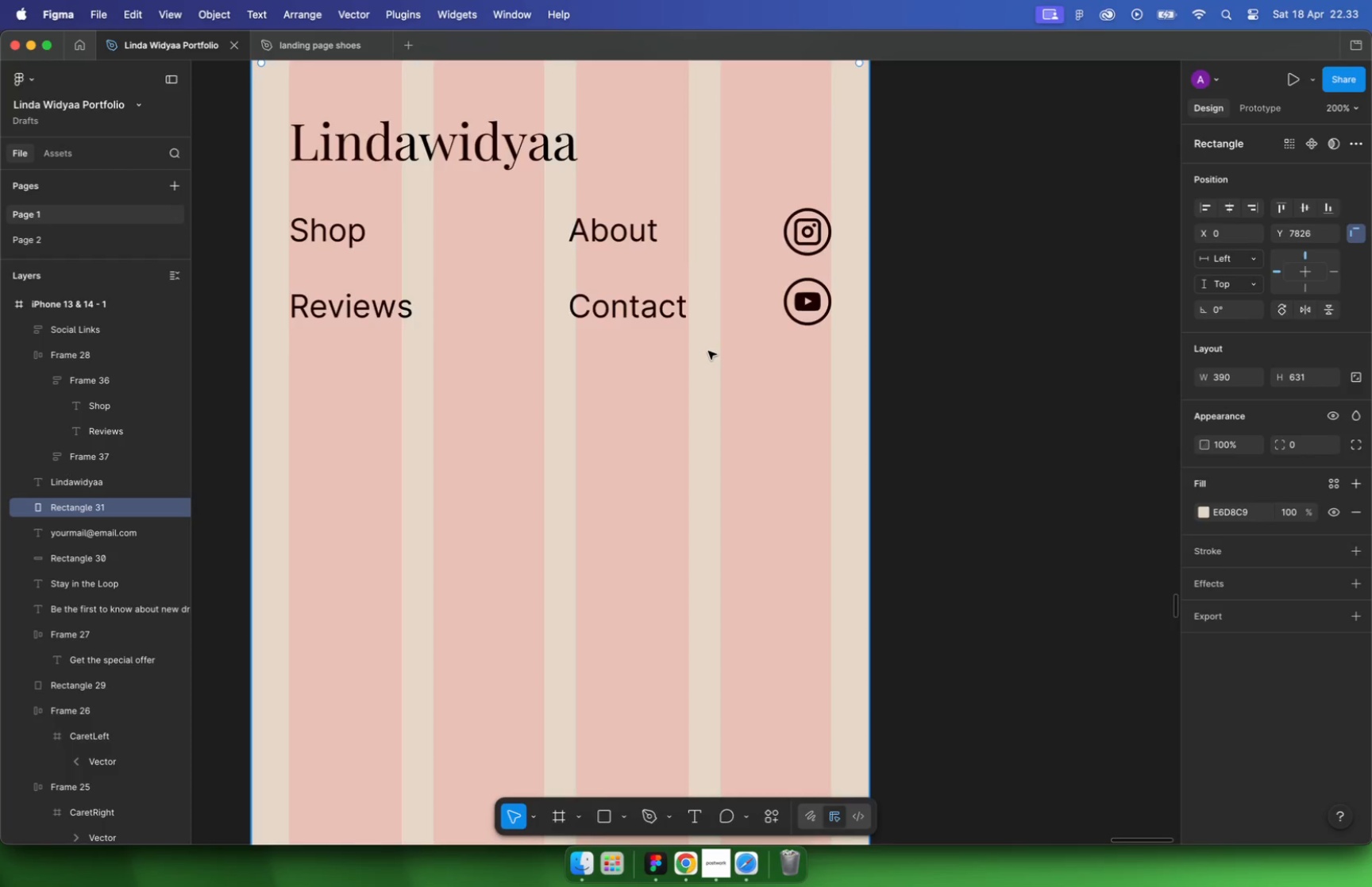 
scroll: coordinate [681, 346], scroll_direction: up, amount: 17.0
 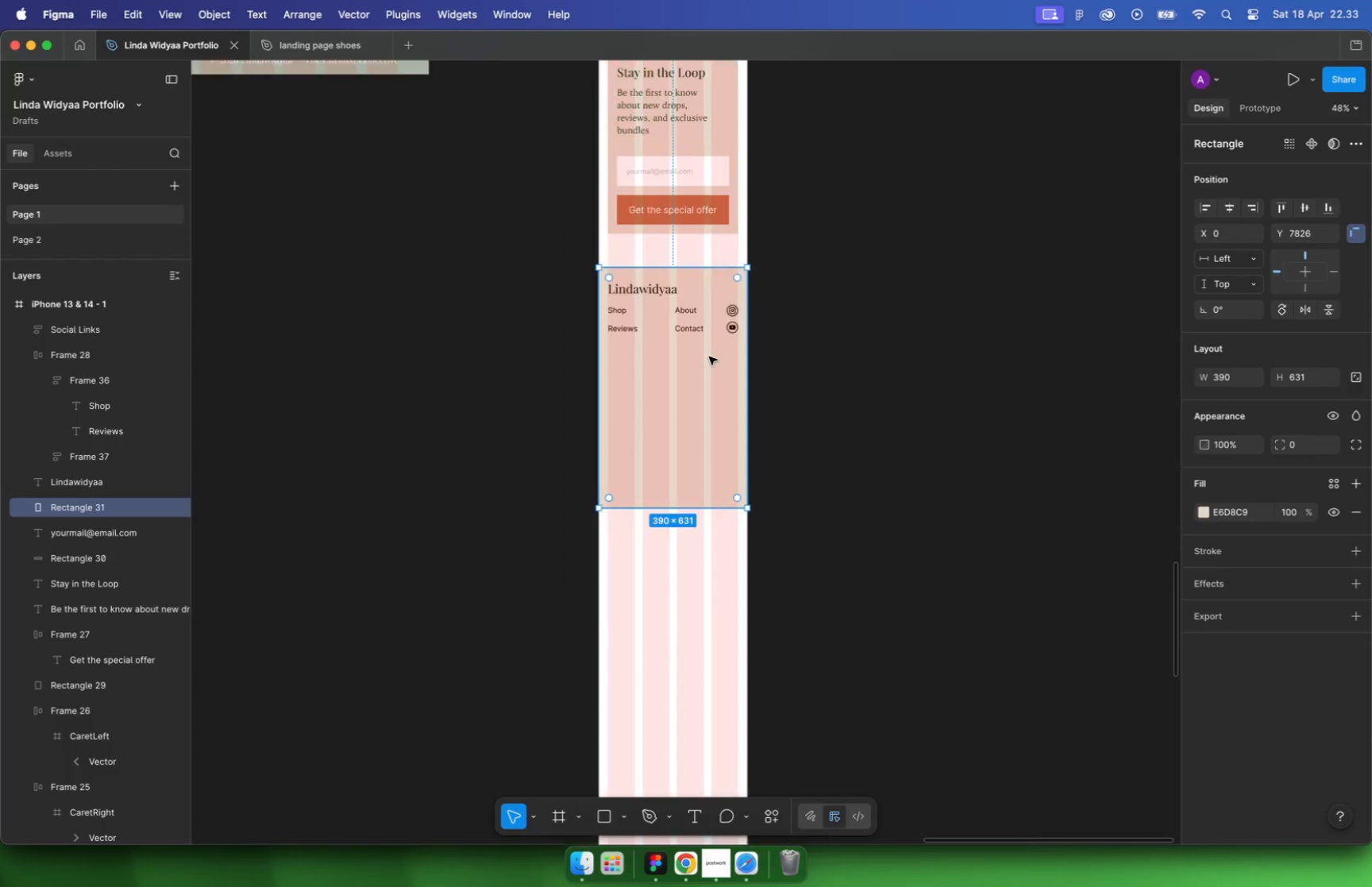 
left_click_drag(start_coordinate=[729, 556], to_coordinate=[737, 366])
 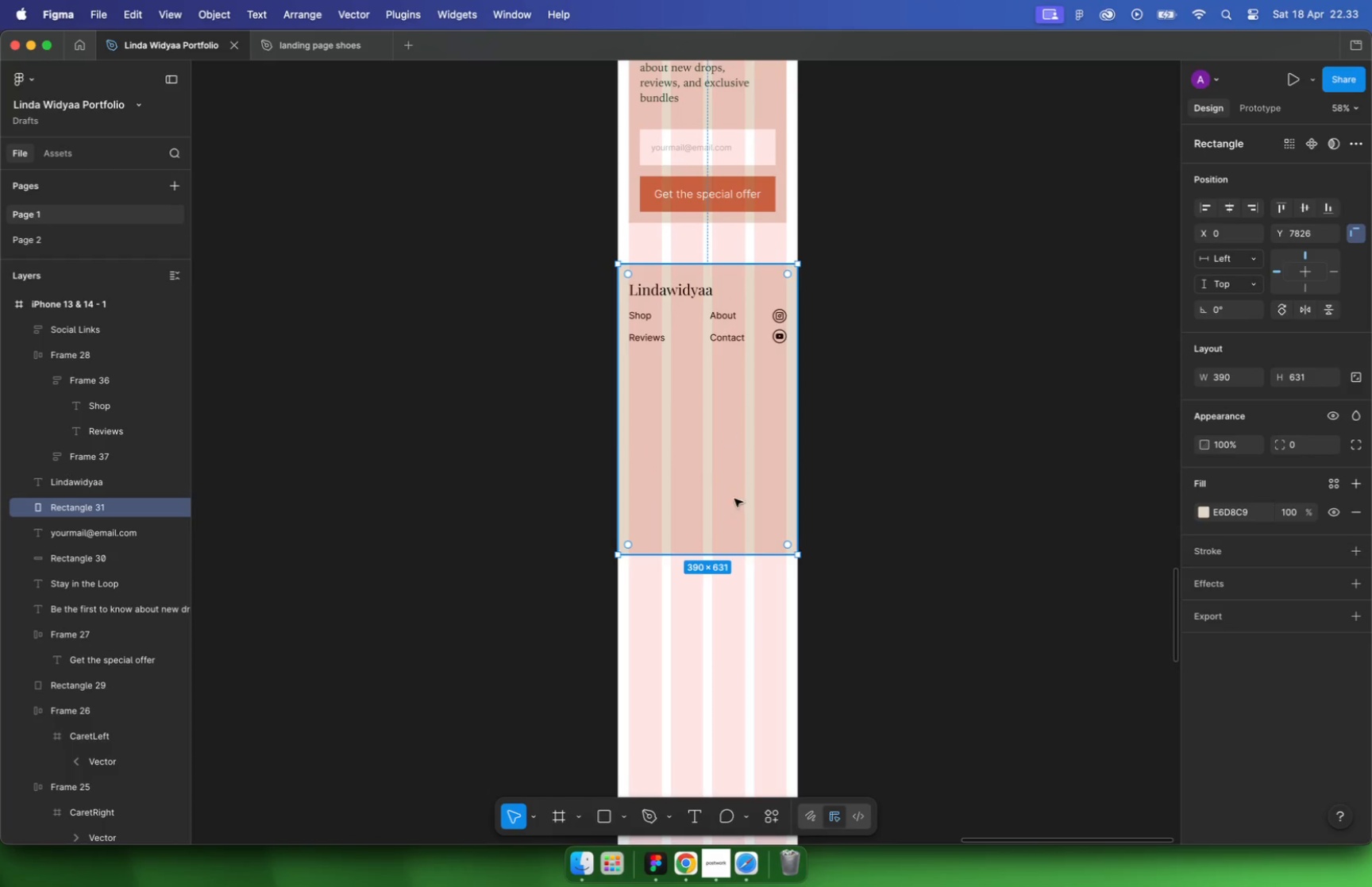 
hold_key(key=CommandLeft, duration=0.54)
 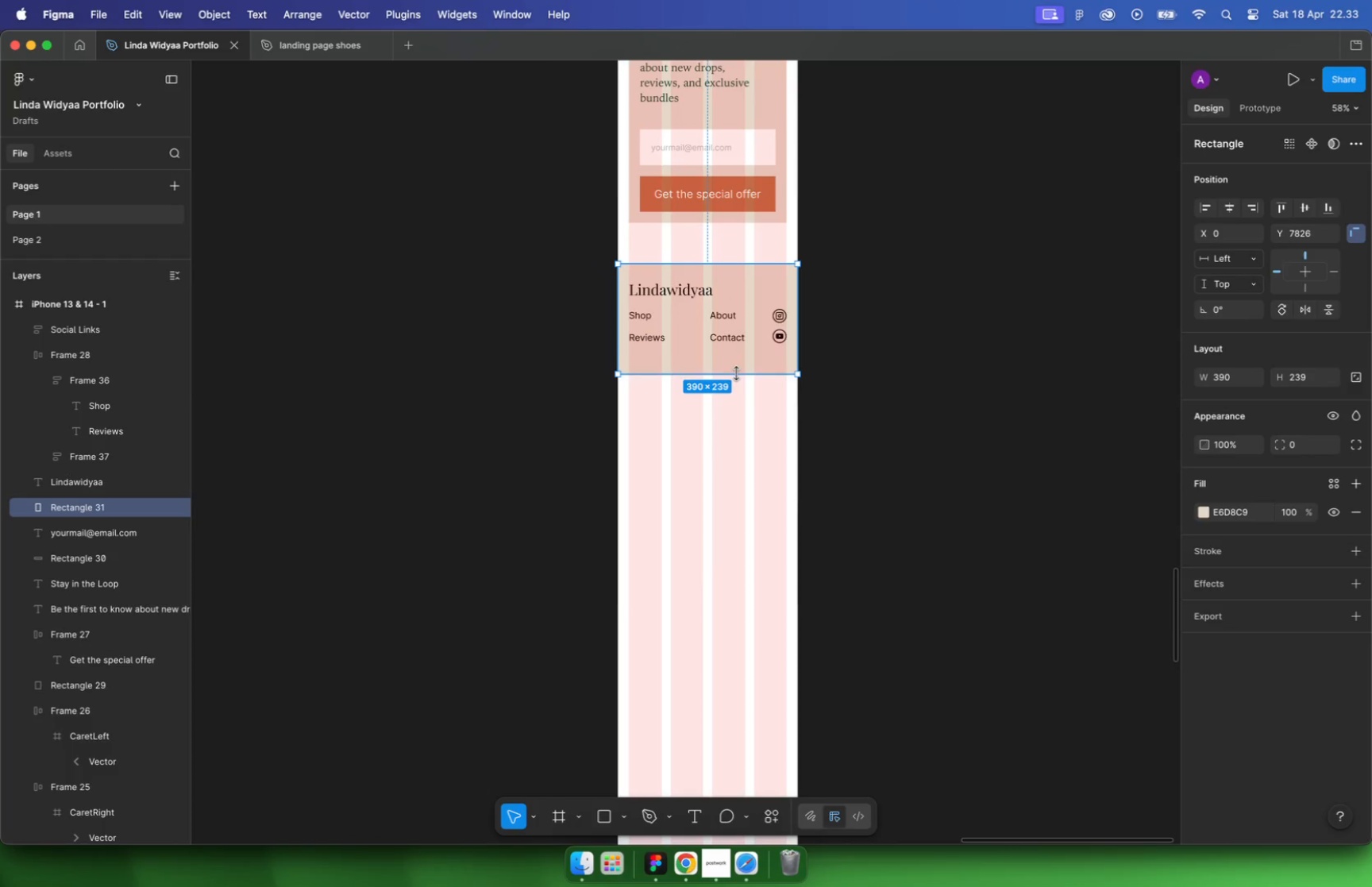 
left_click([728, 363])
 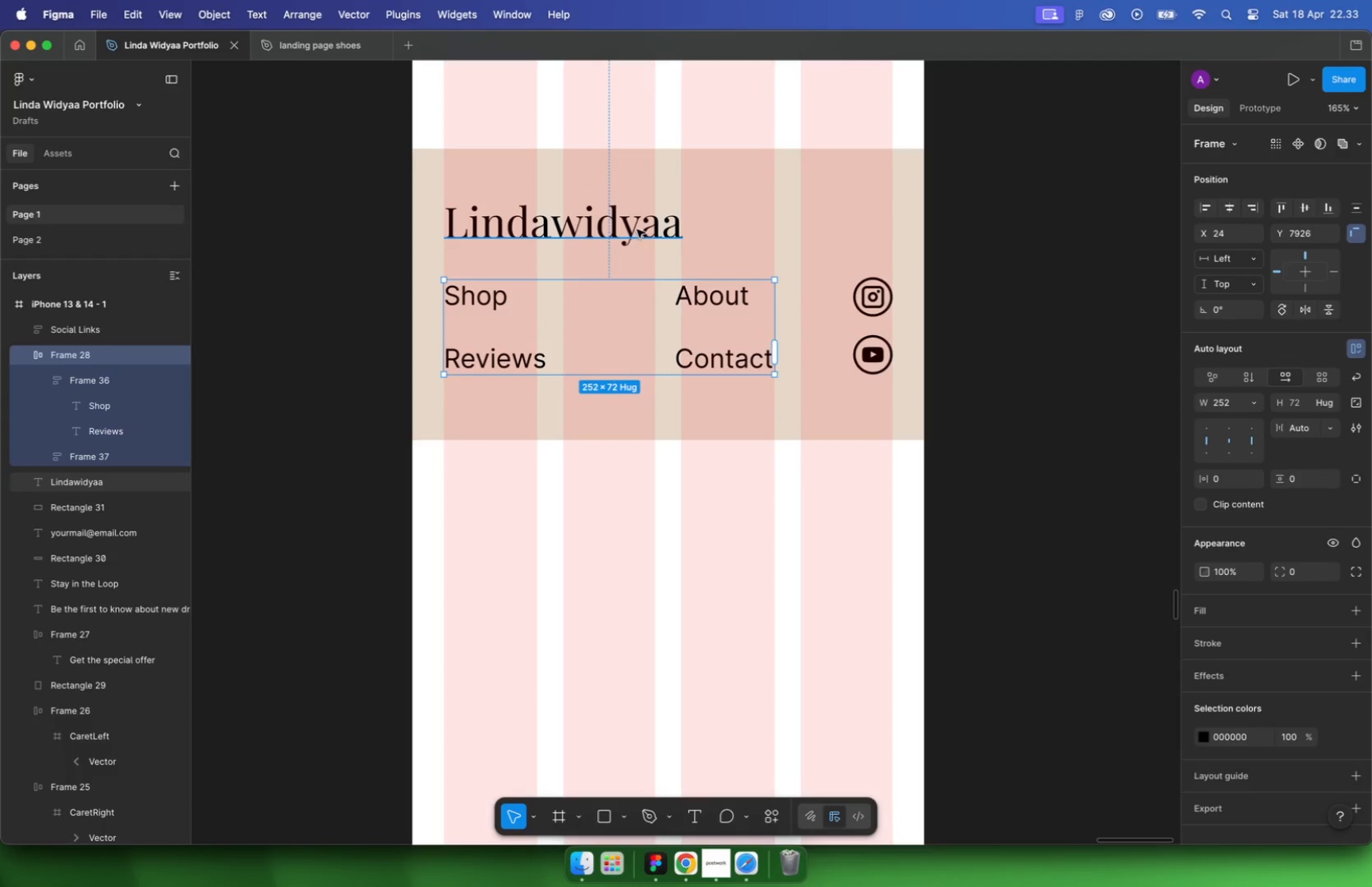 
scroll: coordinate [729, 326], scroll_direction: up, amount: 17.0
 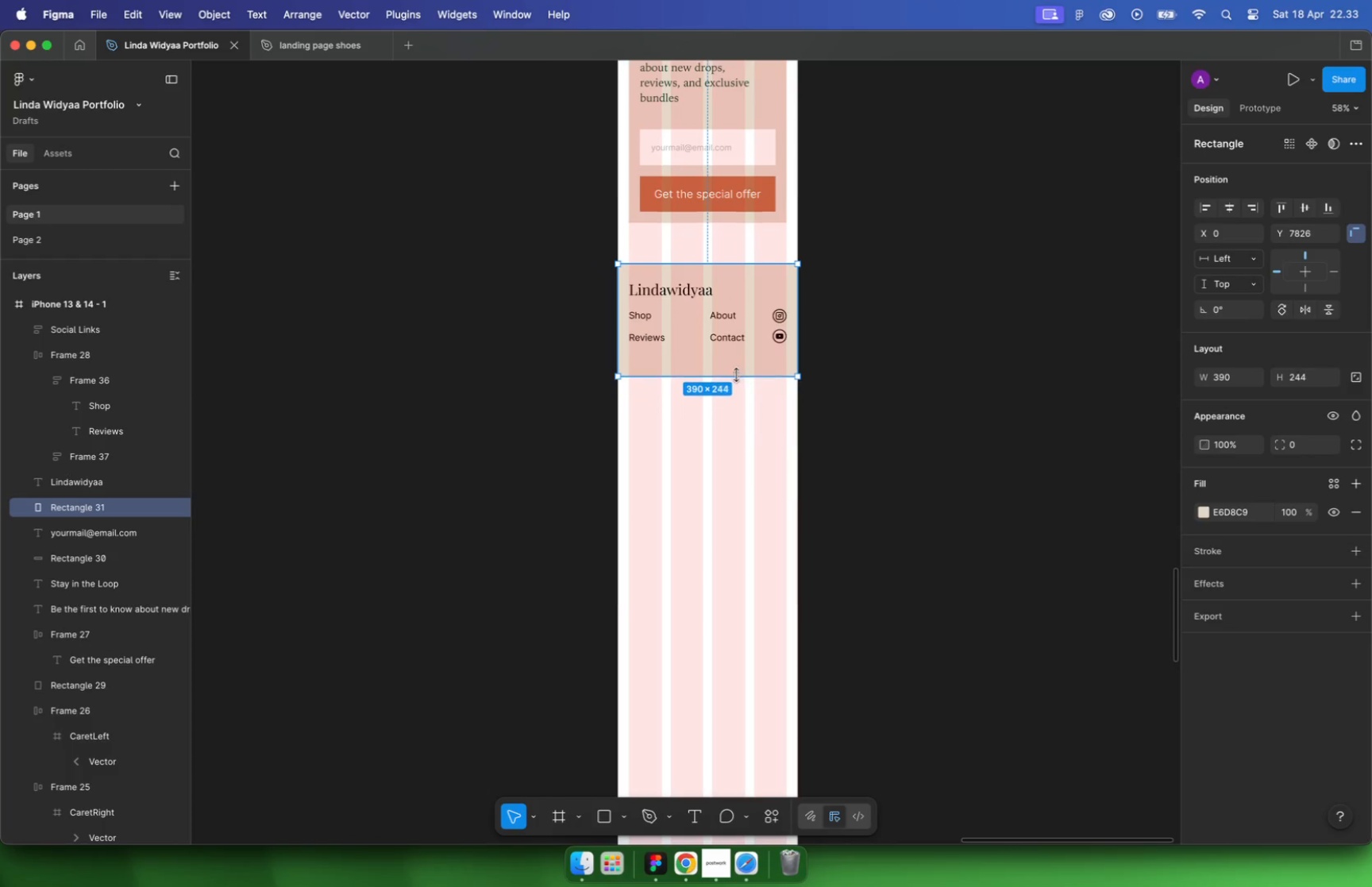 
hold_key(key=OptionLeft, duration=0.62)
 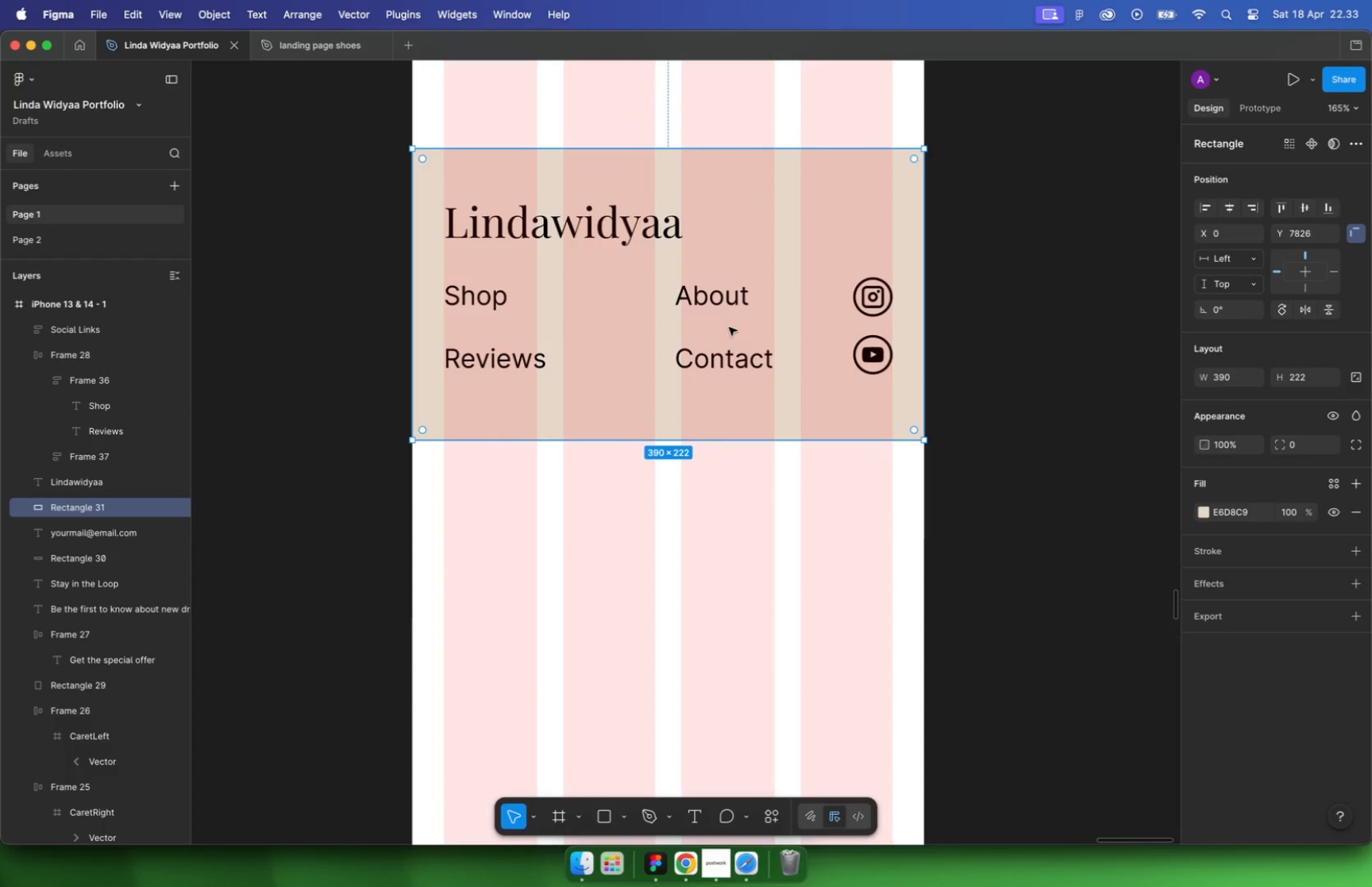 
hold_key(key=OptionLeft, duration=0.93)
 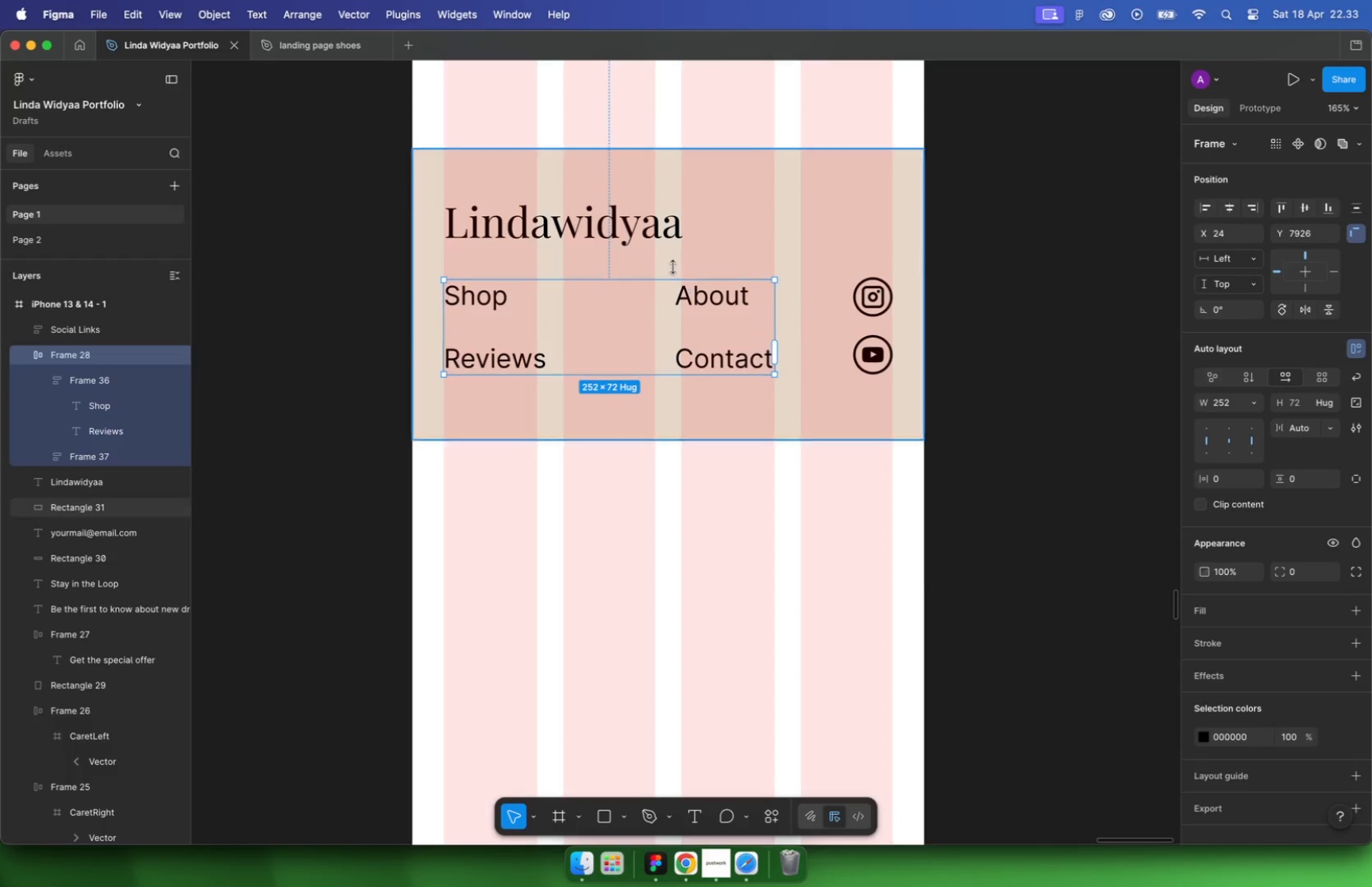 
left_click([476, 307])
 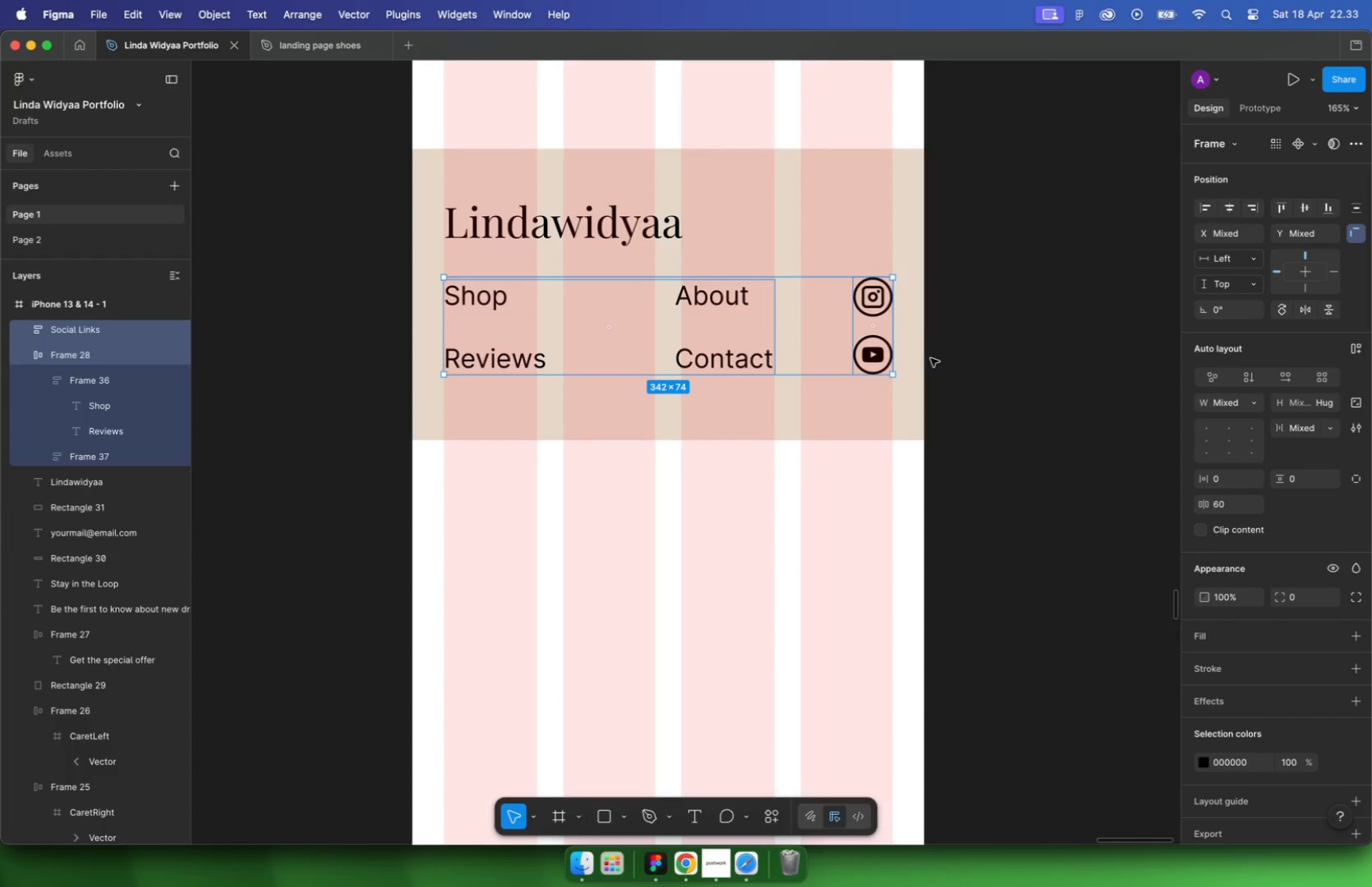 
hold_key(key=ShiftLeft, duration=0.83)
 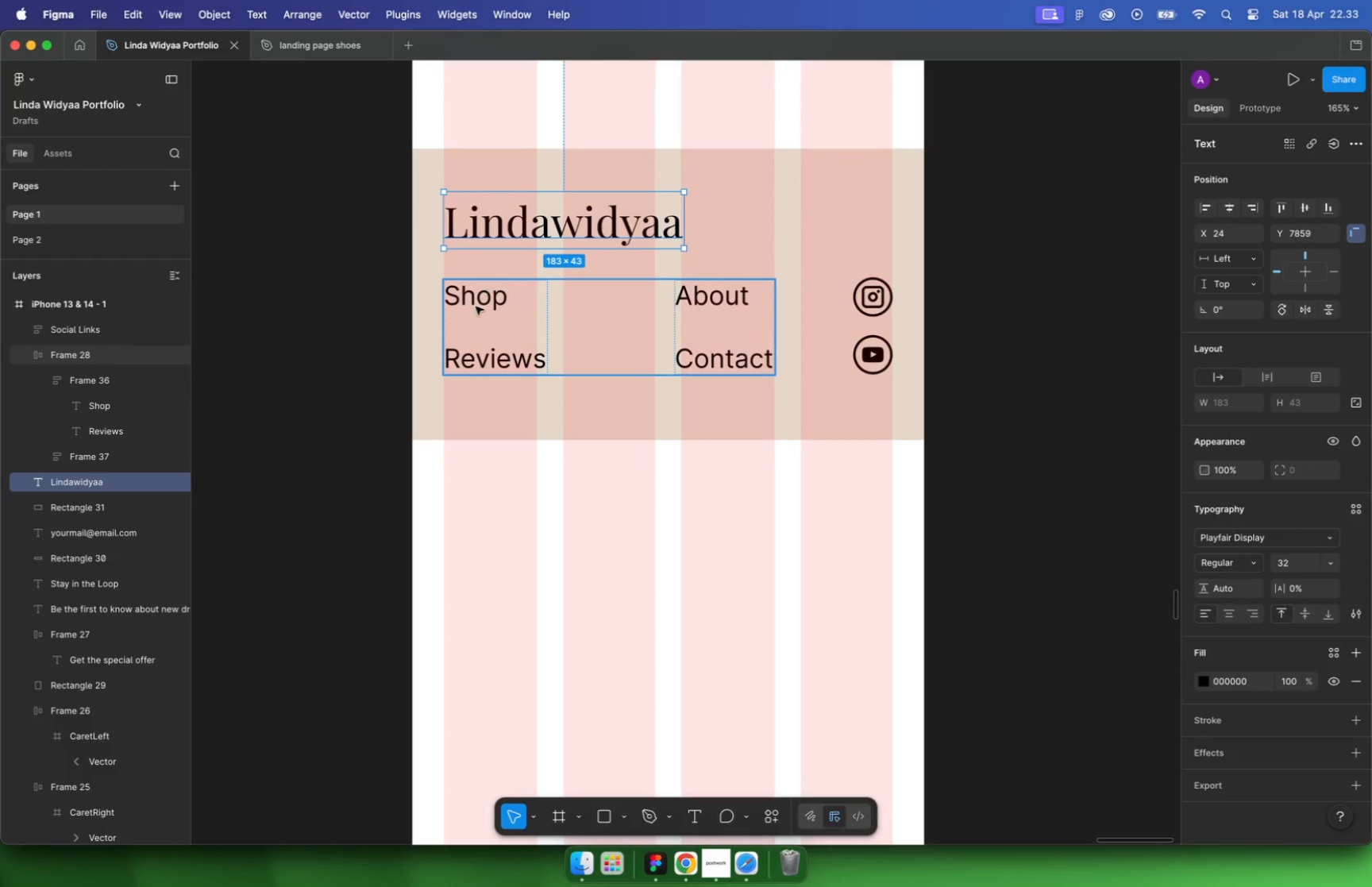 
left_click([828, 326])
 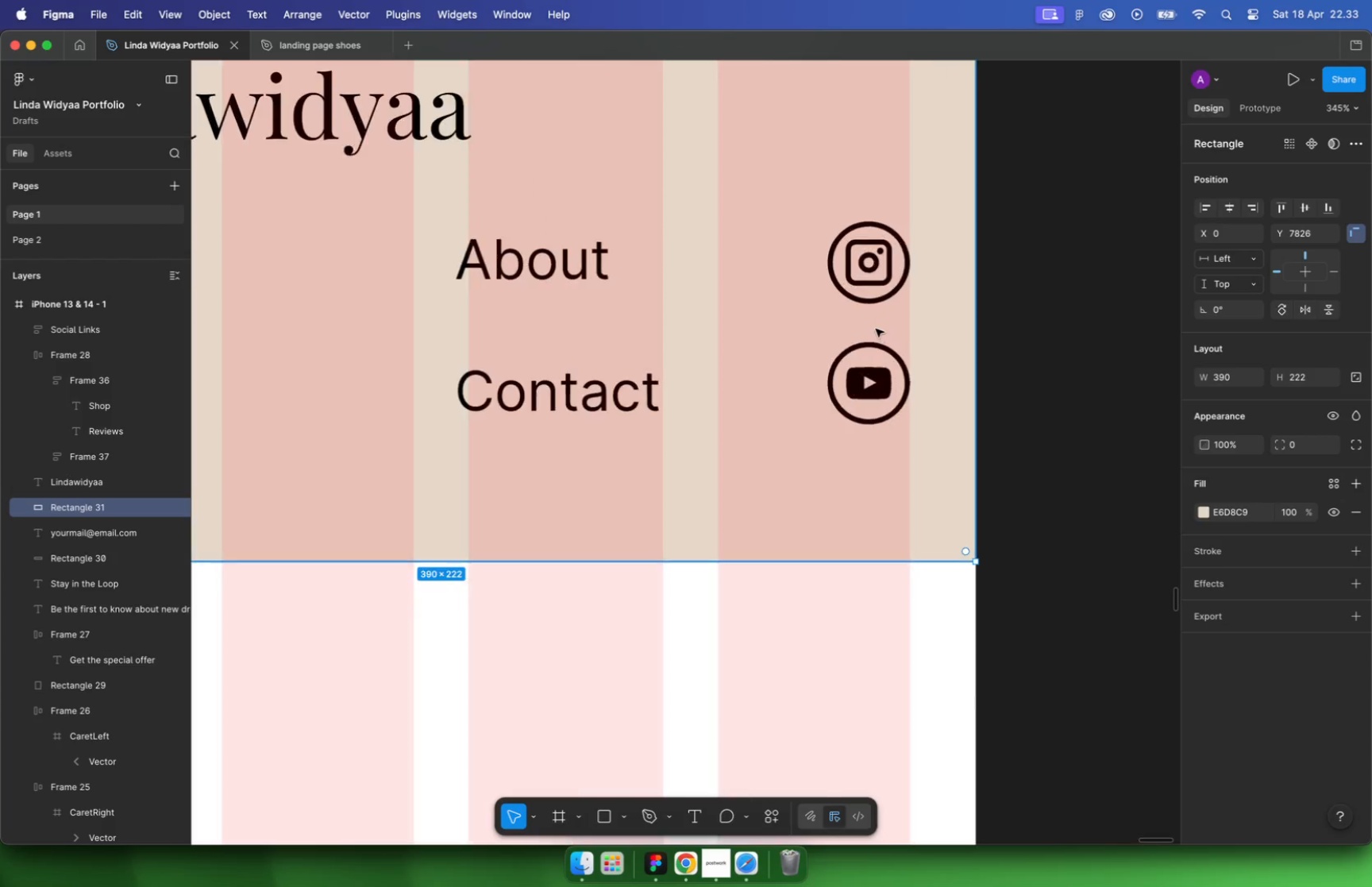 
hold_key(key=CommandLeft, duration=0.38)
 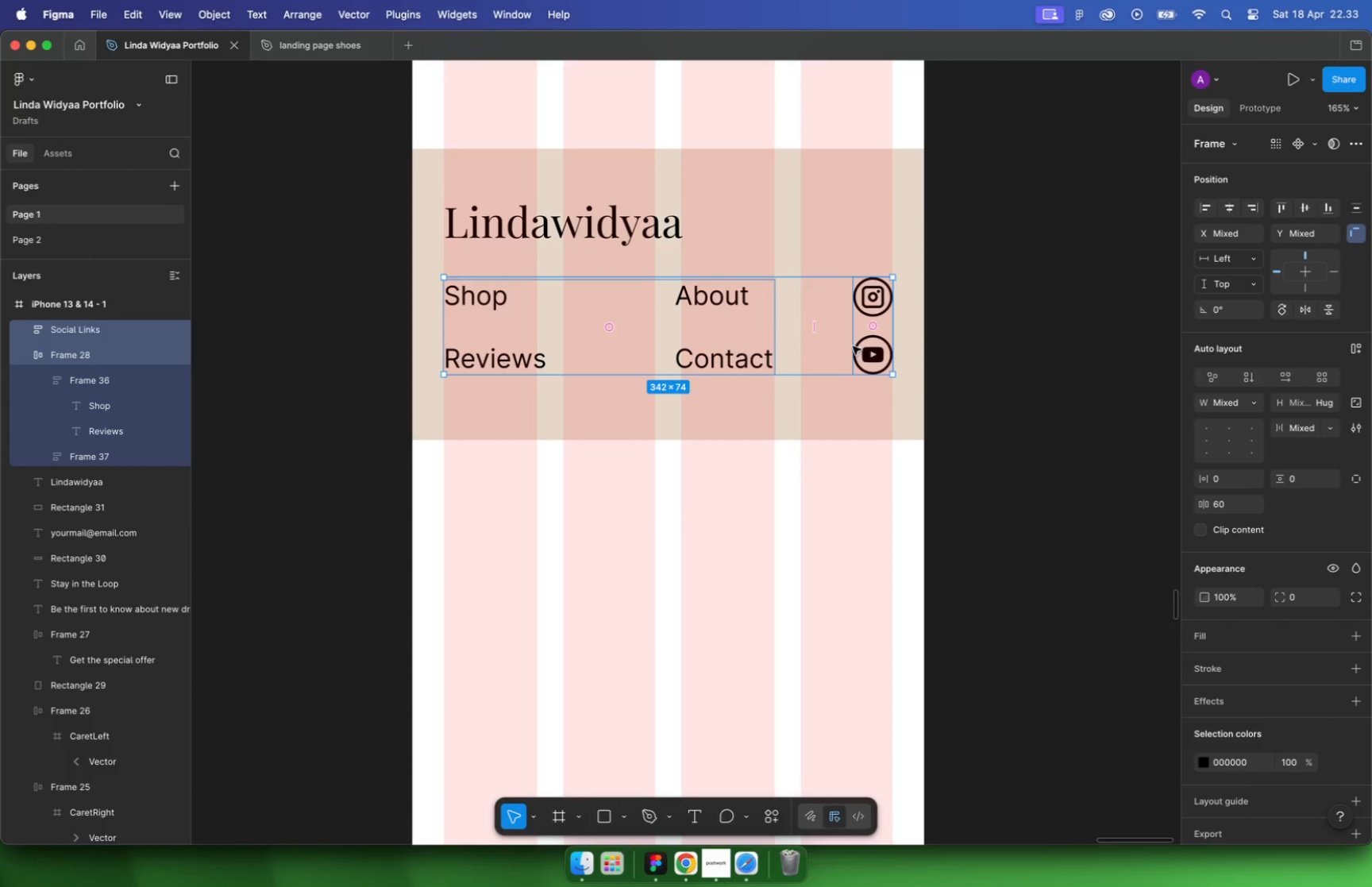 
left_click([874, 293])
 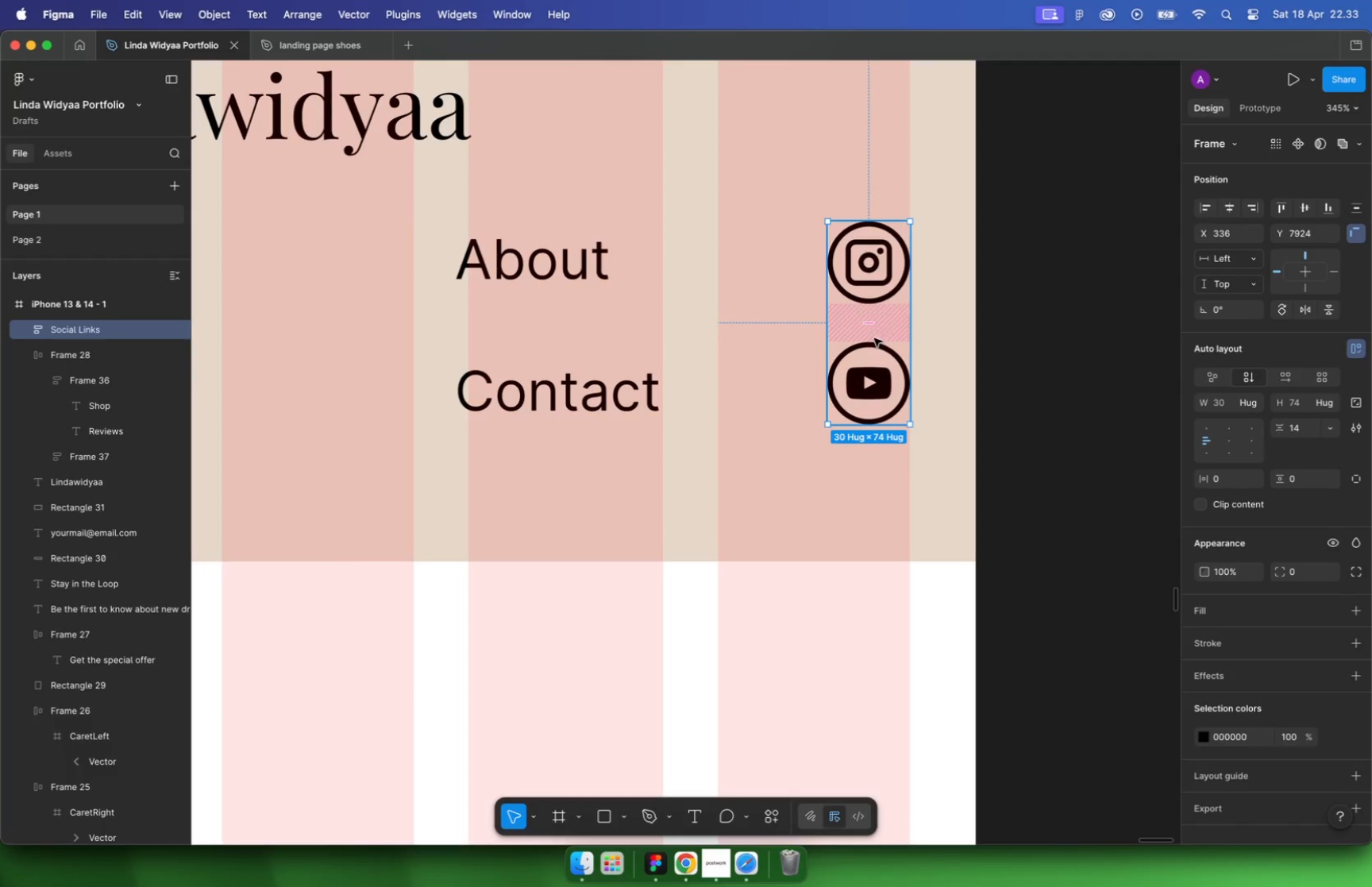 
scroll: coordinate [876, 328], scroll_direction: up, amount: 10.0
 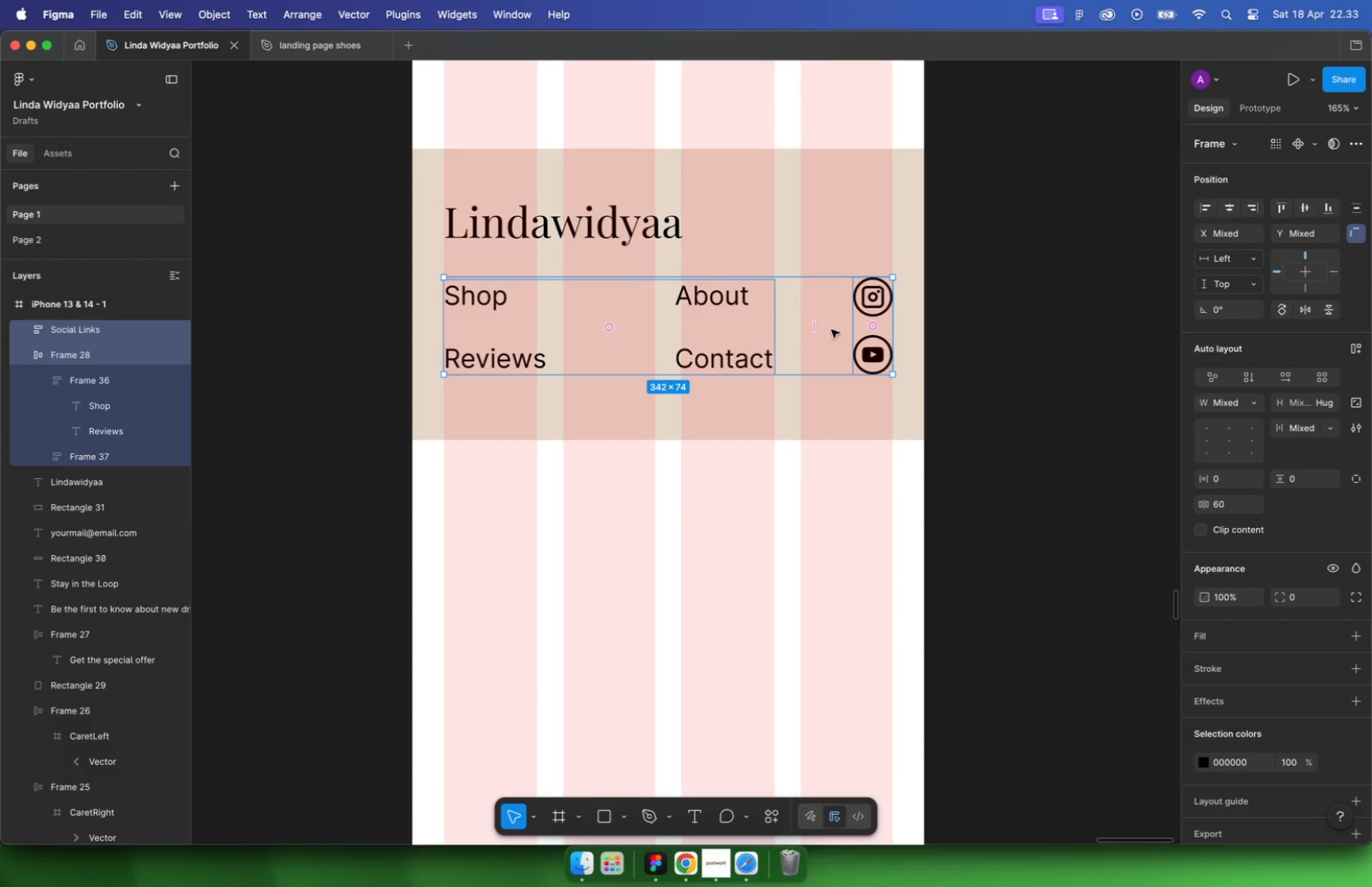 
key(Meta+CommandLeft)
 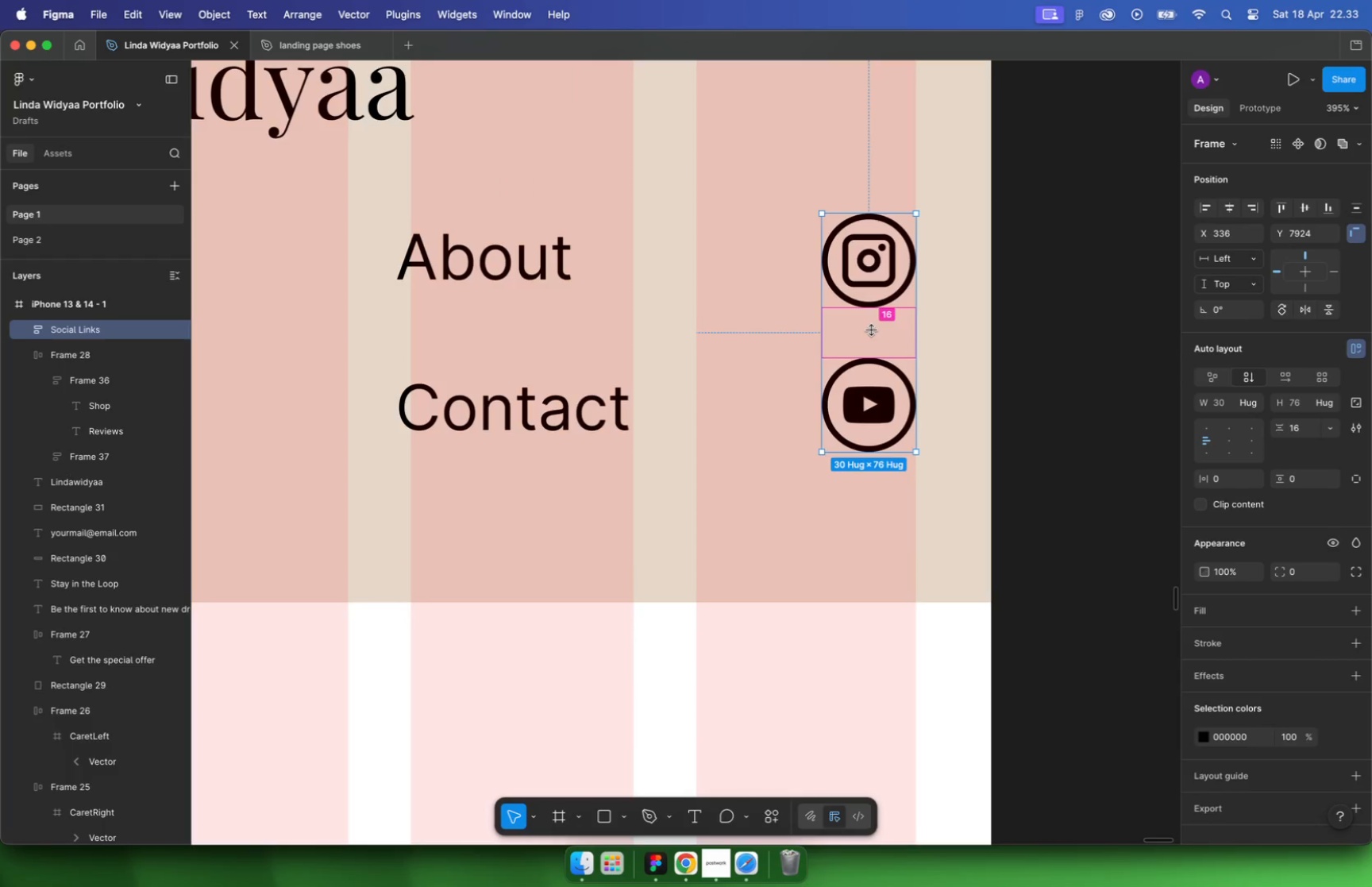 
scroll: coordinate [869, 327], scroll_direction: up, amount: 3.0
 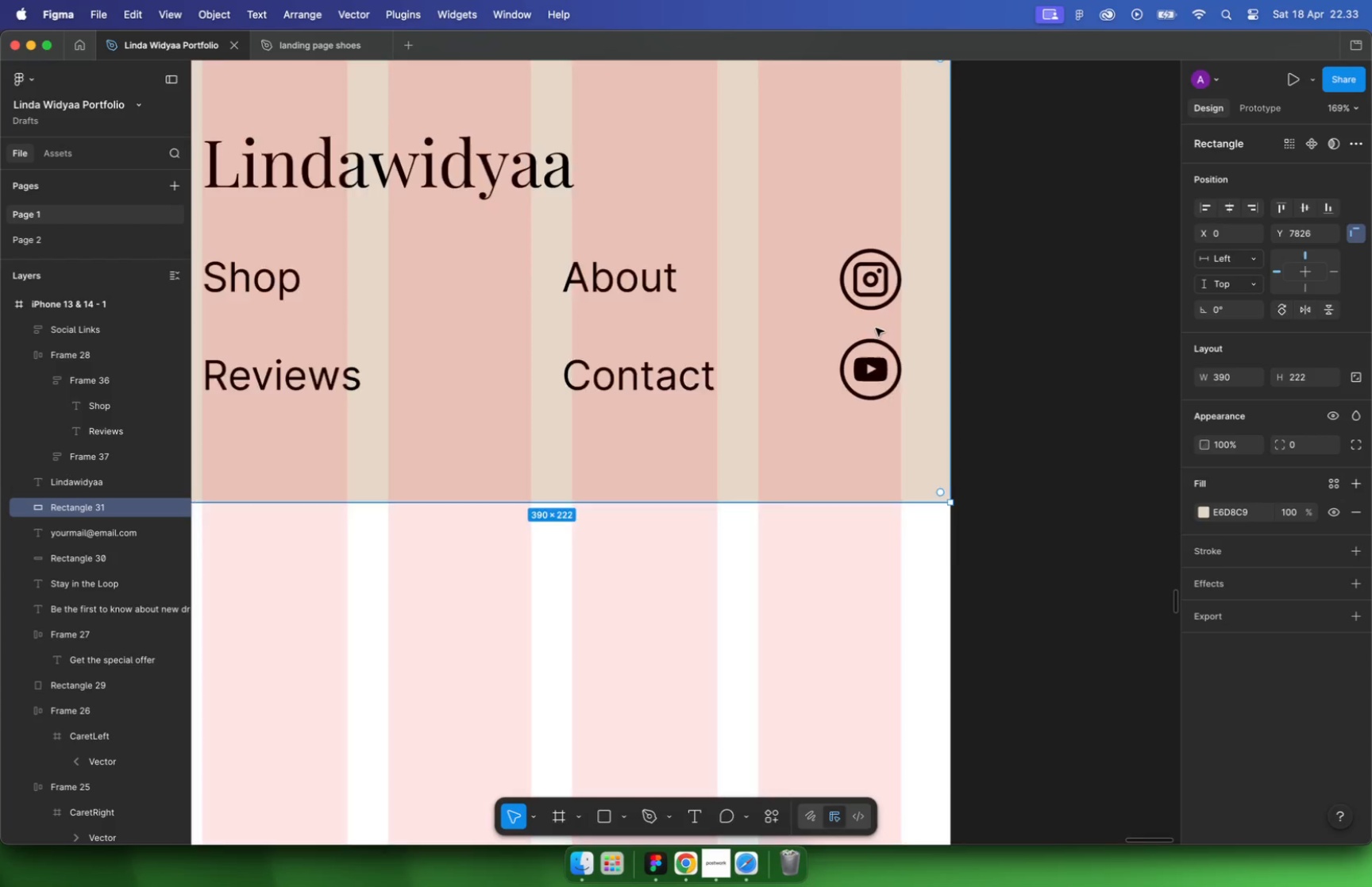 
wait(5.6)
 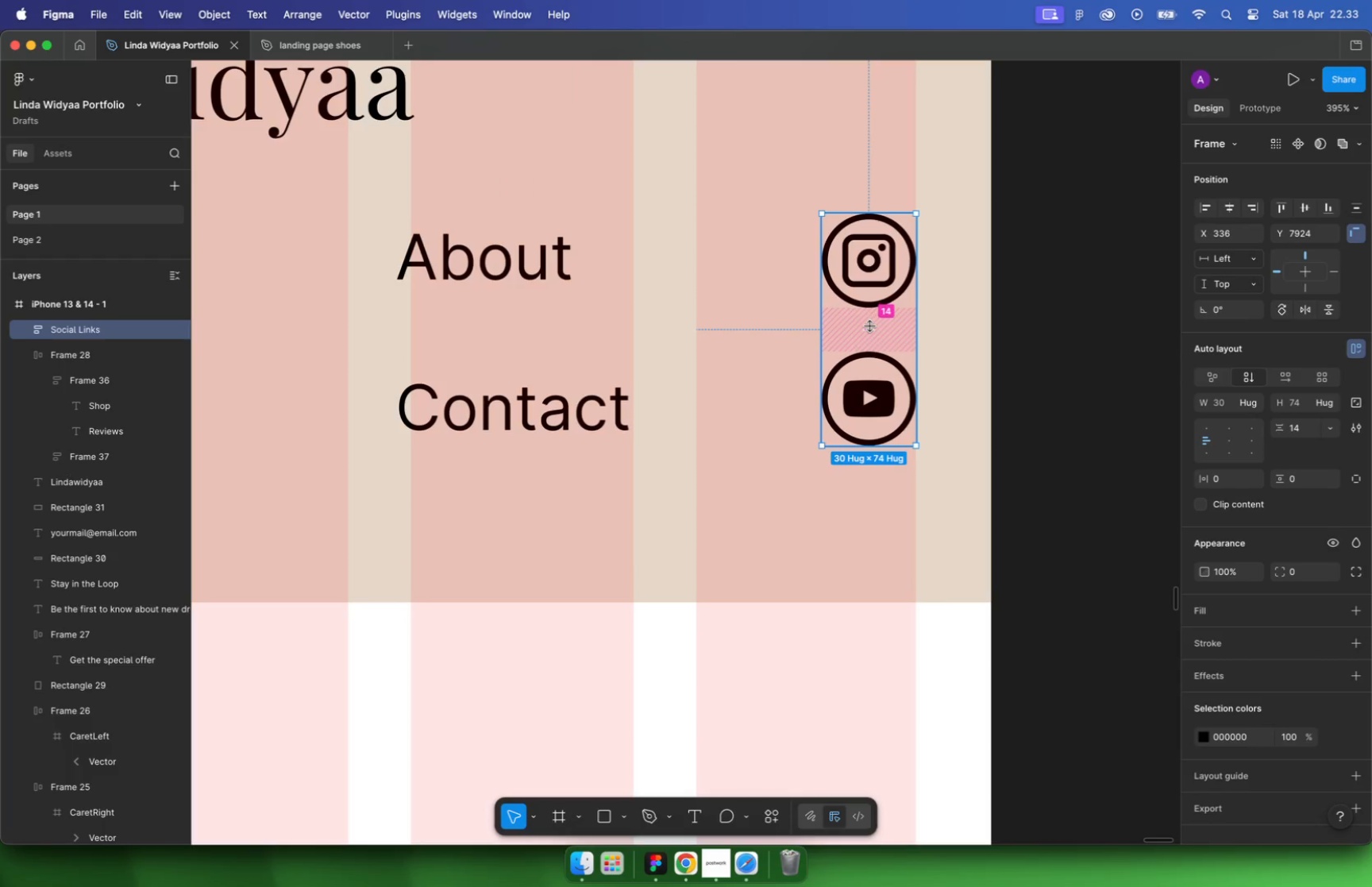 
hold_key(key=ShiftLeft, duration=0.63)
left_click([534, 361])
 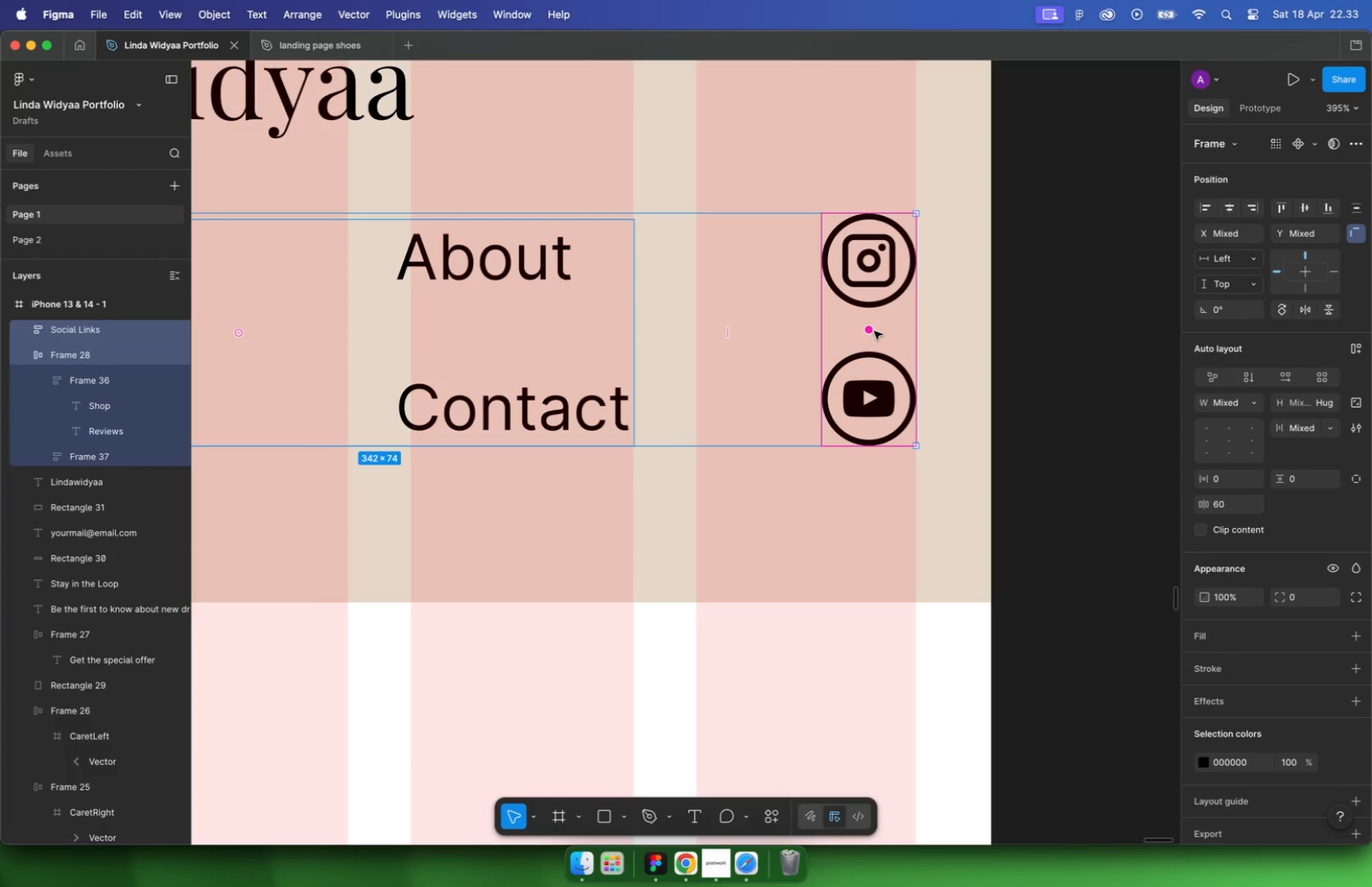 
left_click([890, 335])
 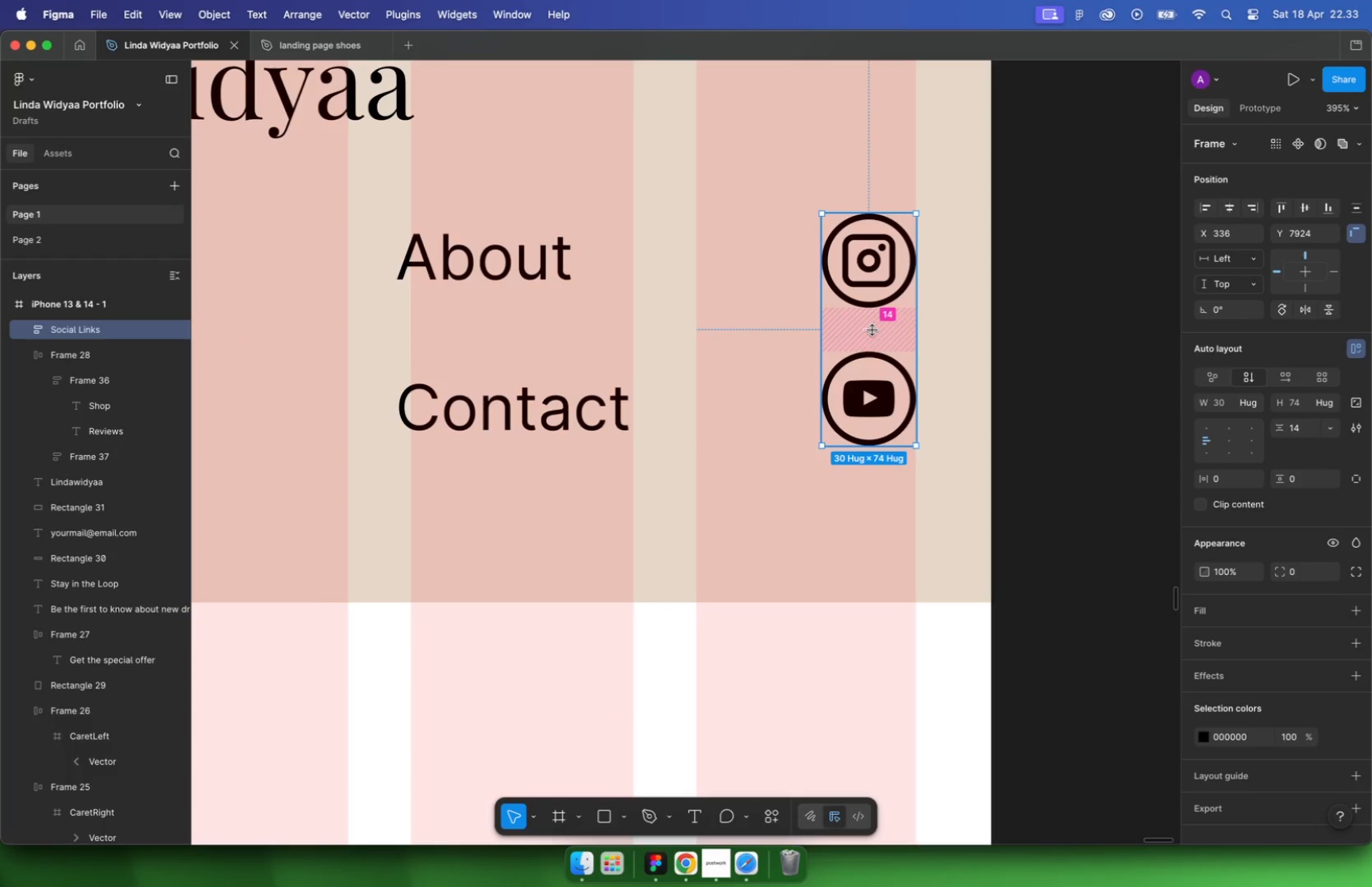 
hold_key(key=ShiftLeft, duration=0.59)
 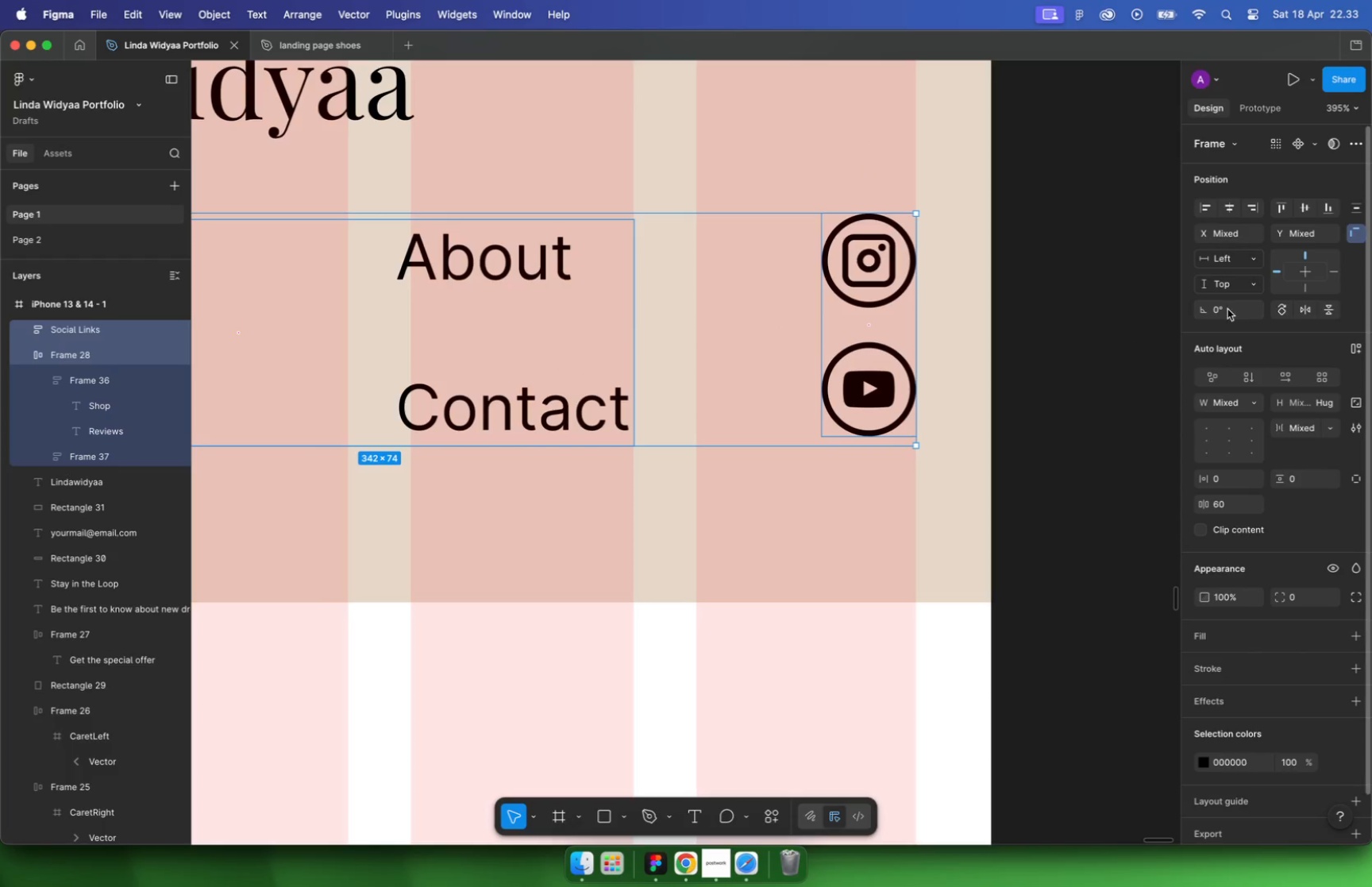 
left_click([1327, 208])
 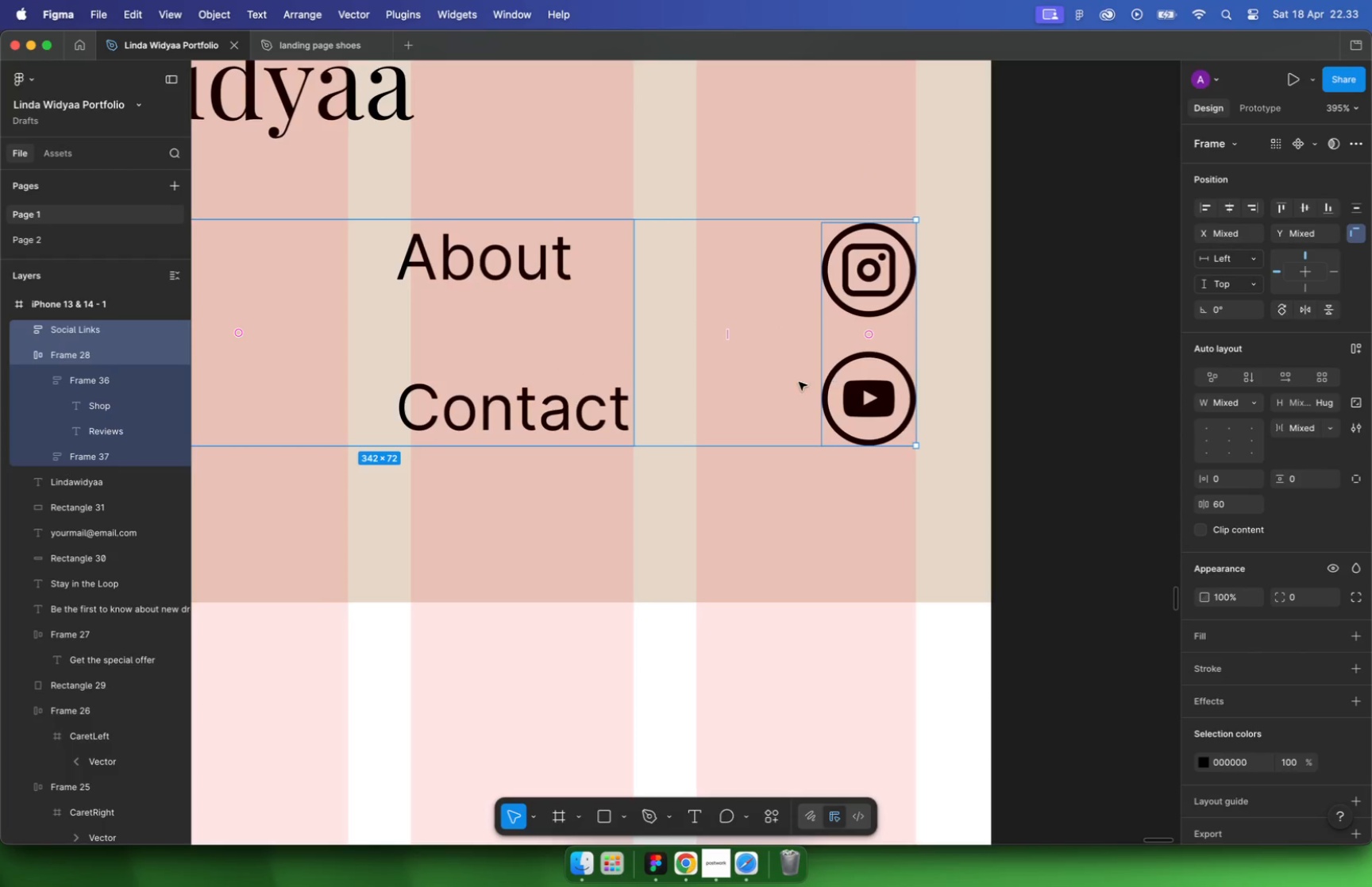 
left_click([882, 300])
 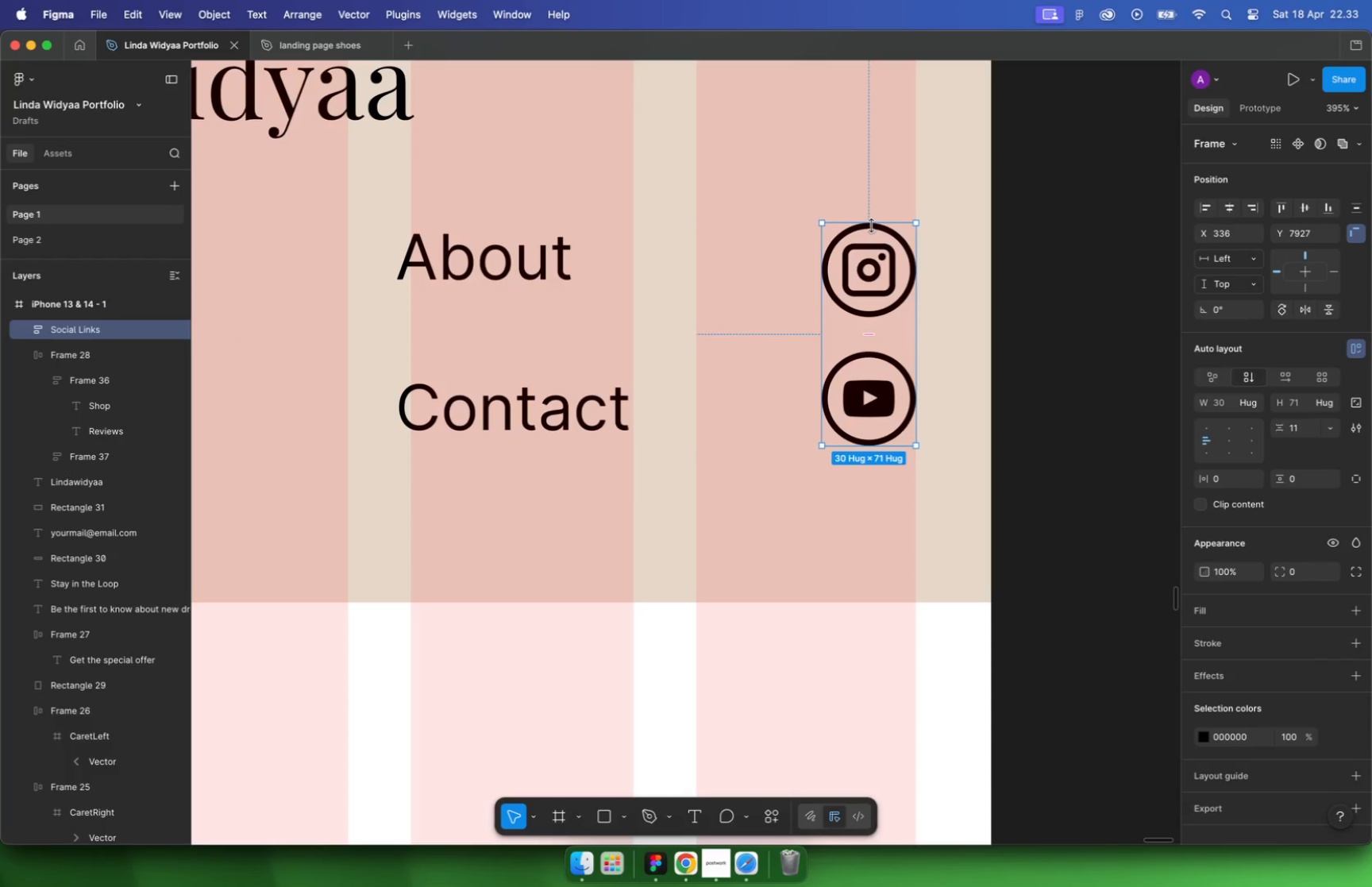 
hold_key(key=CommandLeft, duration=1.38)
scroll: coordinate [872, 235], scroll_direction: up, amount: 21.0
 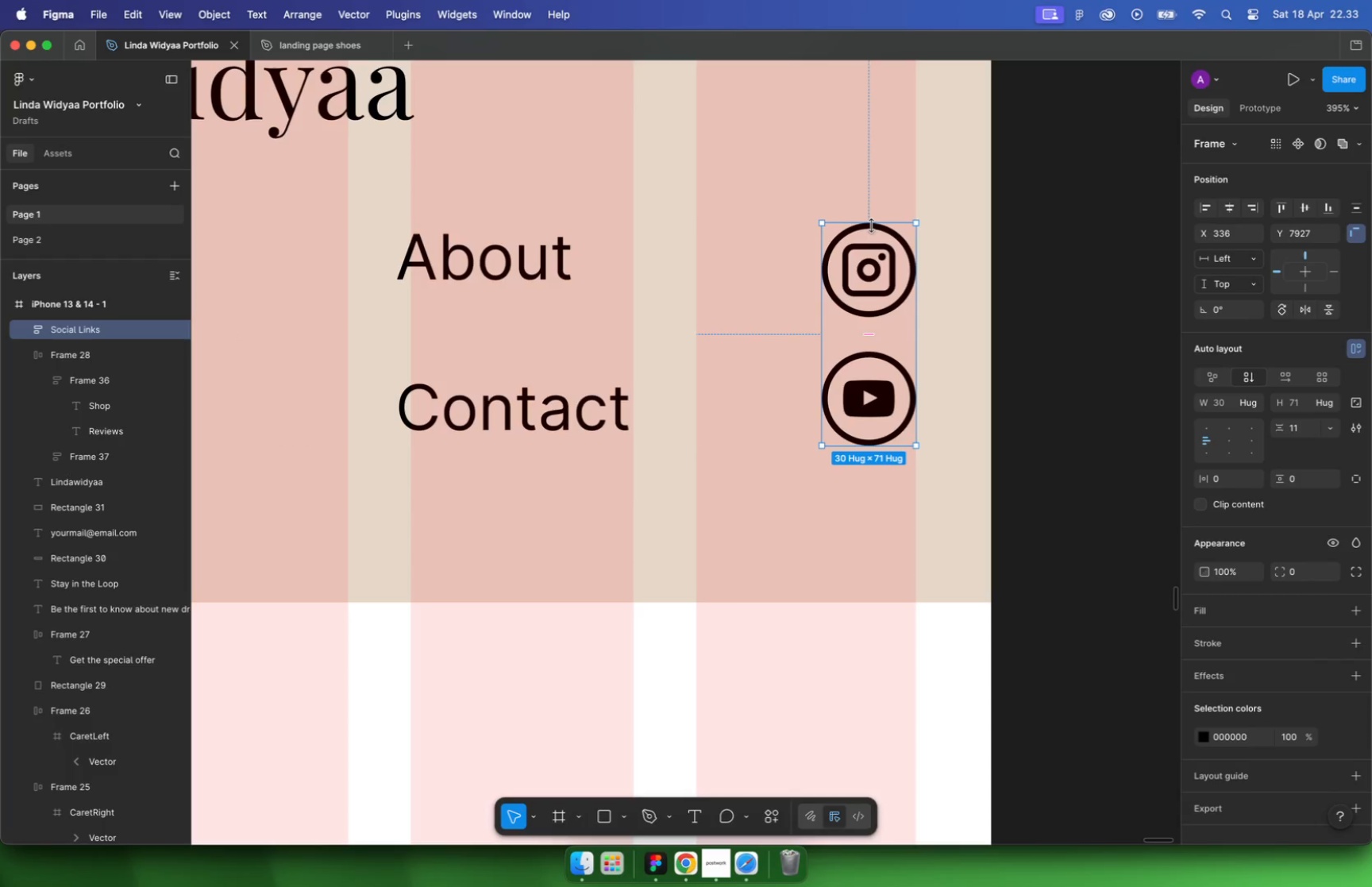 
left_click_drag(start_coordinate=[877, 197], to_coordinate=[875, 188])
 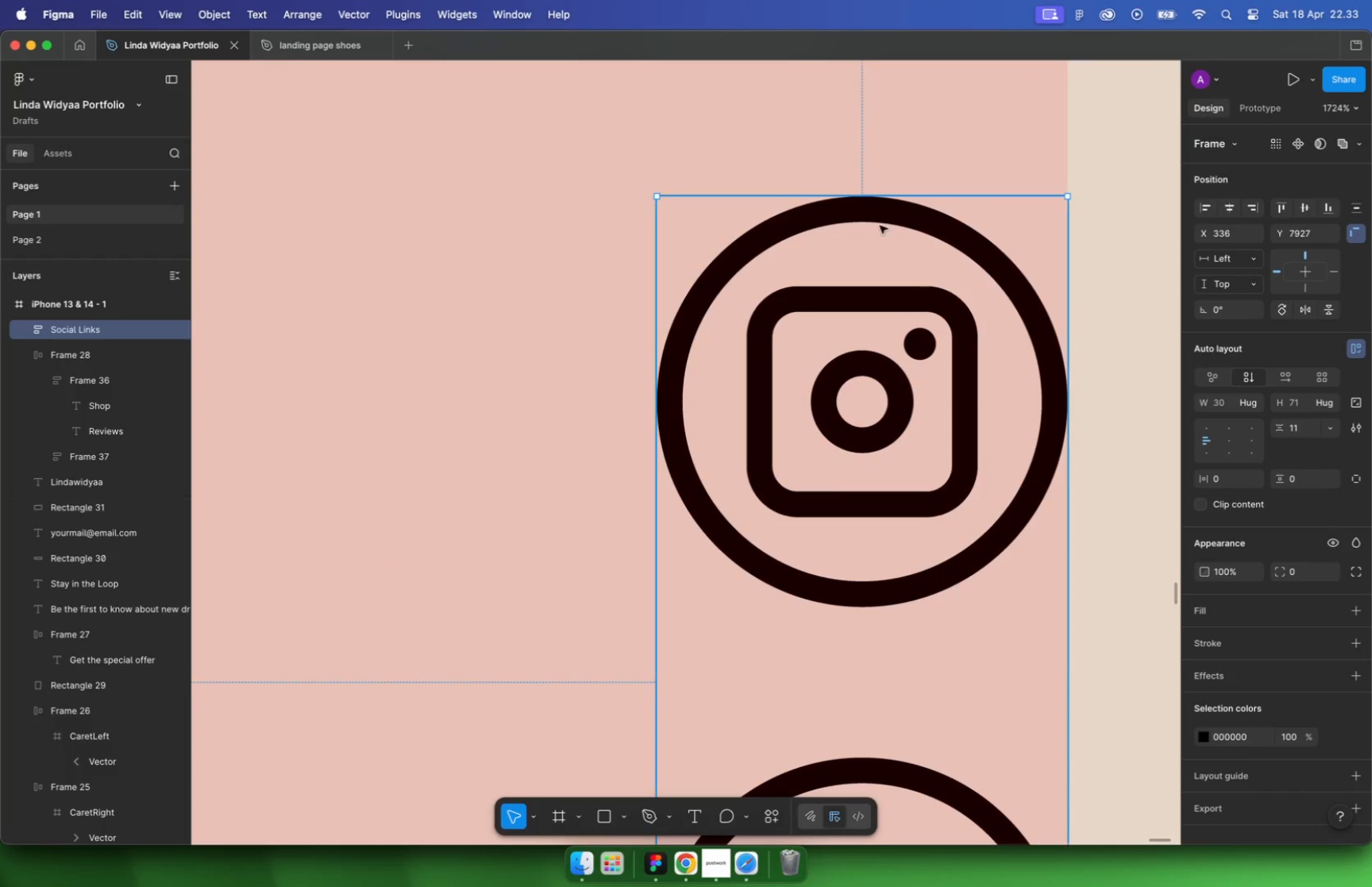 
hold_key(key=CommandLeft, duration=0.67)
scroll: coordinate [881, 310], scroll_direction: down, amount: 27.0
 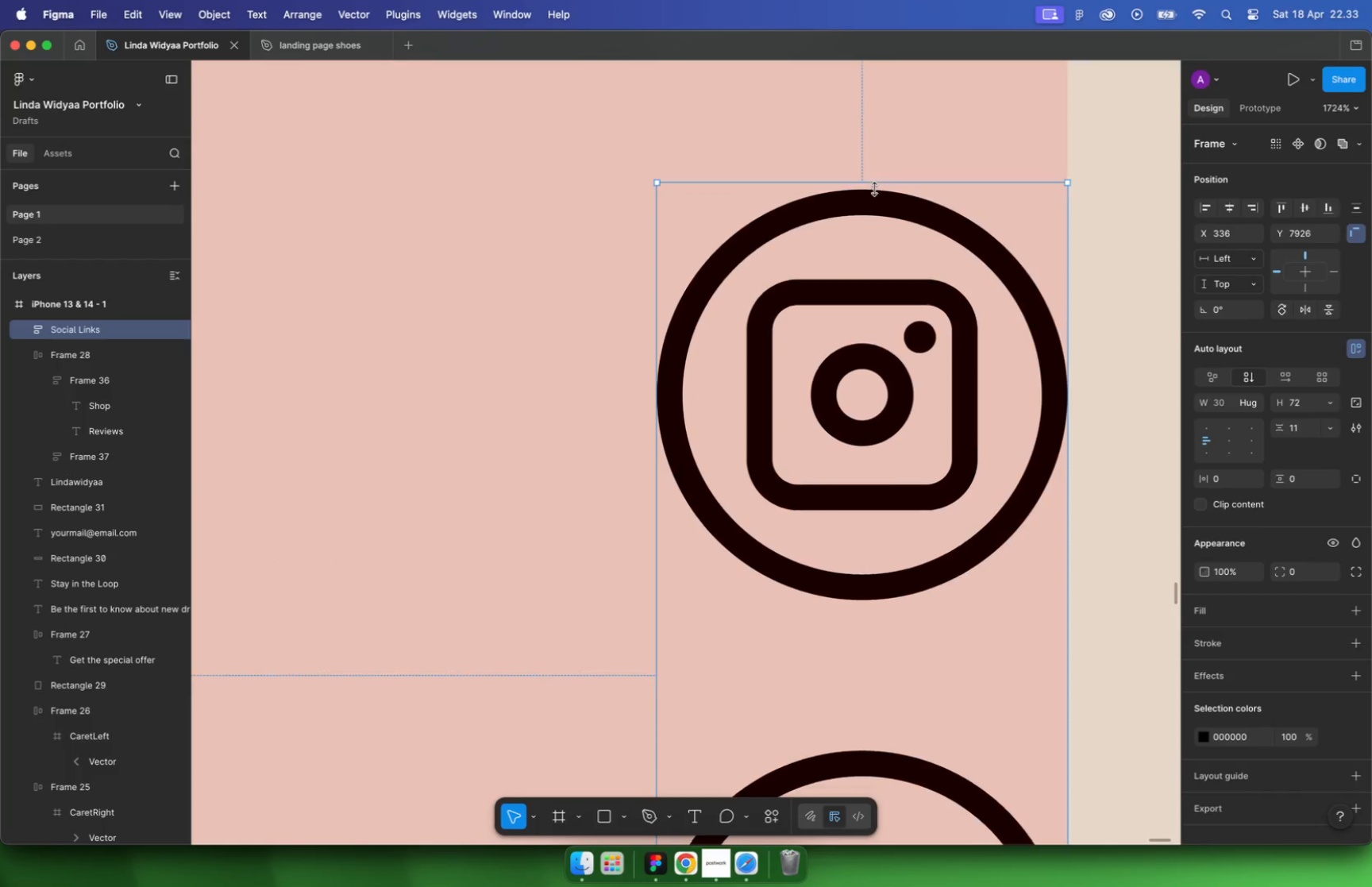 
left_click([676, 372])
 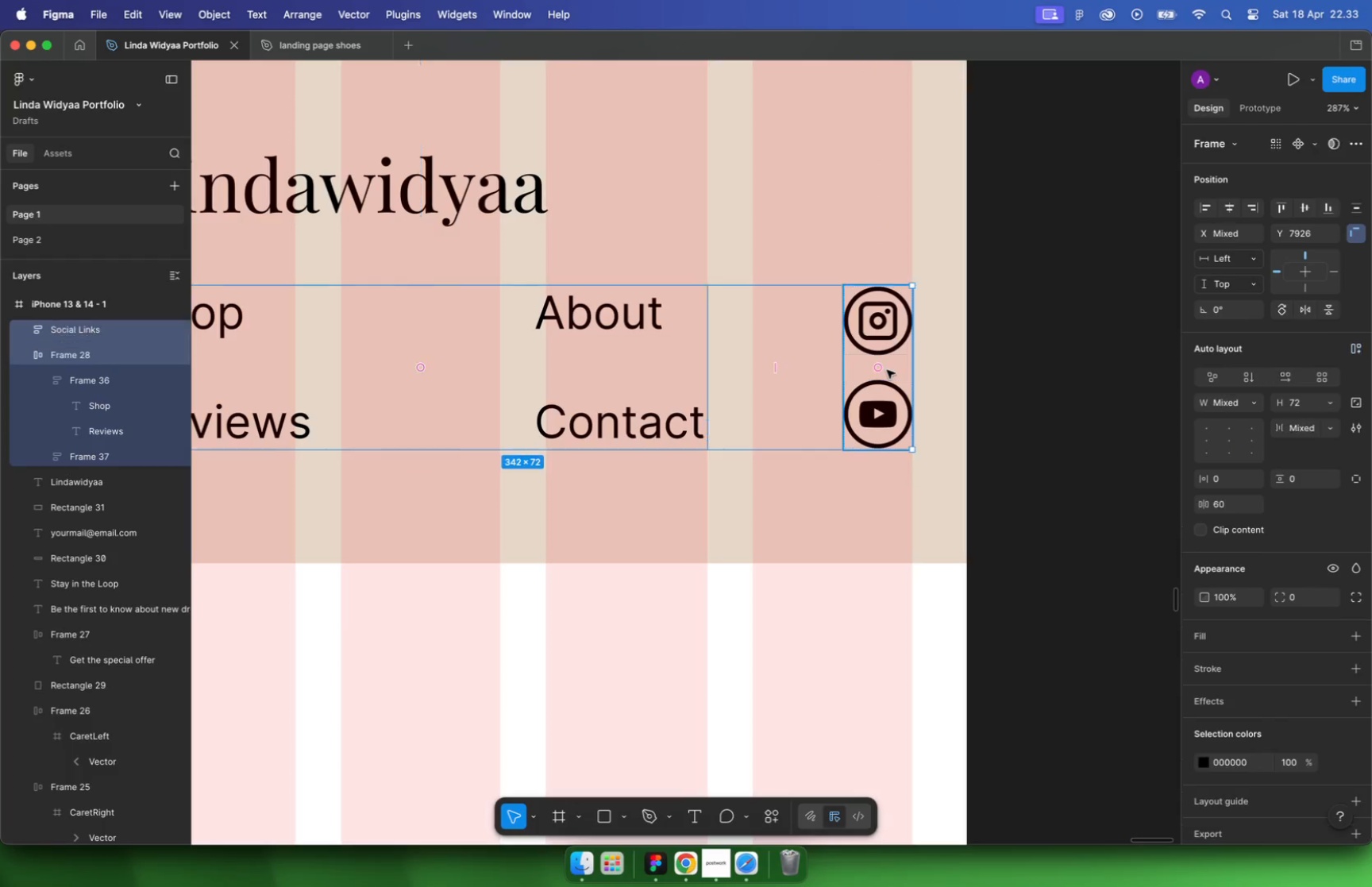 
hold_key(key=ShiftLeft, duration=0.57)
 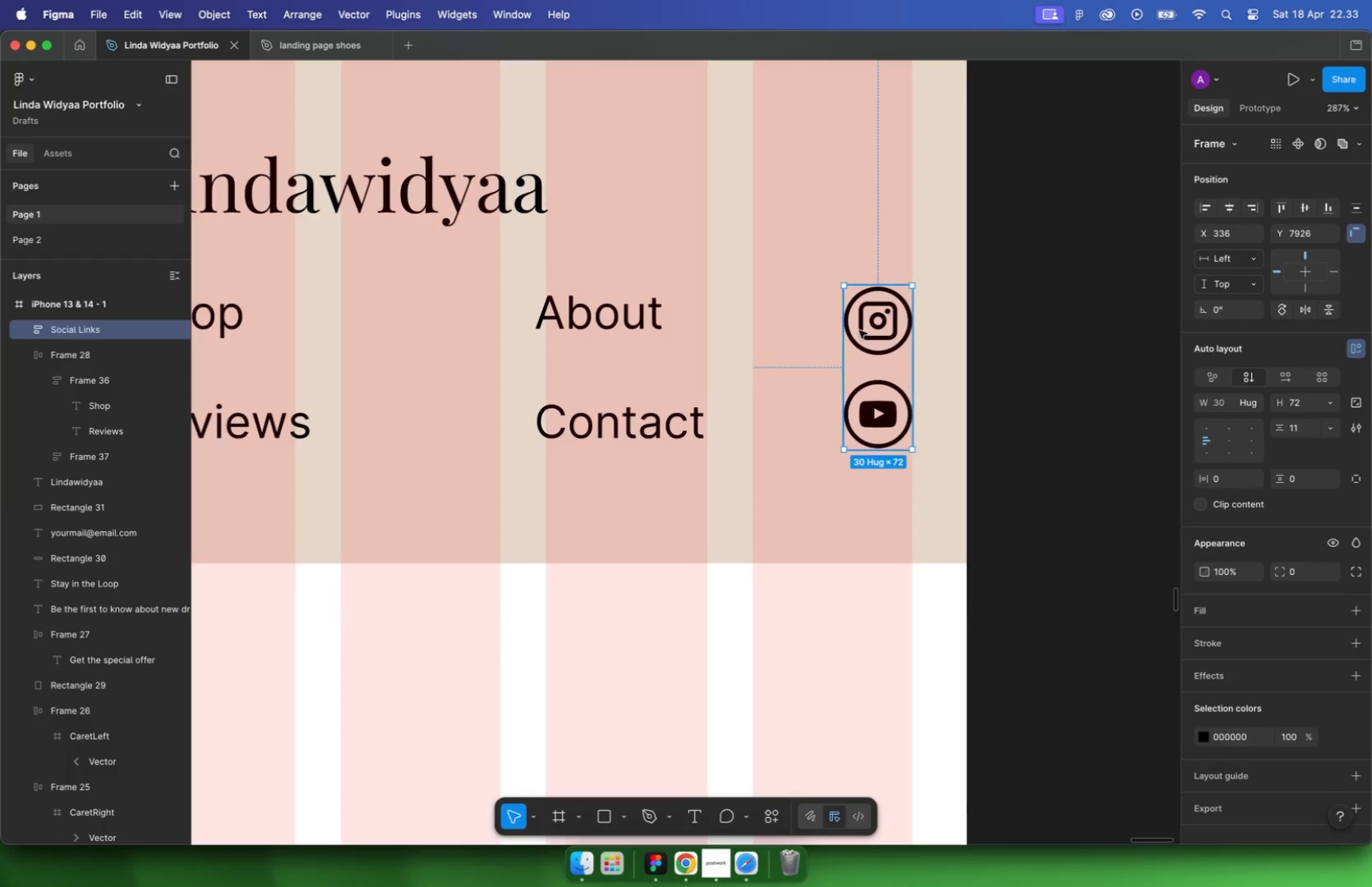 
hold_key(key=CommandLeft, duration=0.76)
left_click([1006, 390])
 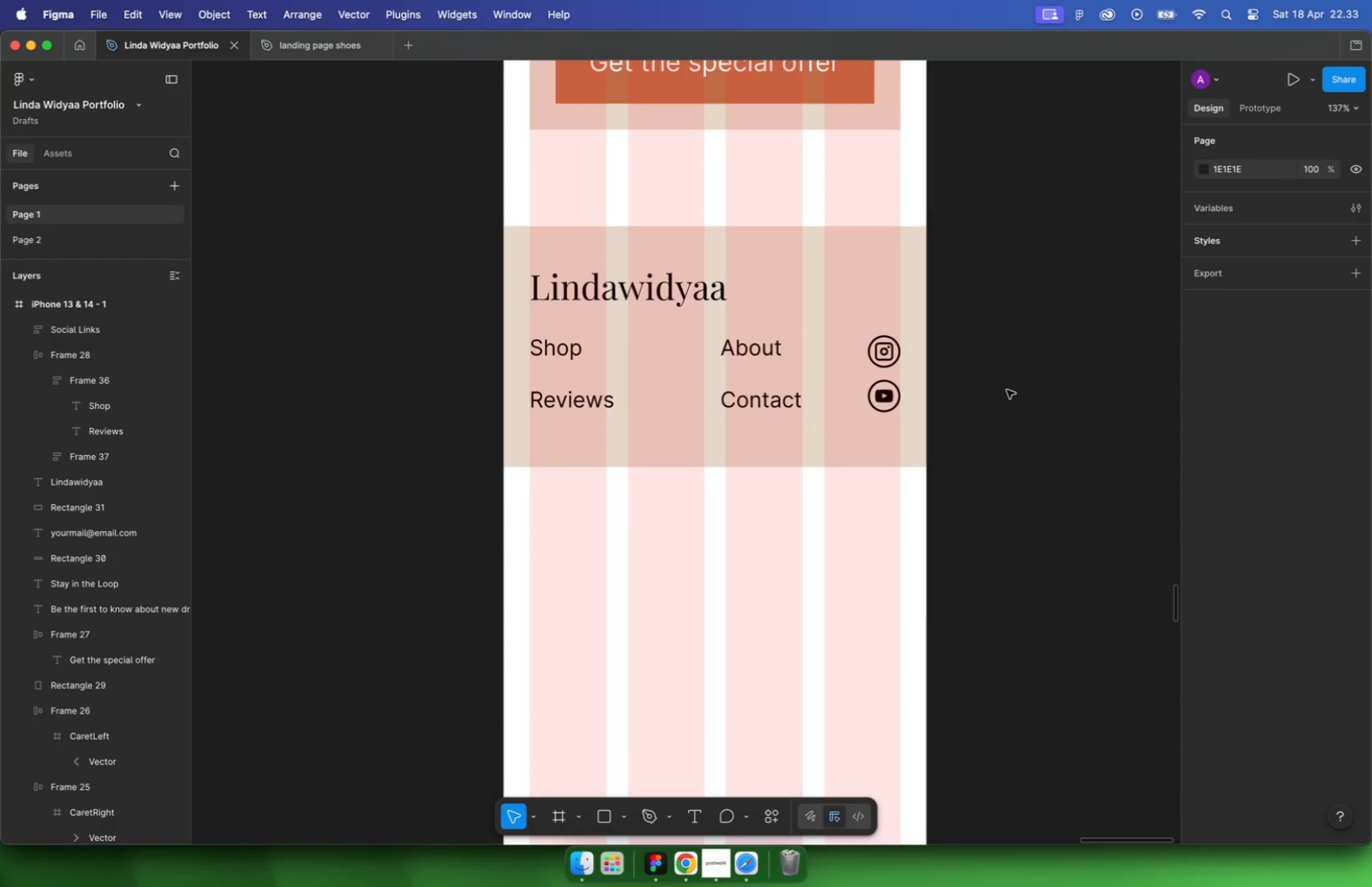 
scroll: coordinate [890, 380], scroll_direction: down, amount: 10.0
 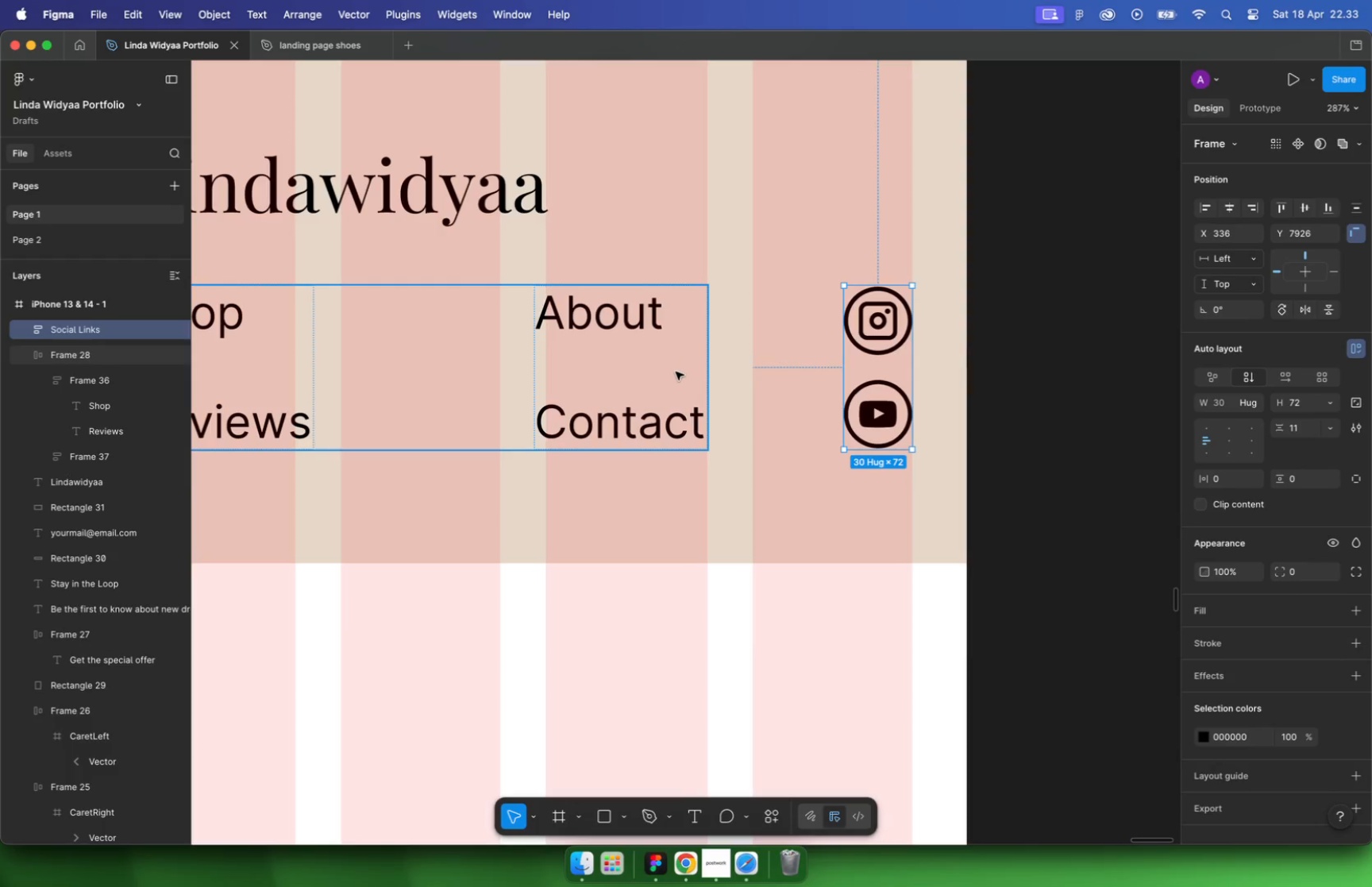 
hold_key(key=CommandLeft, duration=0.53)
 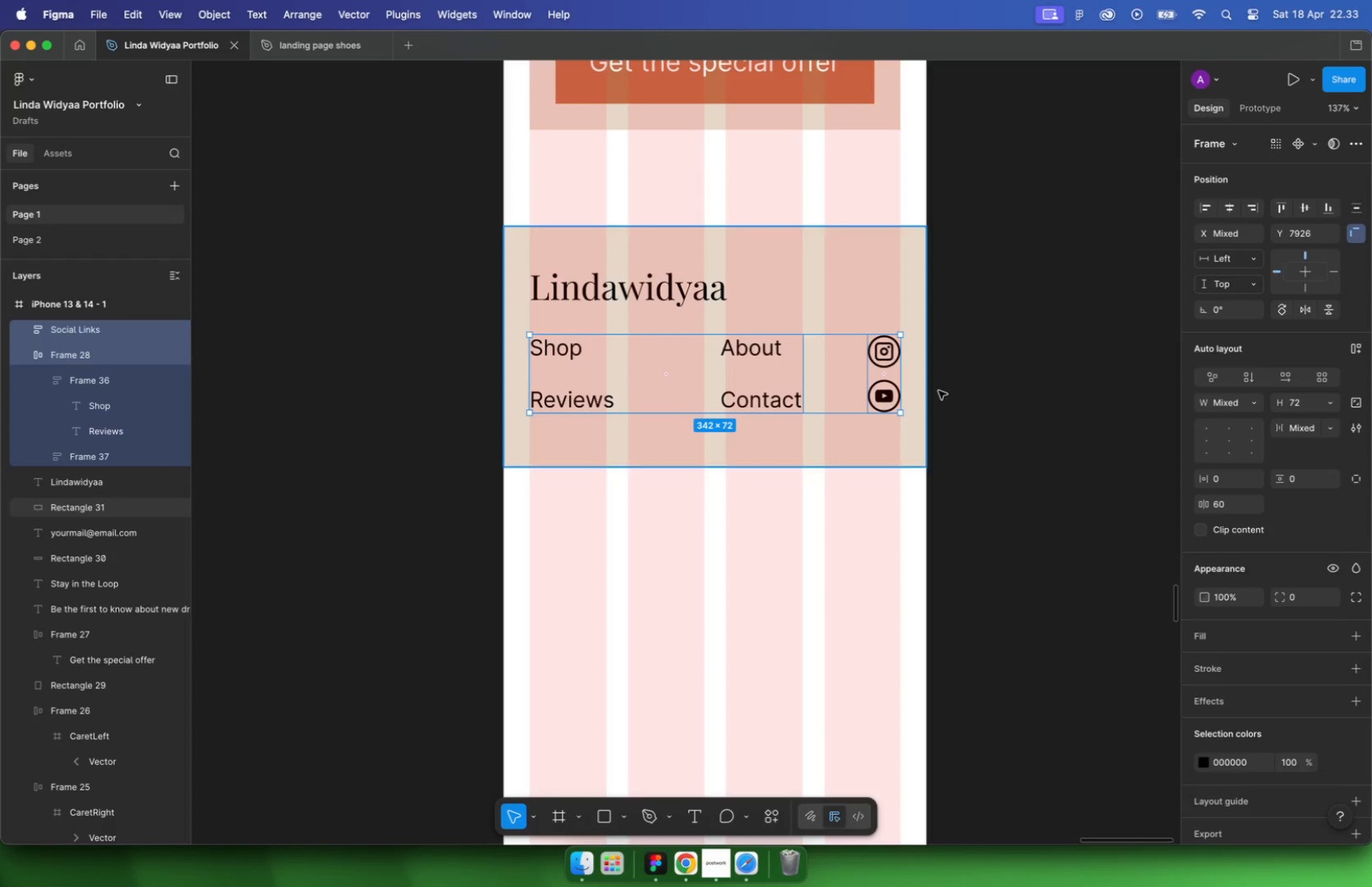 
left_click_drag(start_coordinate=[730, 470], to_coordinate=[734, 455])
 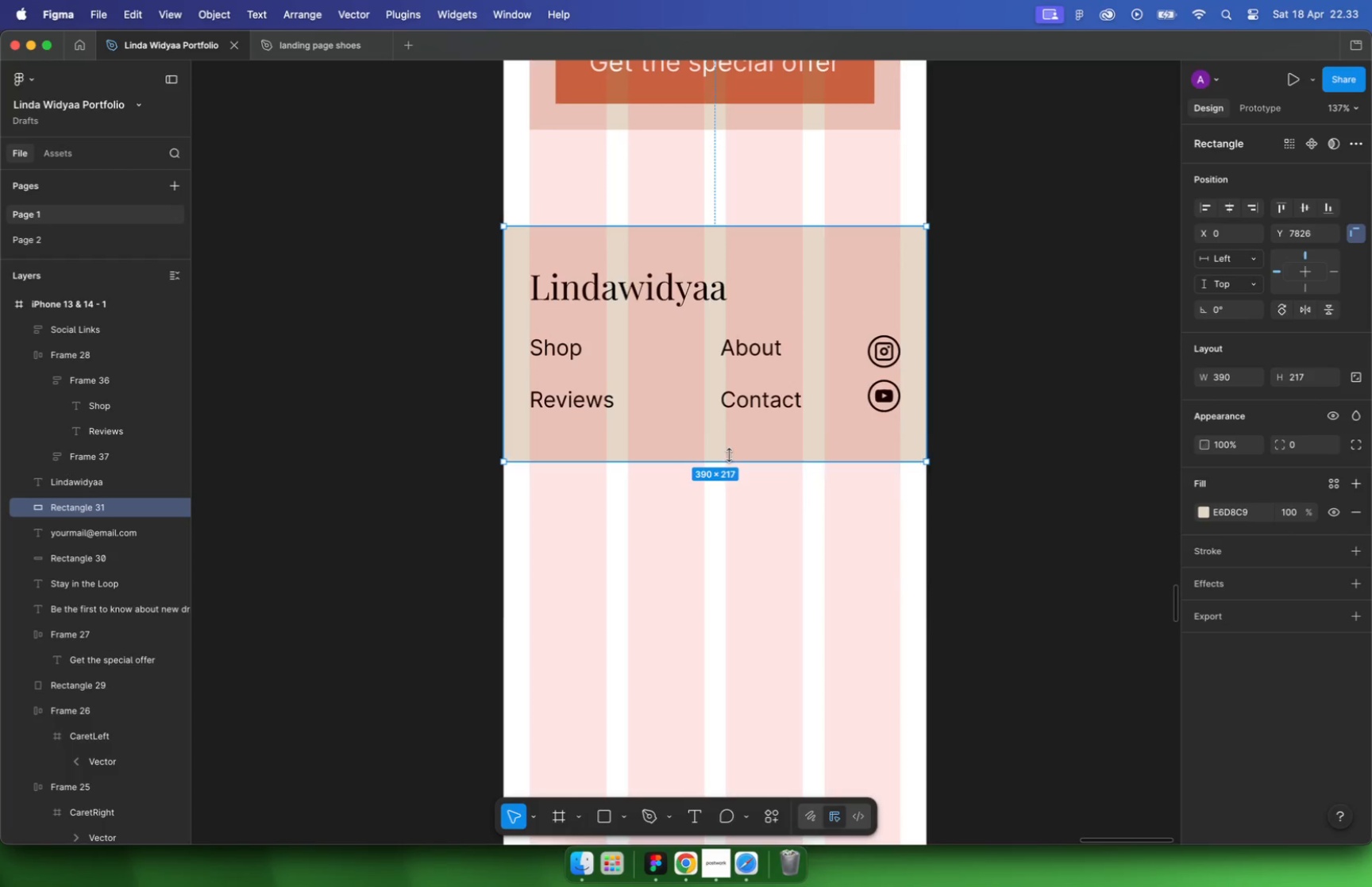 
hold_key(key=CommandLeft, duration=2.62)
 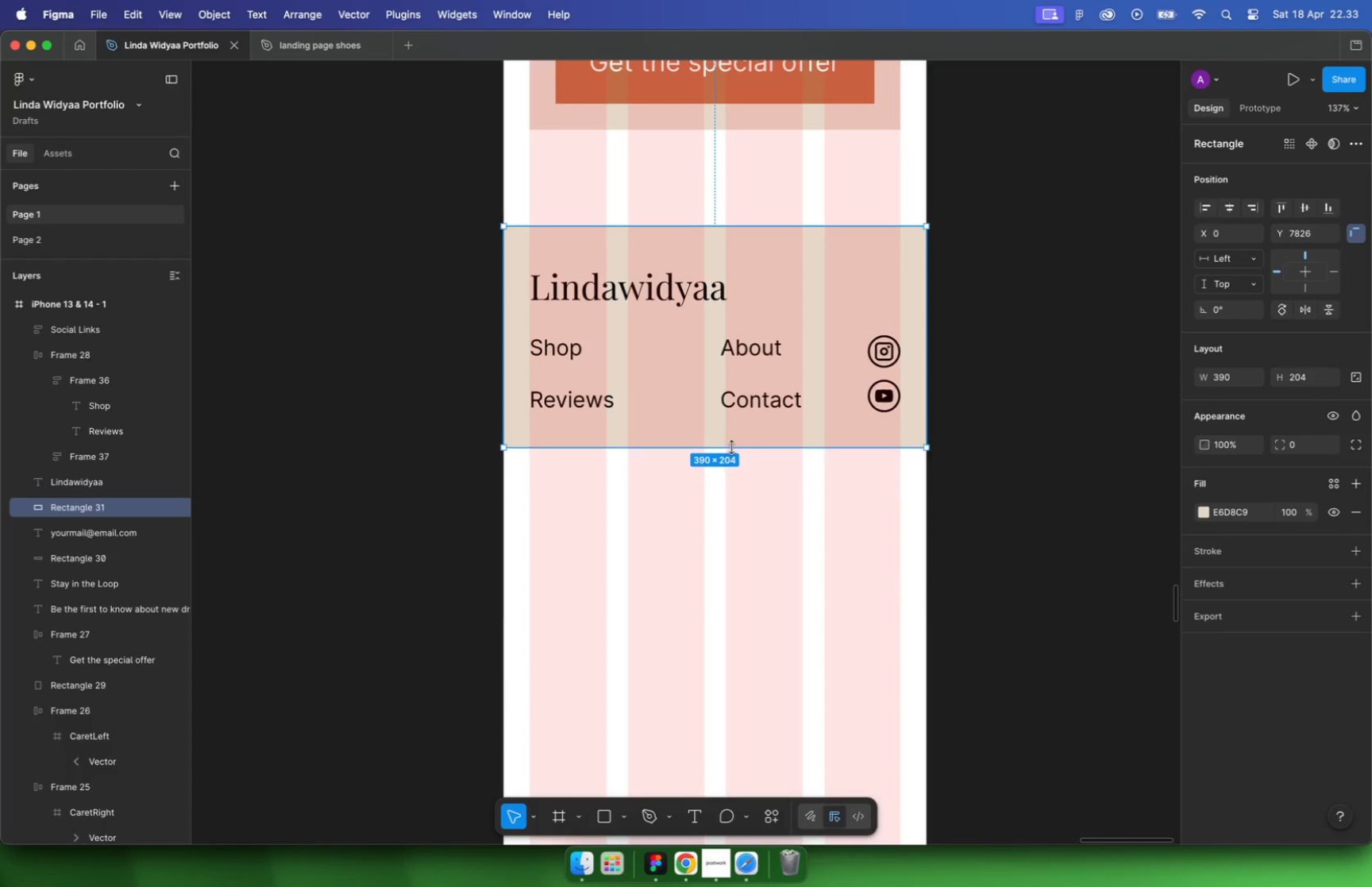 
hold_key(key=ShiftLeft, duration=0.88)
 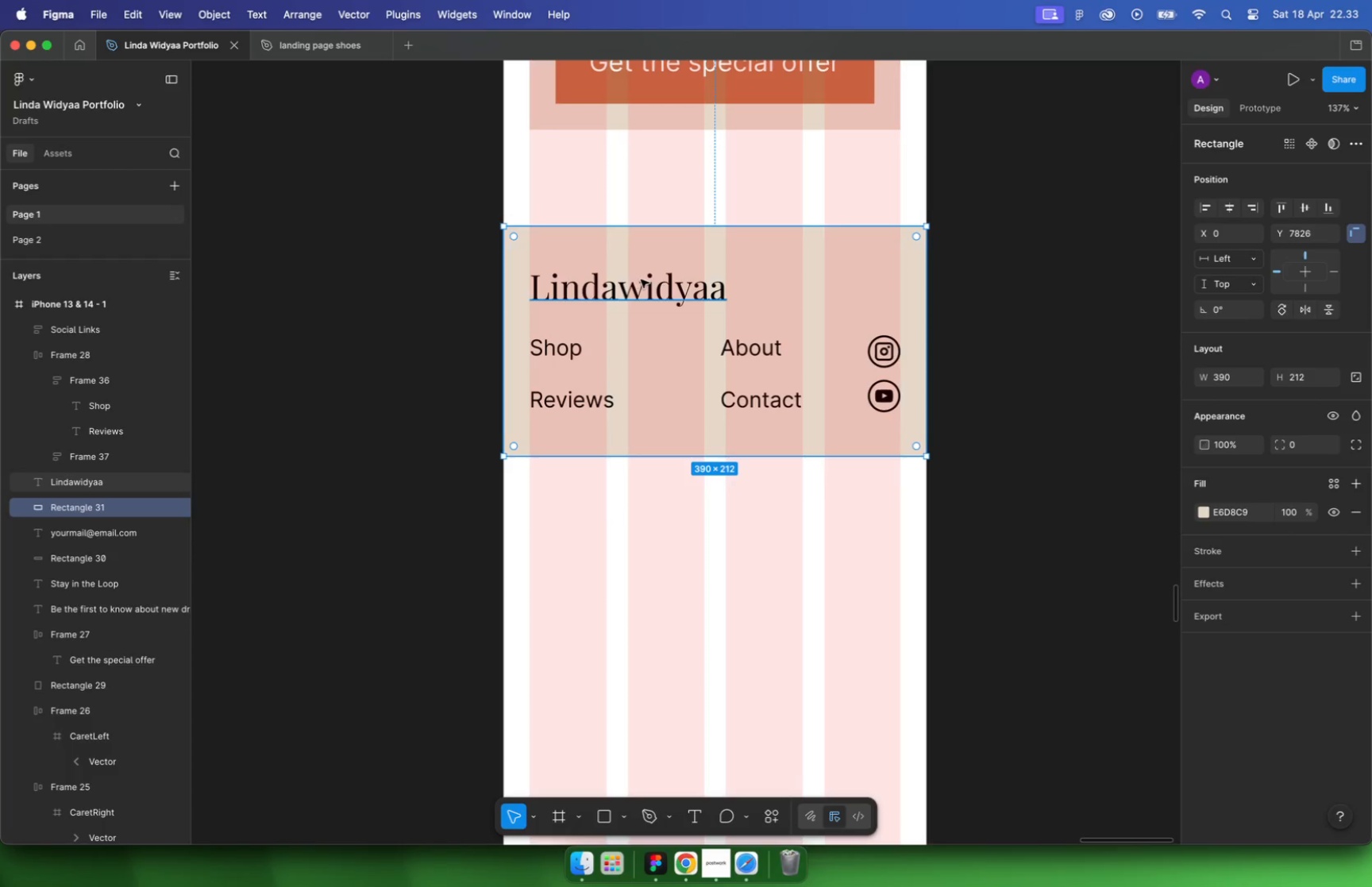 
left_click([888, 352])
 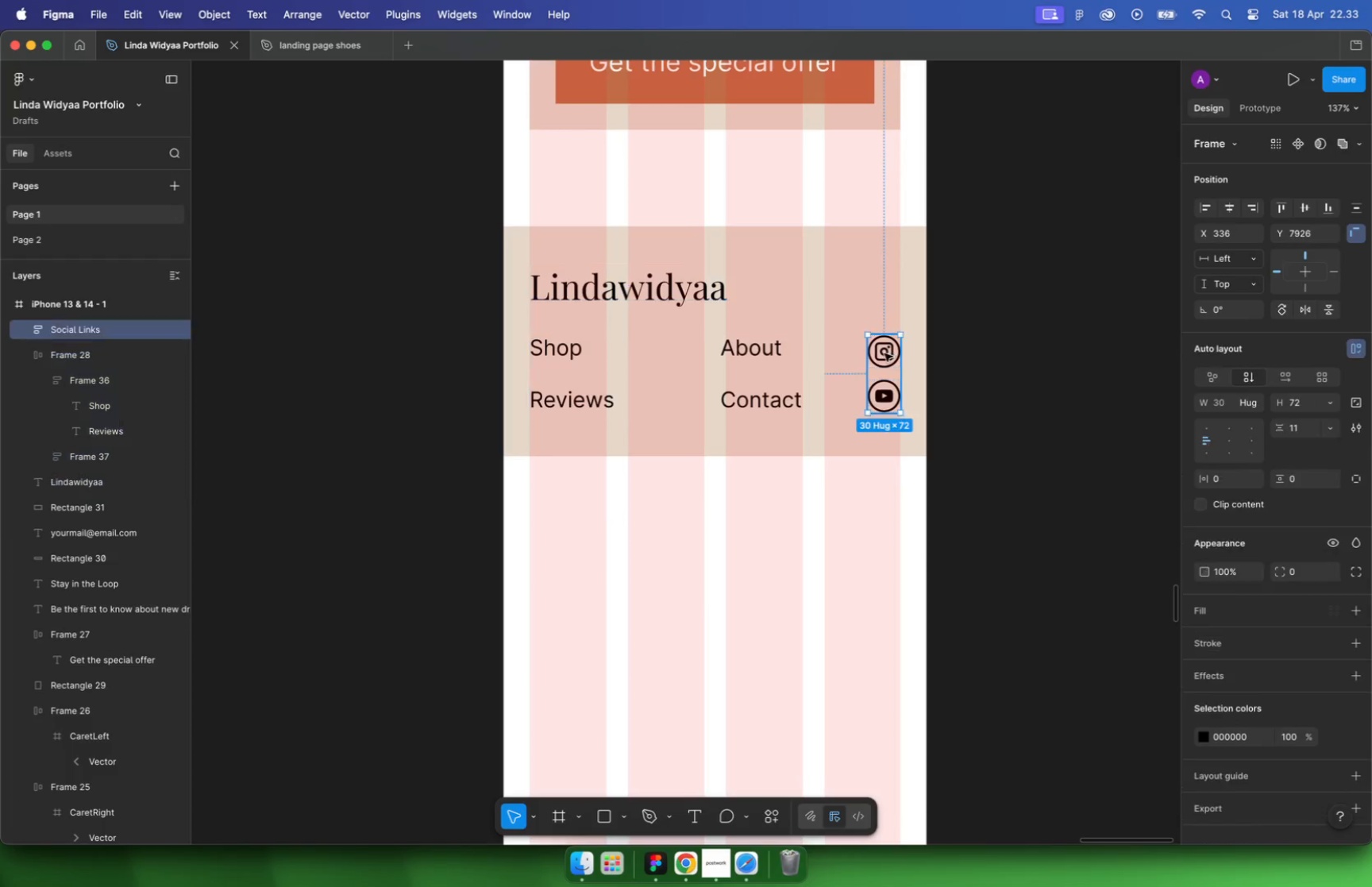 
hold_key(key=ShiftLeft, duration=0.37)
left_click([789, 364])
 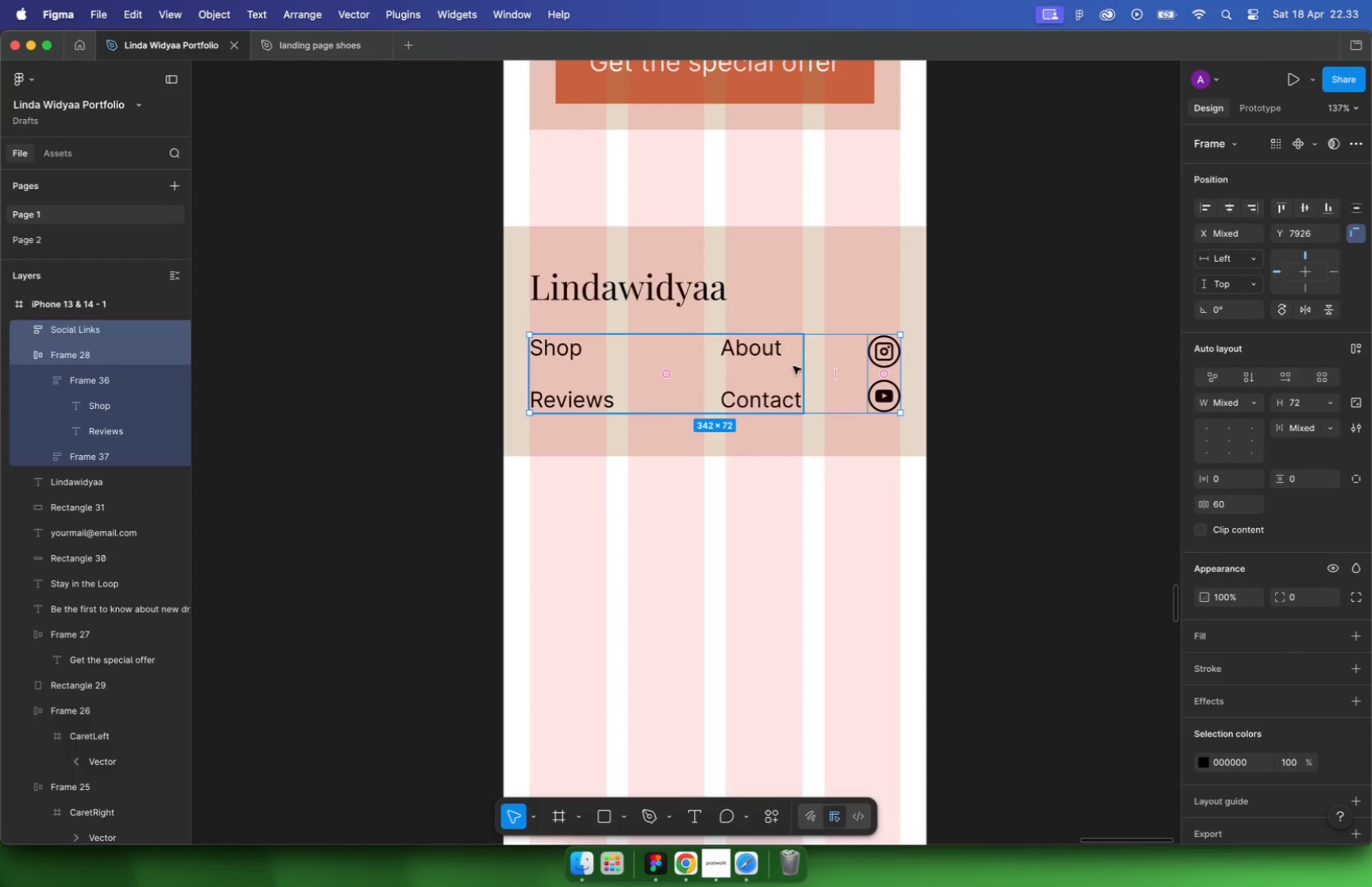 
key(Shift+A)
 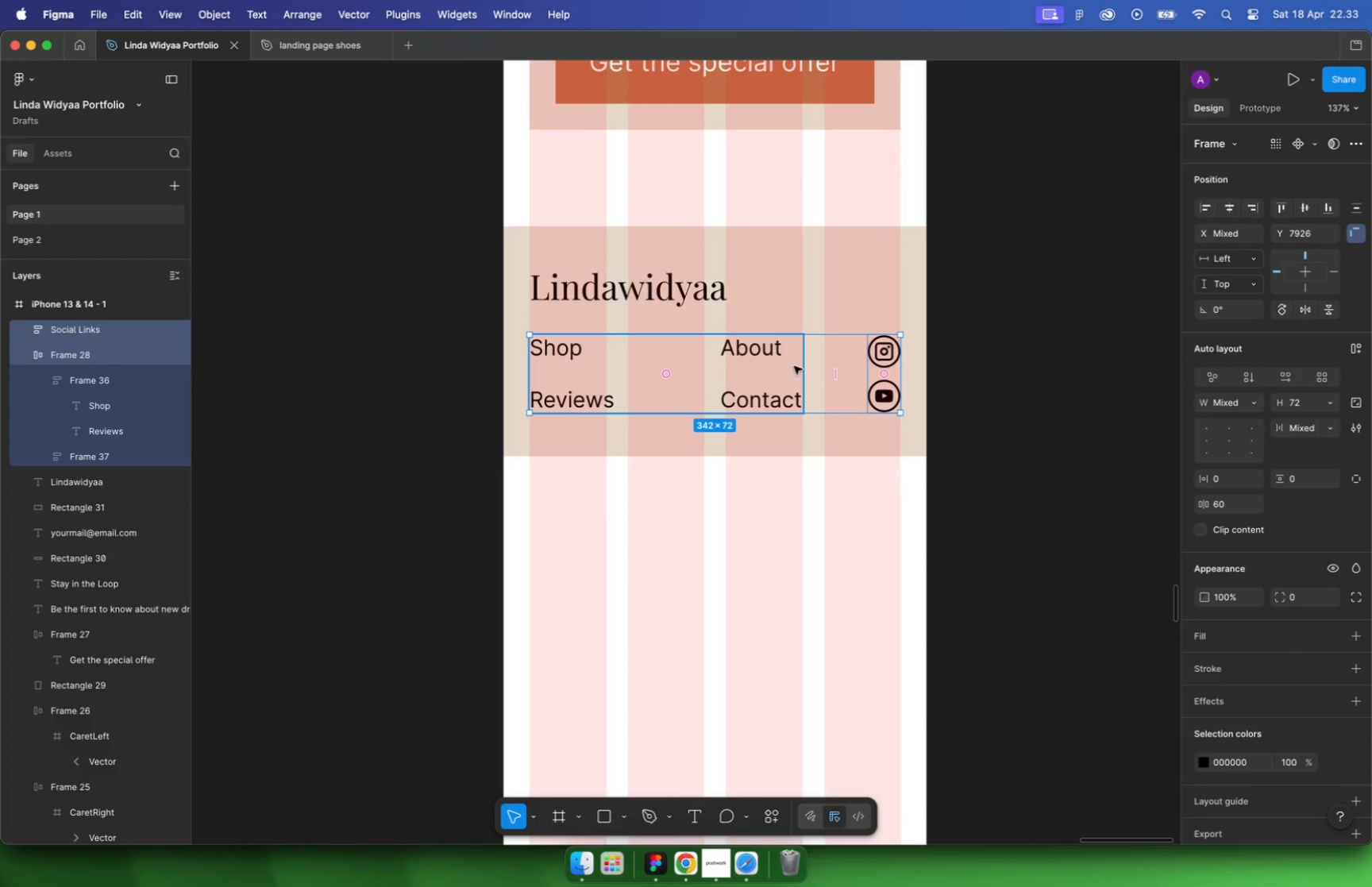 
hold_key(key=ShiftLeft, duration=0.49)
left_click([713, 290])
 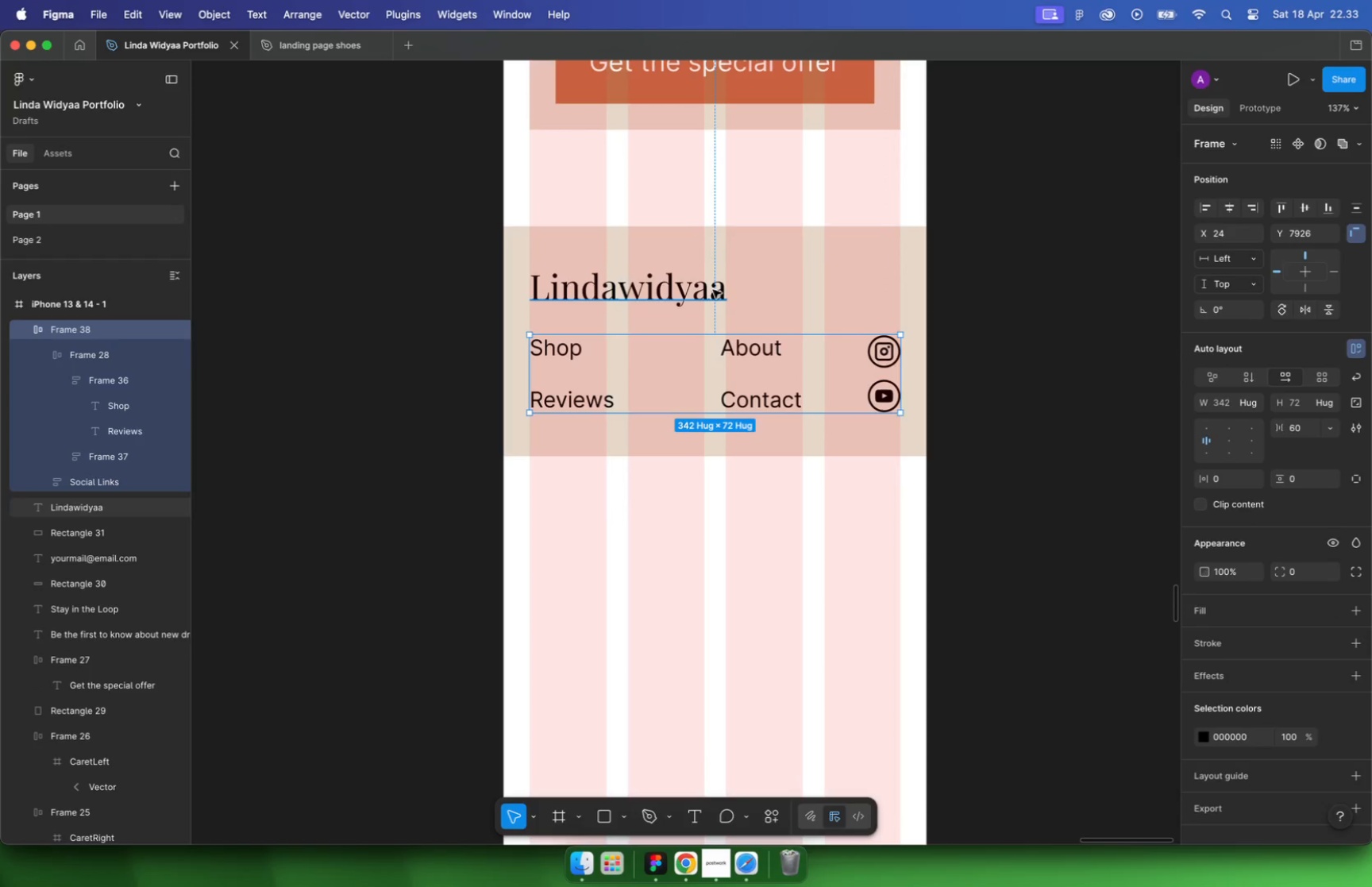 
key(Shift+A)
 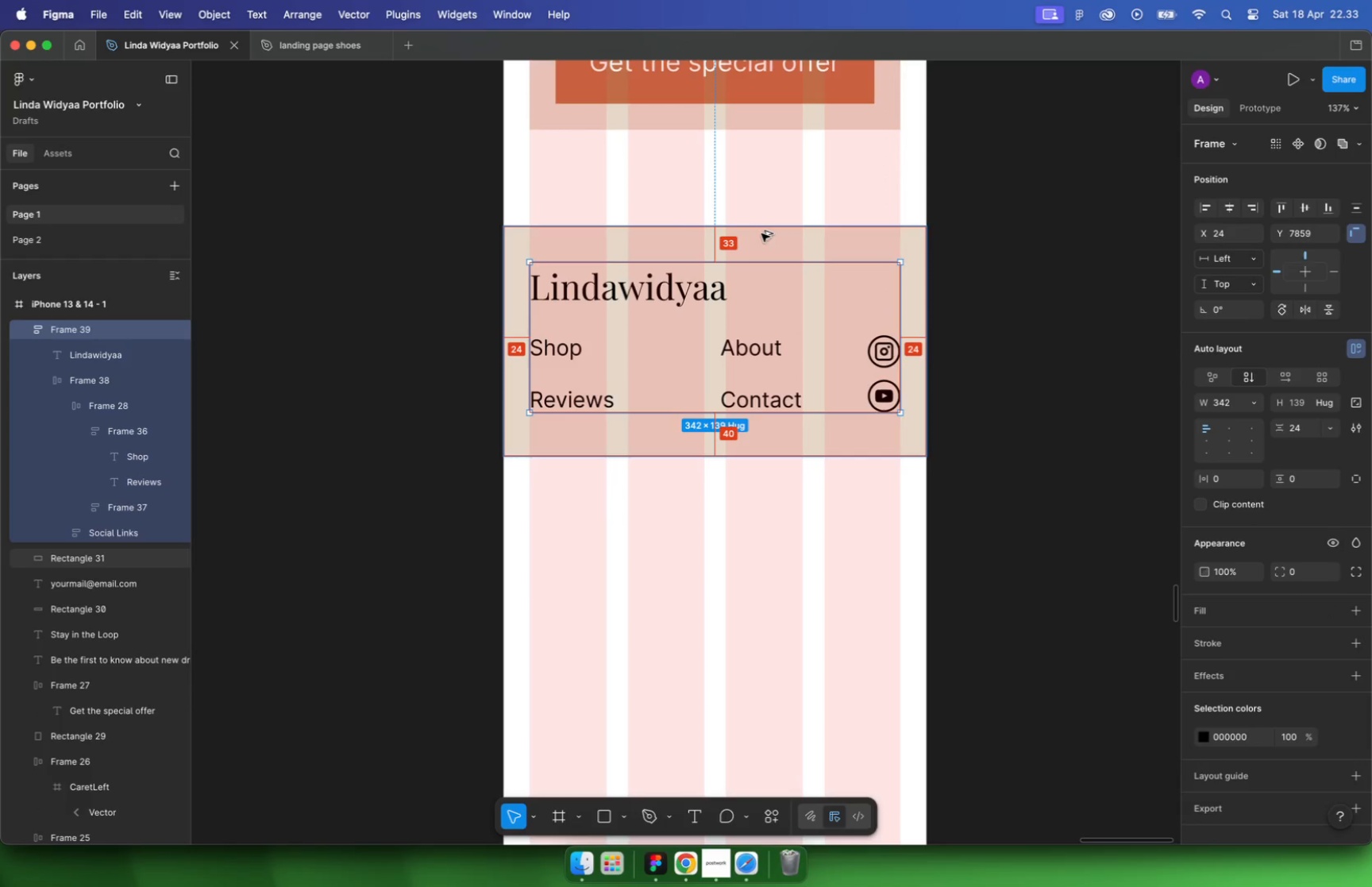 
key(Alt+ArrowUp)
 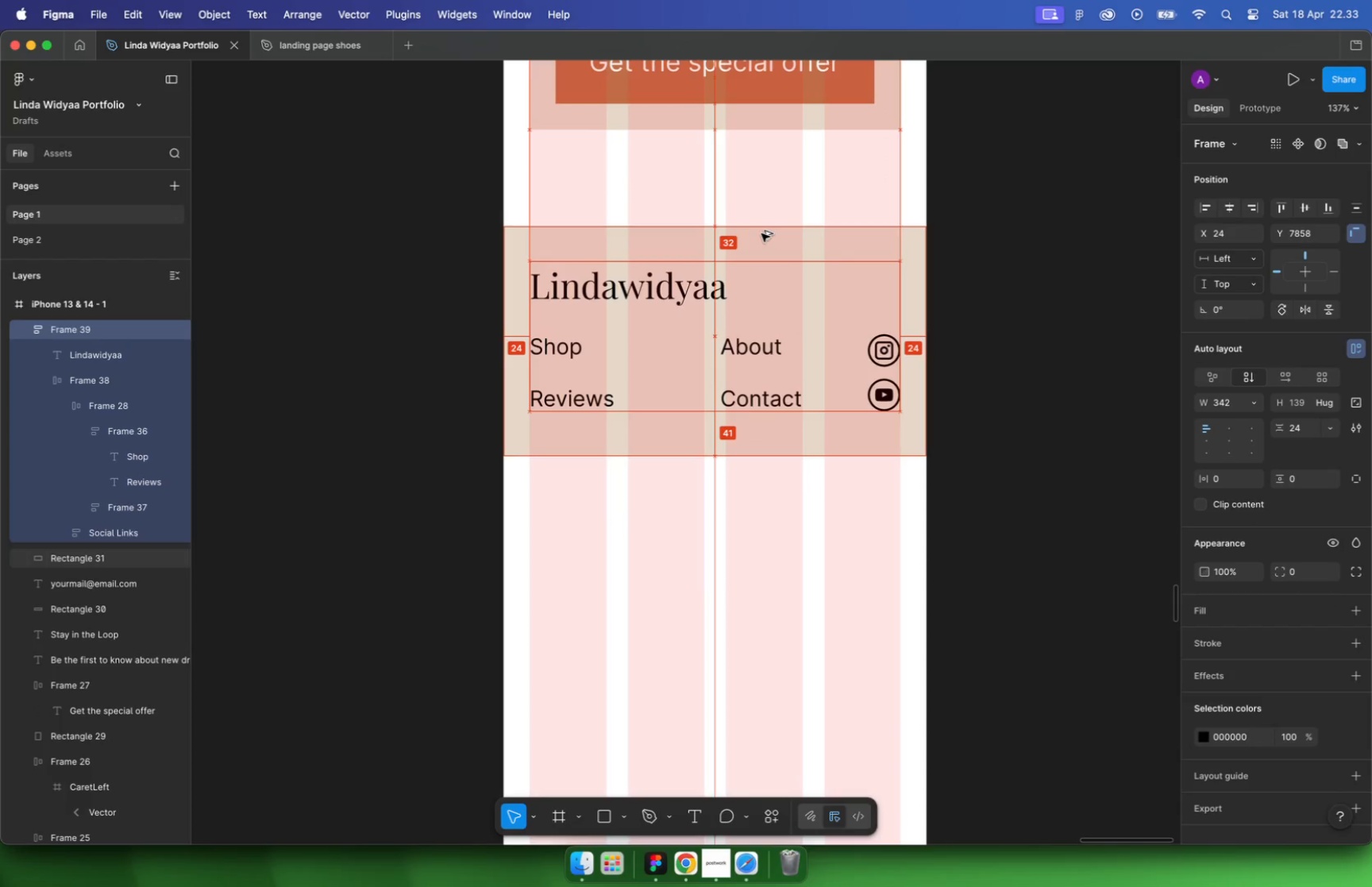 
key(Alt+ArrowUp)
 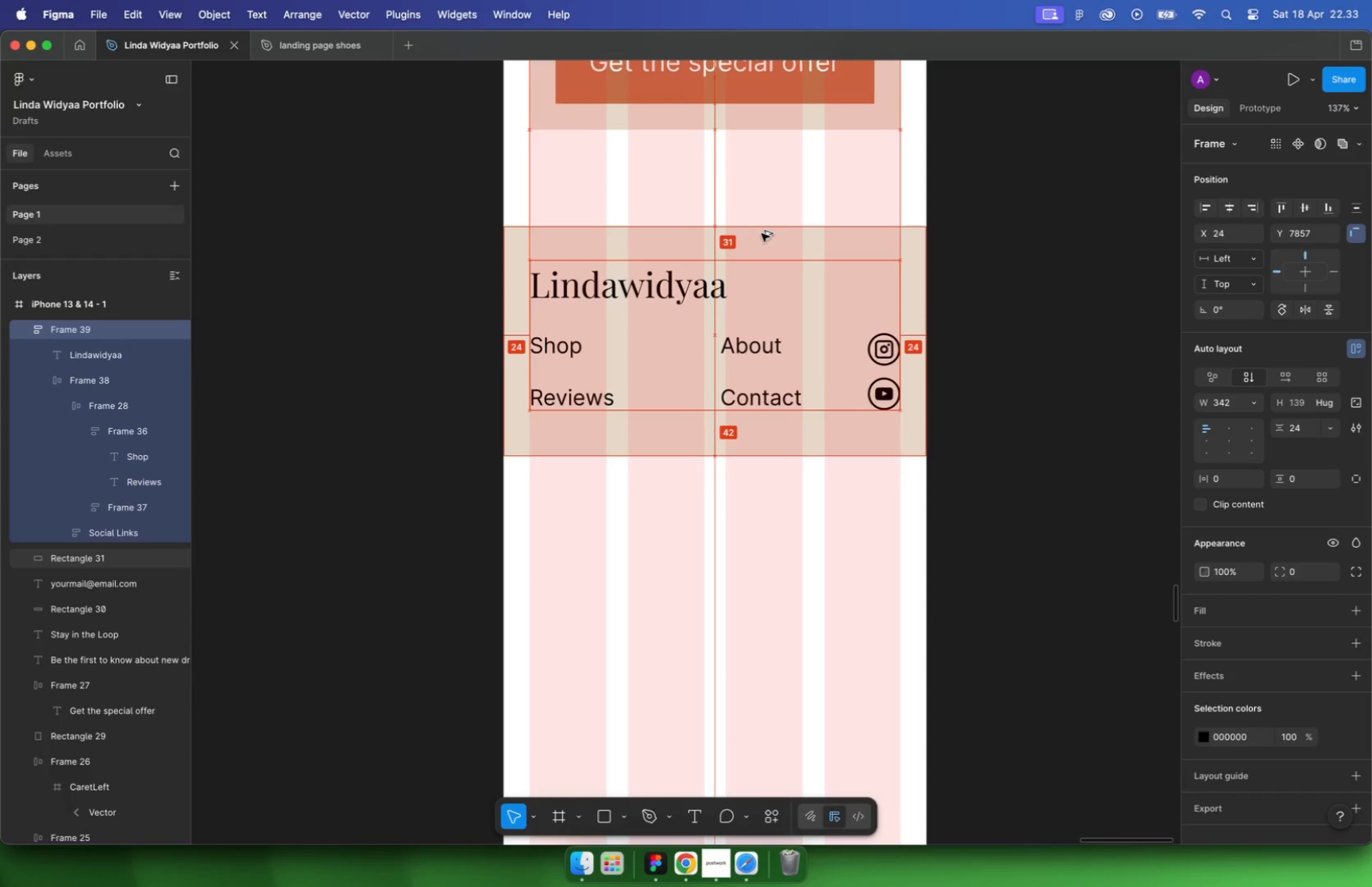 
key(Alt+ArrowDown)
 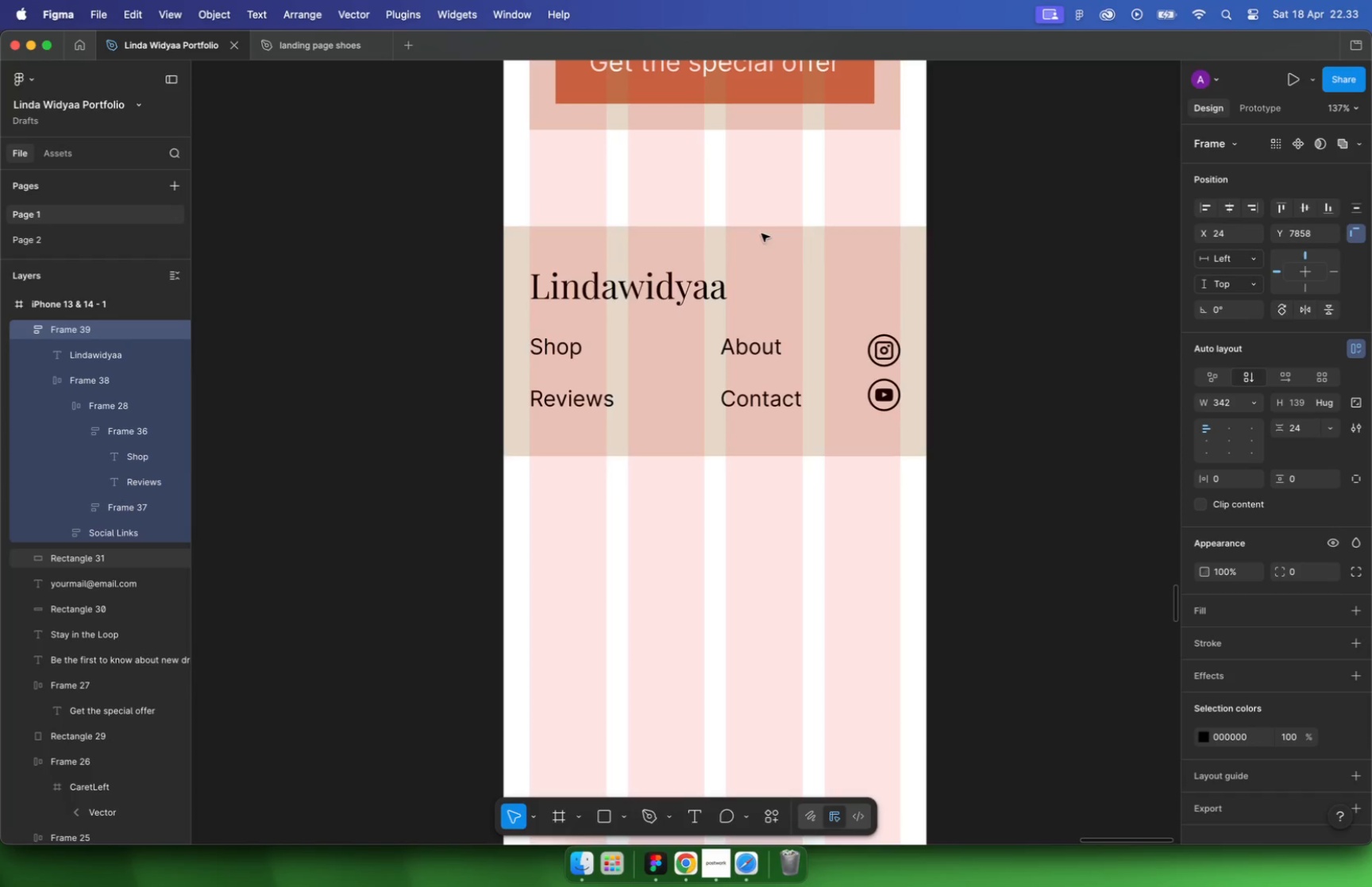 
hold_key(key=OptionLeft, duration=1.16)
left_click([796, 426])
 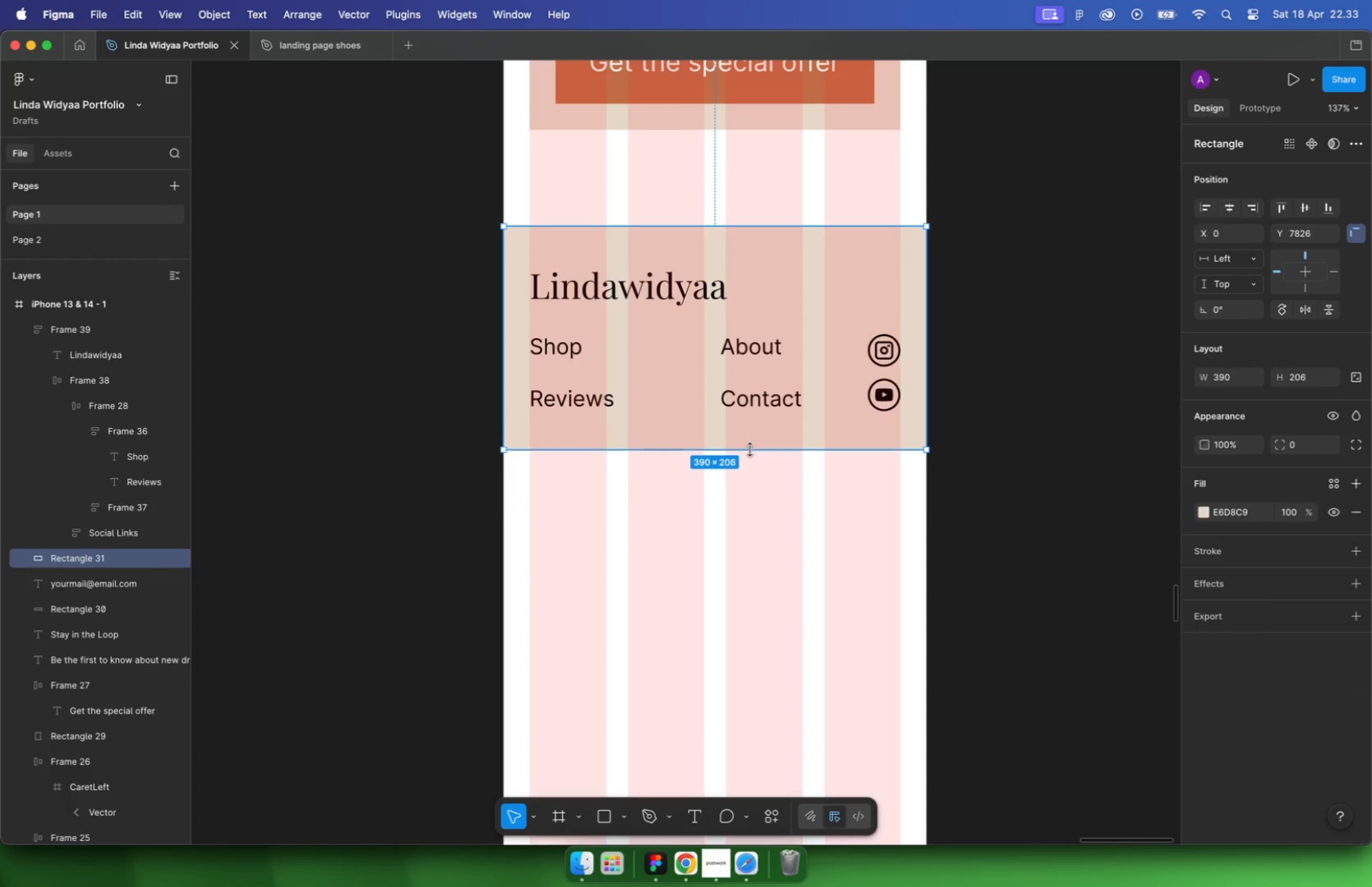 
left_click_drag(start_coordinate=[749, 454], to_coordinate=[750, 449])
 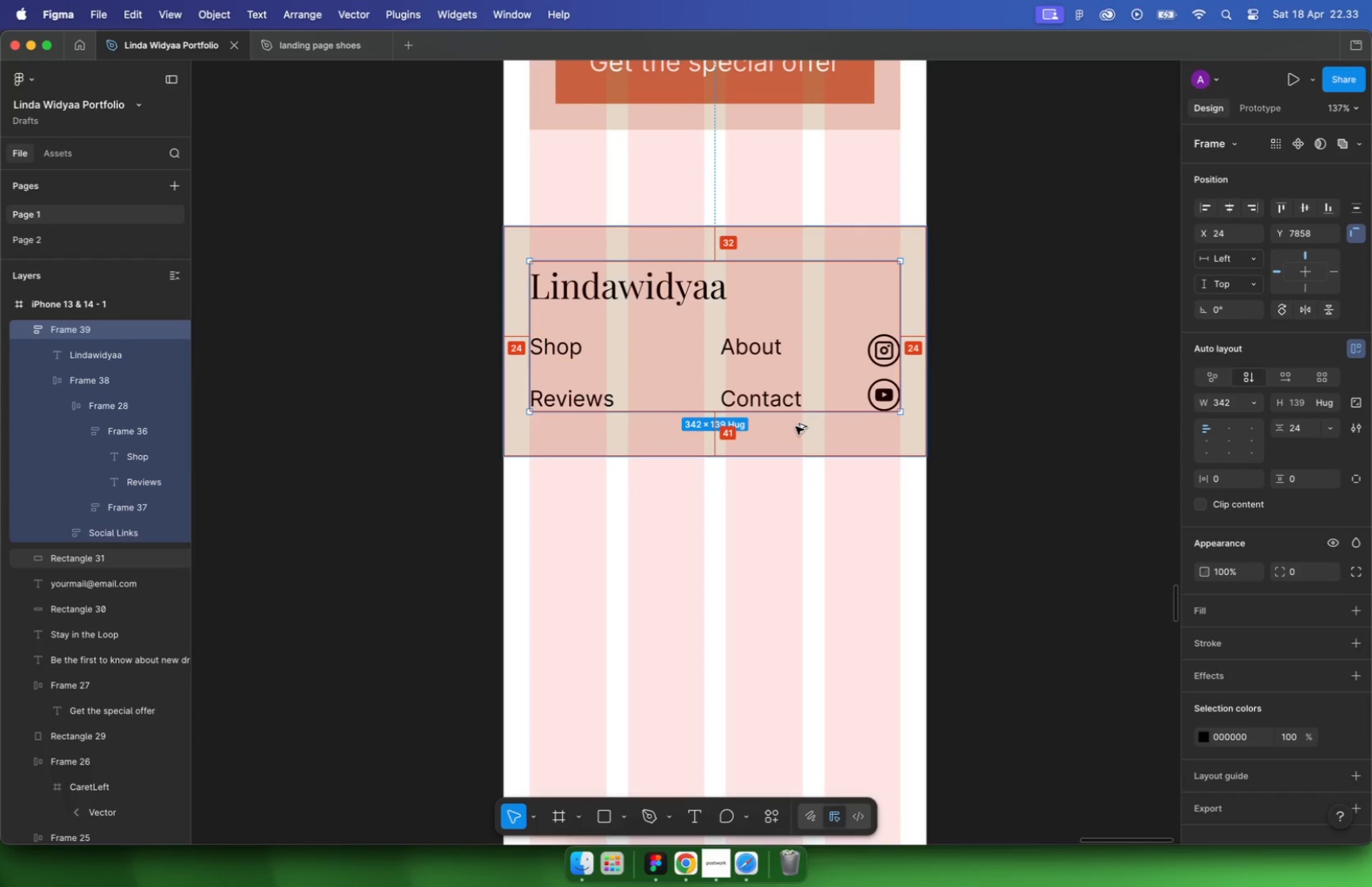 
hold_key(key=OptionLeft, duration=0.81)
 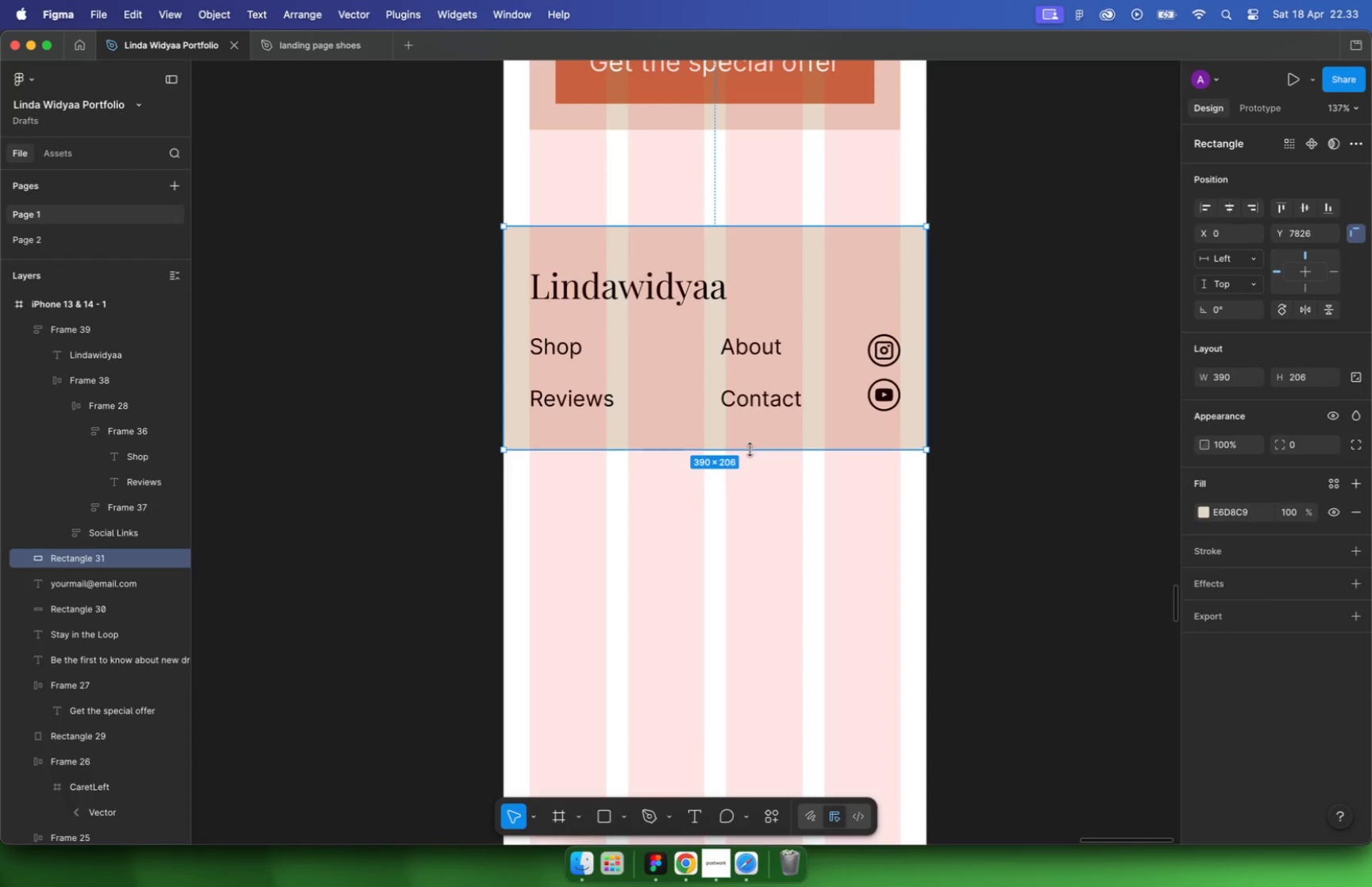 
left_click_drag(start_coordinate=[733, 449], to_coordinate=[734, 443])
 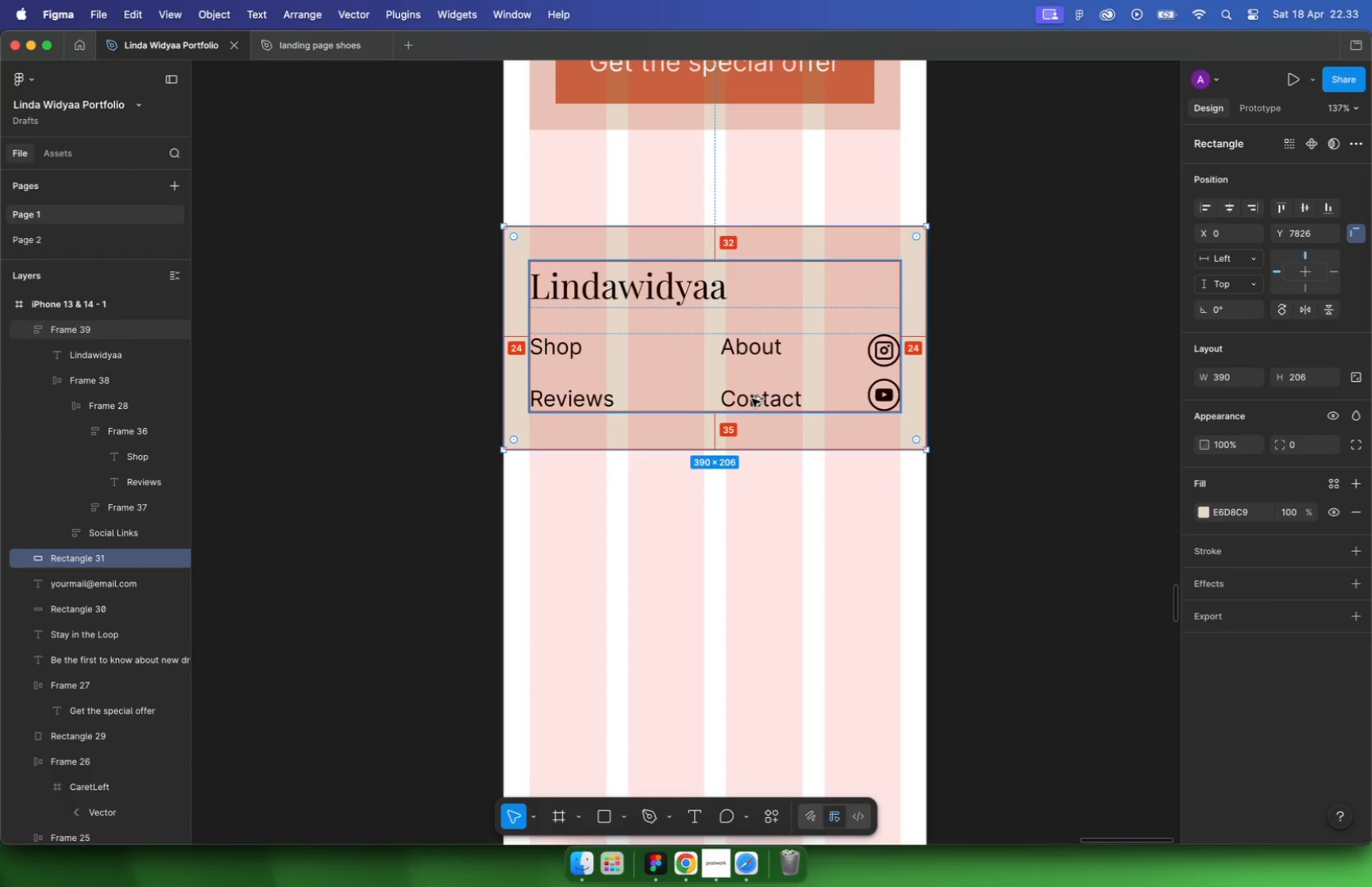 
hold_key(key=OptionLeft, duration=0.96)
 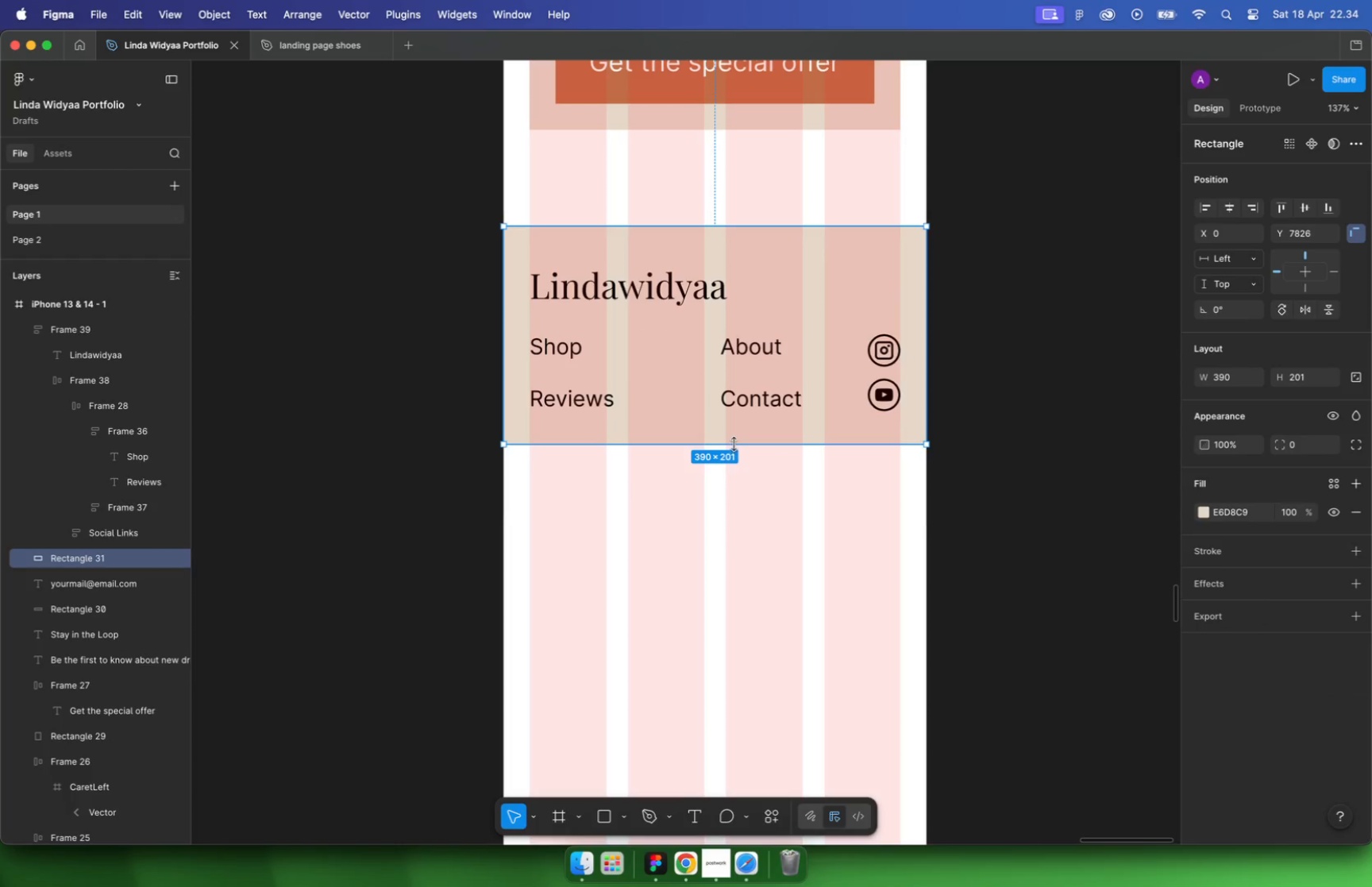 
left_click_drag(start_coordinate=[723, 443], to_coordinate=[723, 448])
 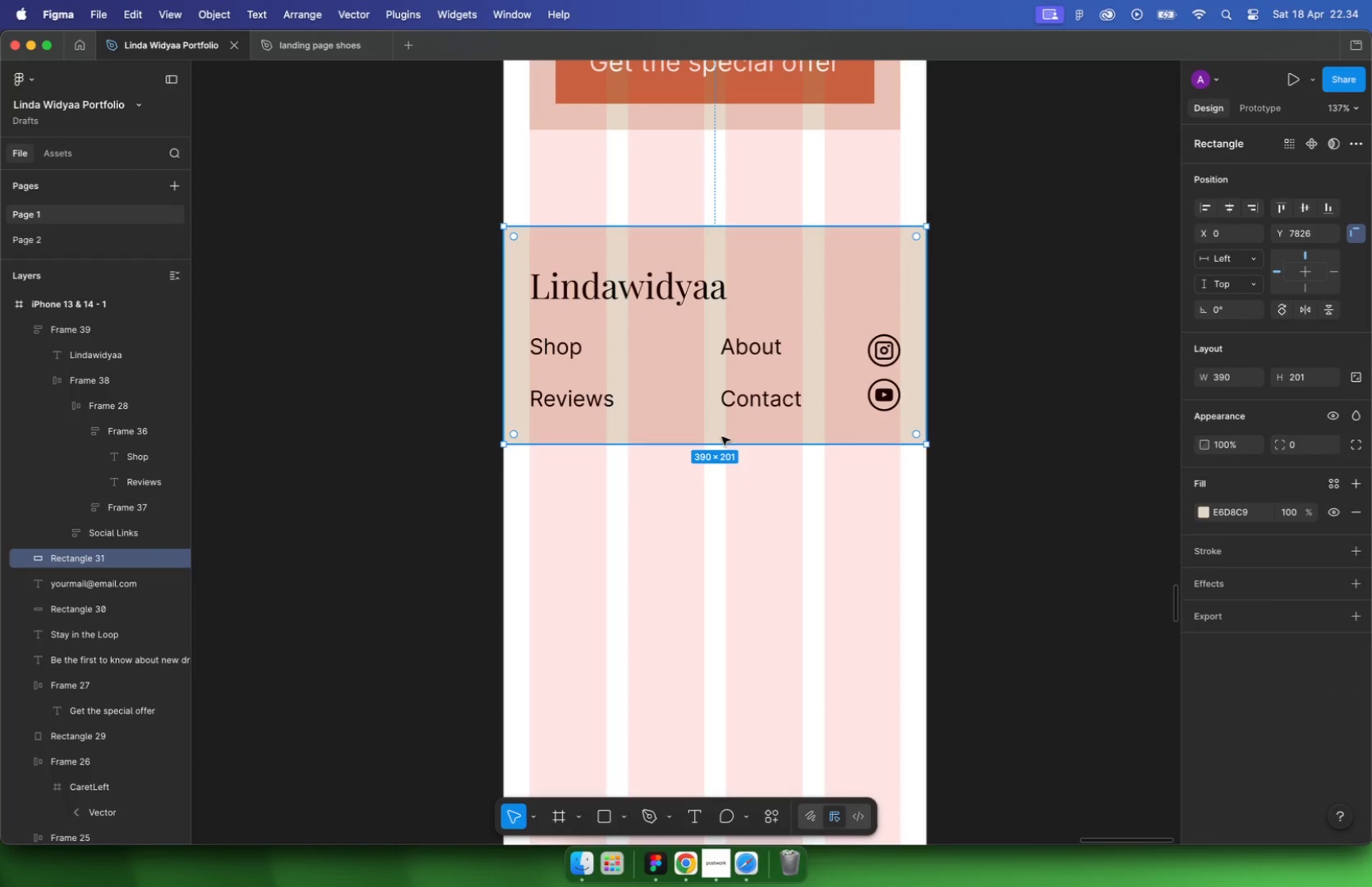 
hold_key(key=OptionLeft, duration=0.64)
 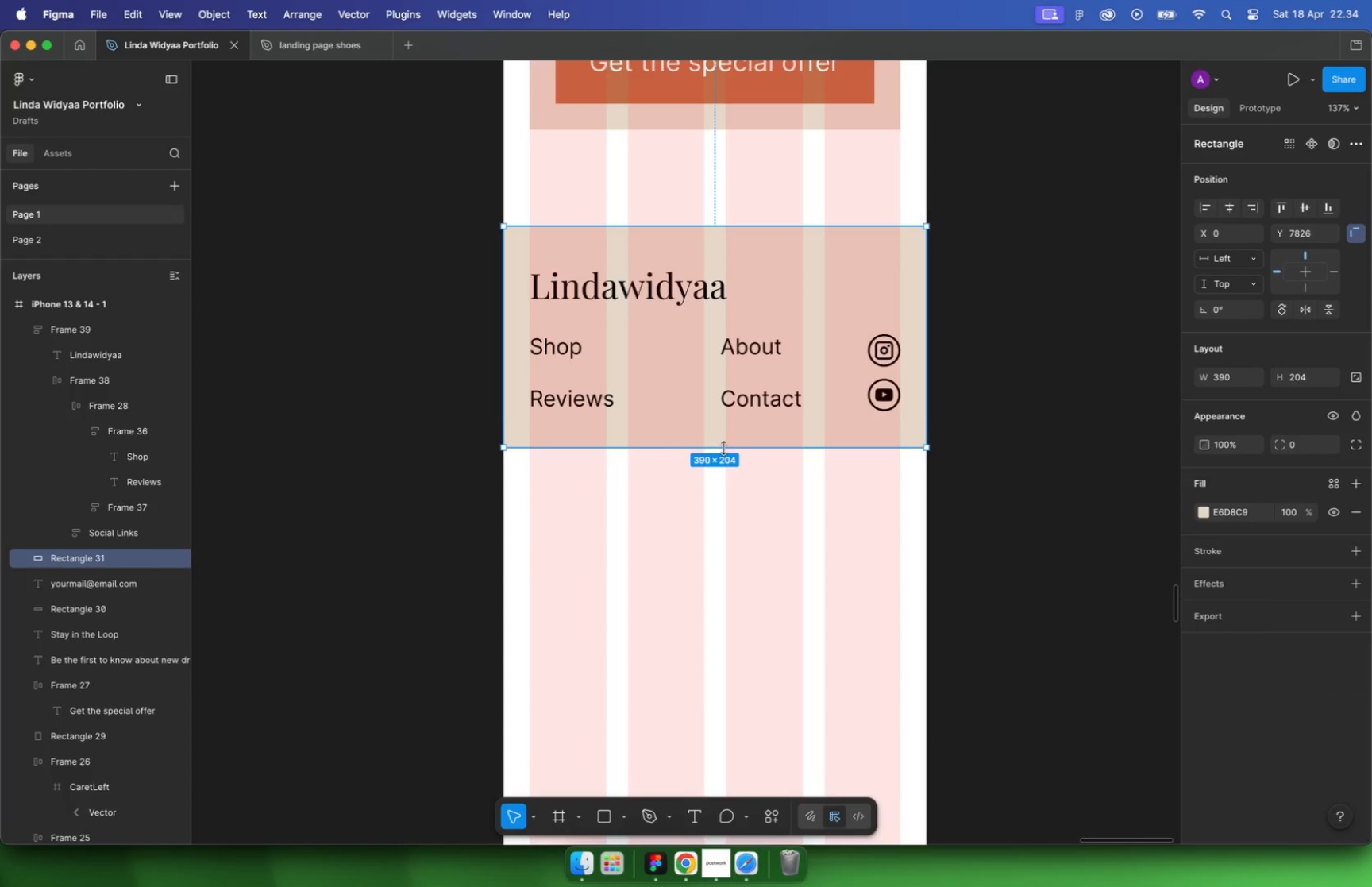 
left_click_drag(start_coordinate=[719, 448], to_coordinate=[719, 442])
 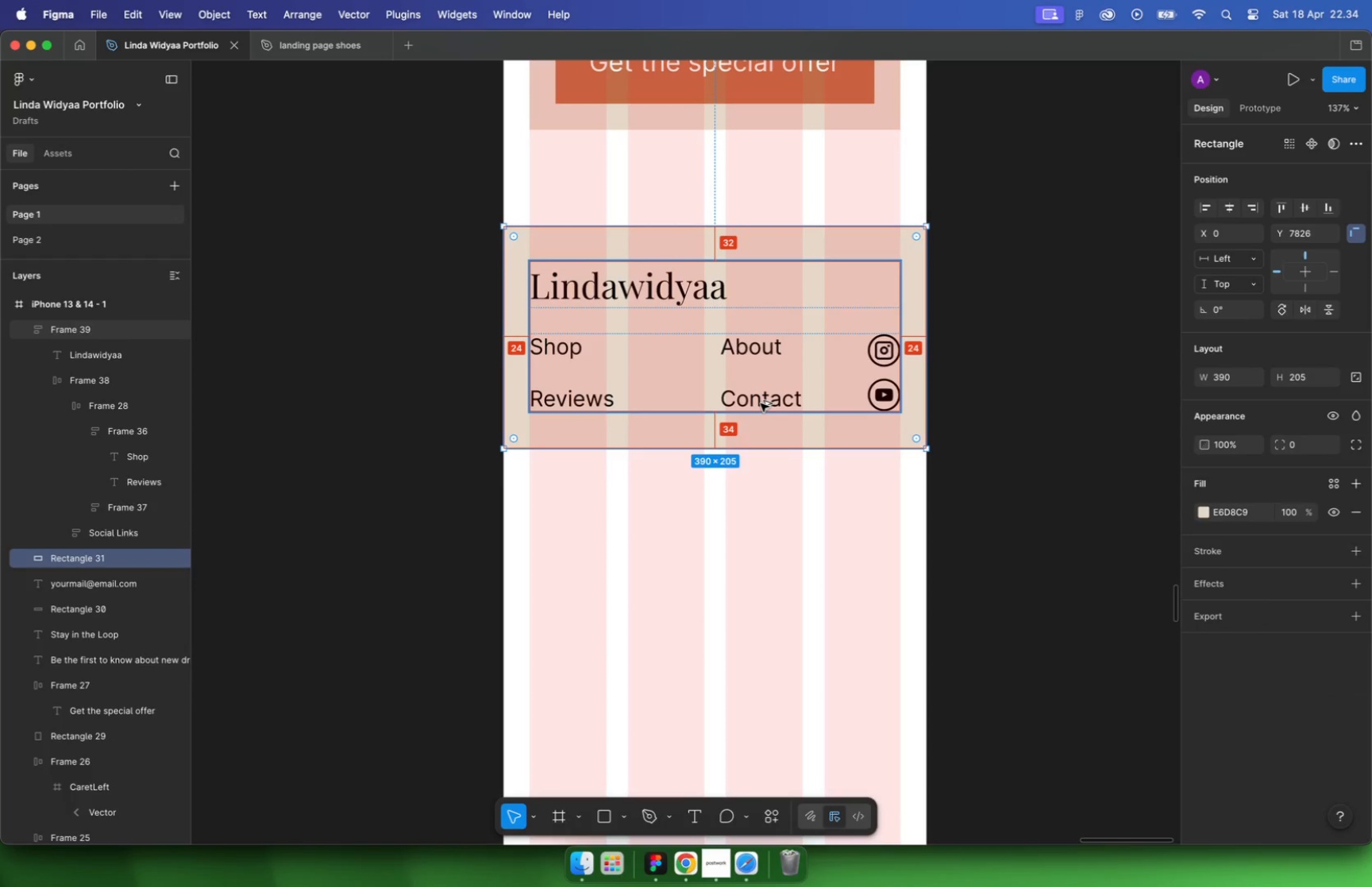 
hold_key(key=OptionLeft, duration=0.6)
 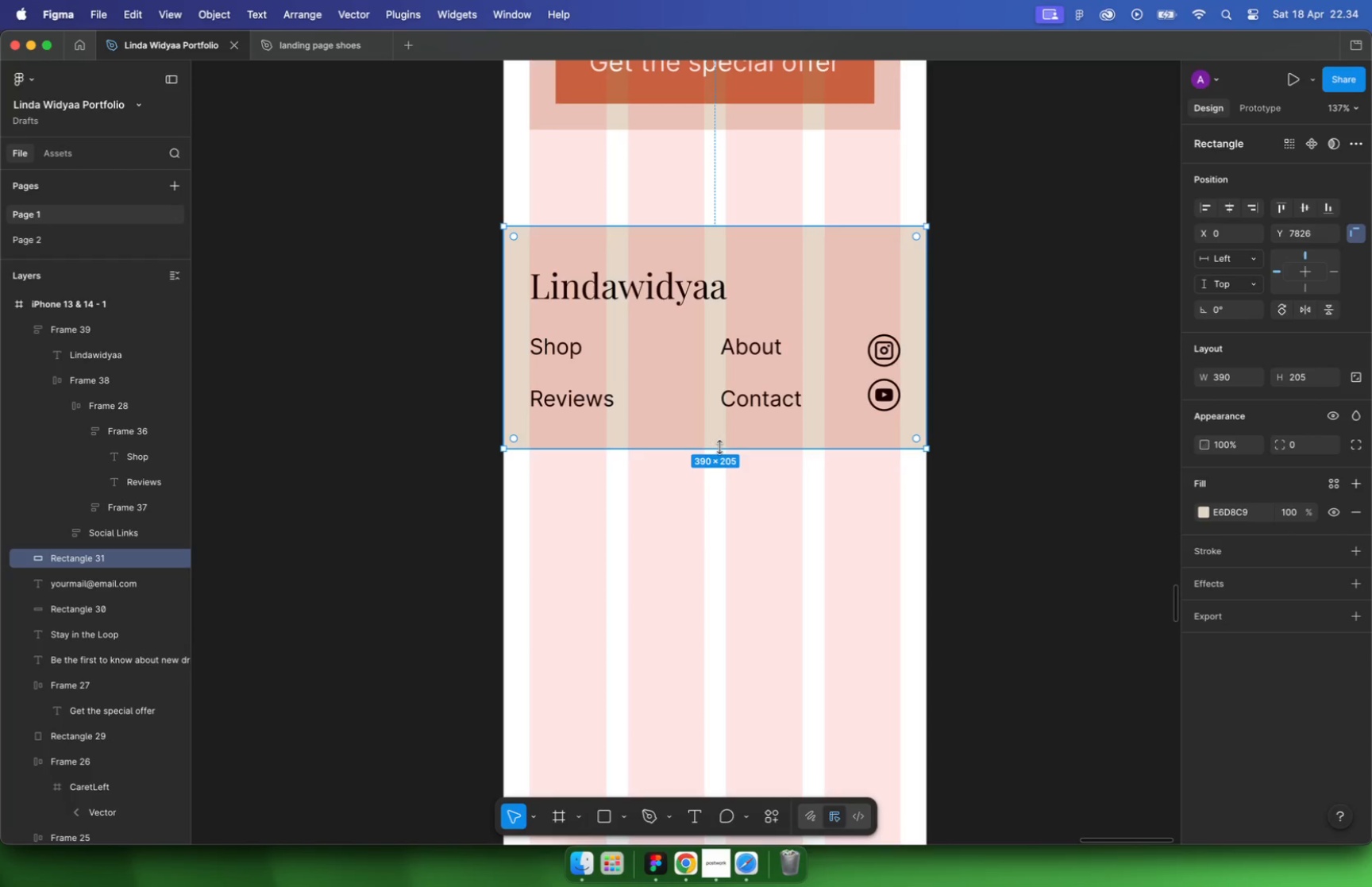 
hold_key(key=CommandLeft, duration=0.5)
 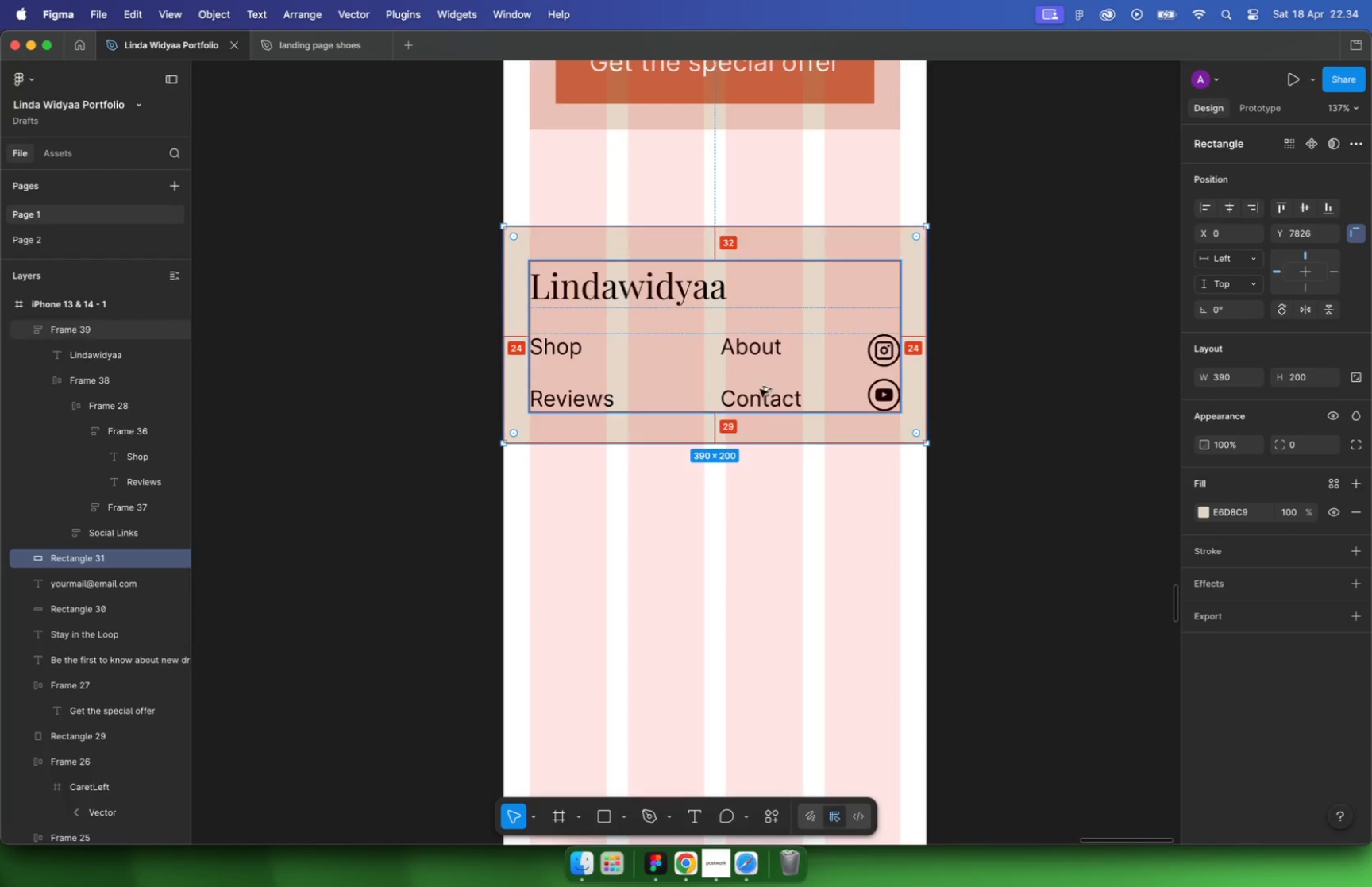 
left_click_drag(start_coordinate=[717, 489], to_coordinate=[718, 500])
 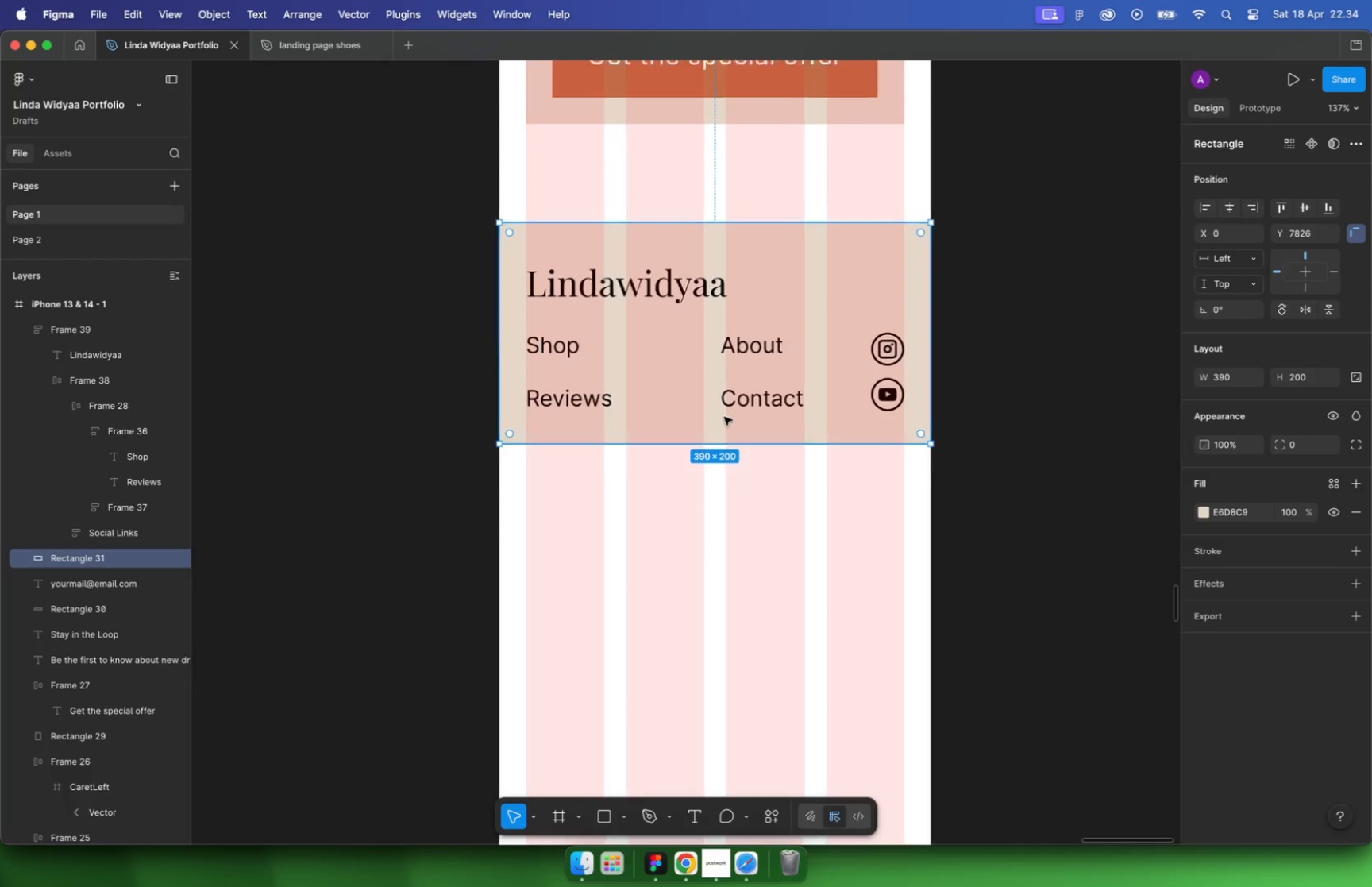 
scroll: coordinate [724, 418], scroll_direction: up, amount: 14.0
 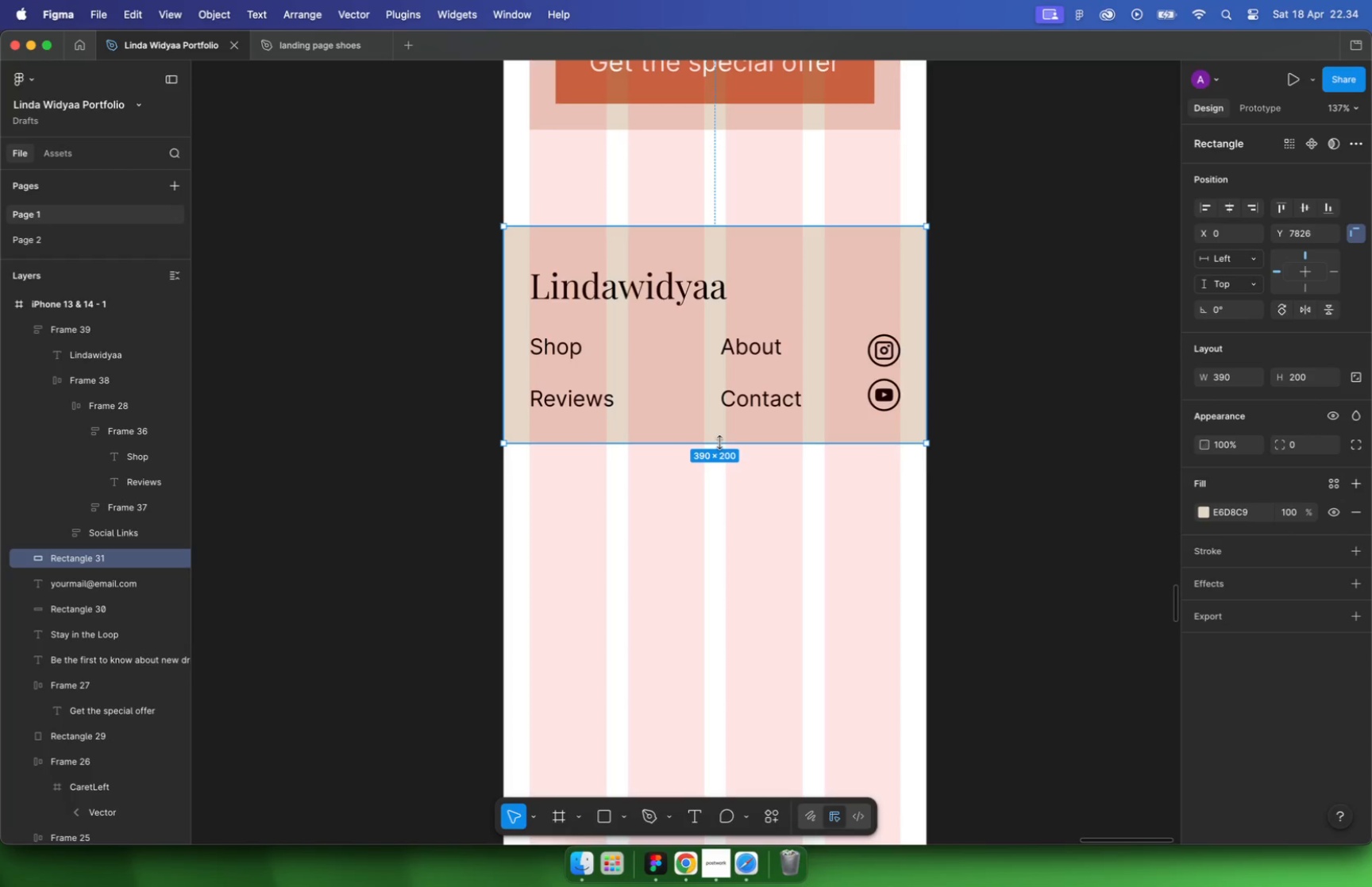 
hold_key(key=OptionLeft, duration=0.71)
 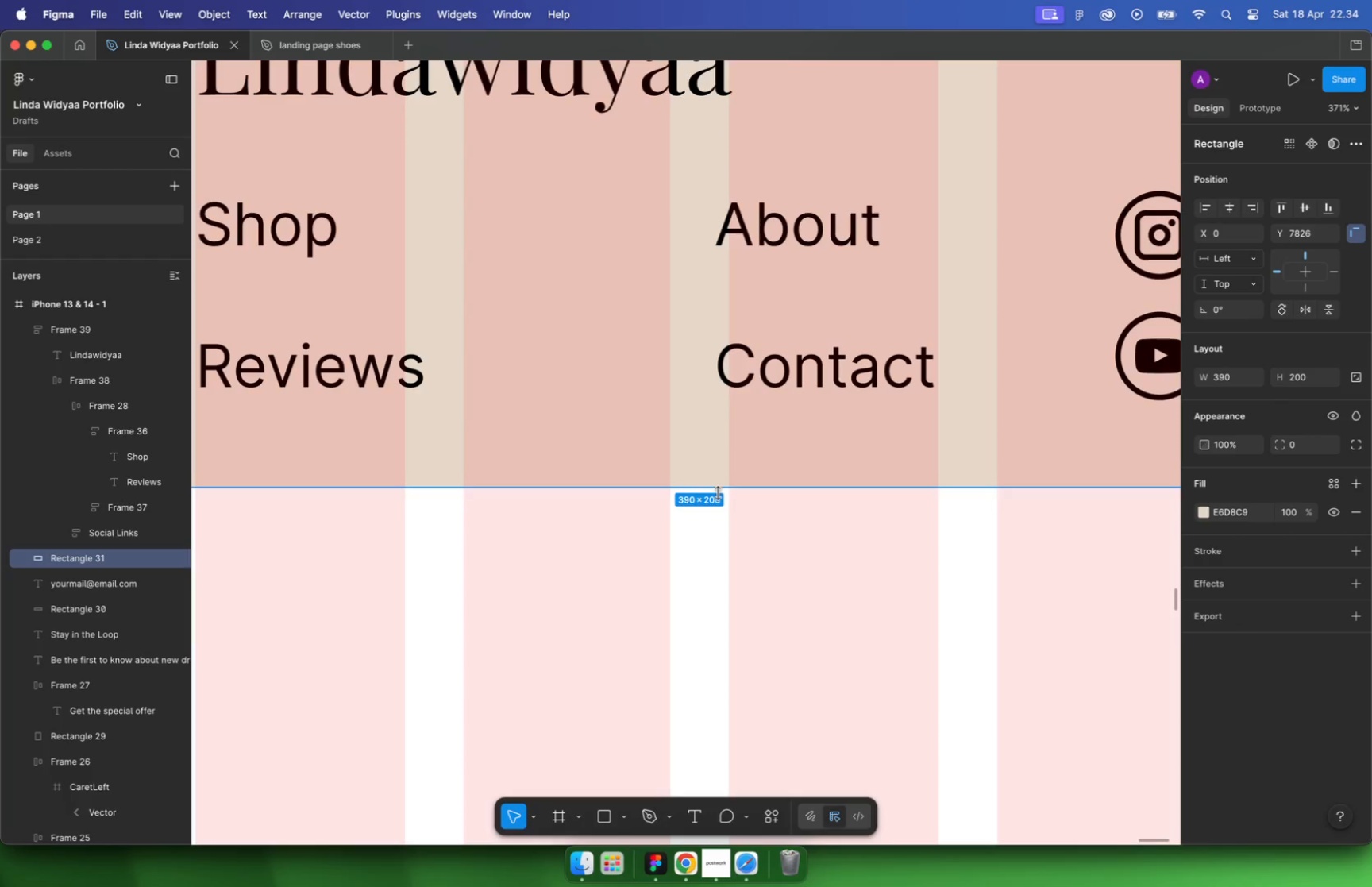 
hold_key(key=CommandLeft, duration=0.43)
 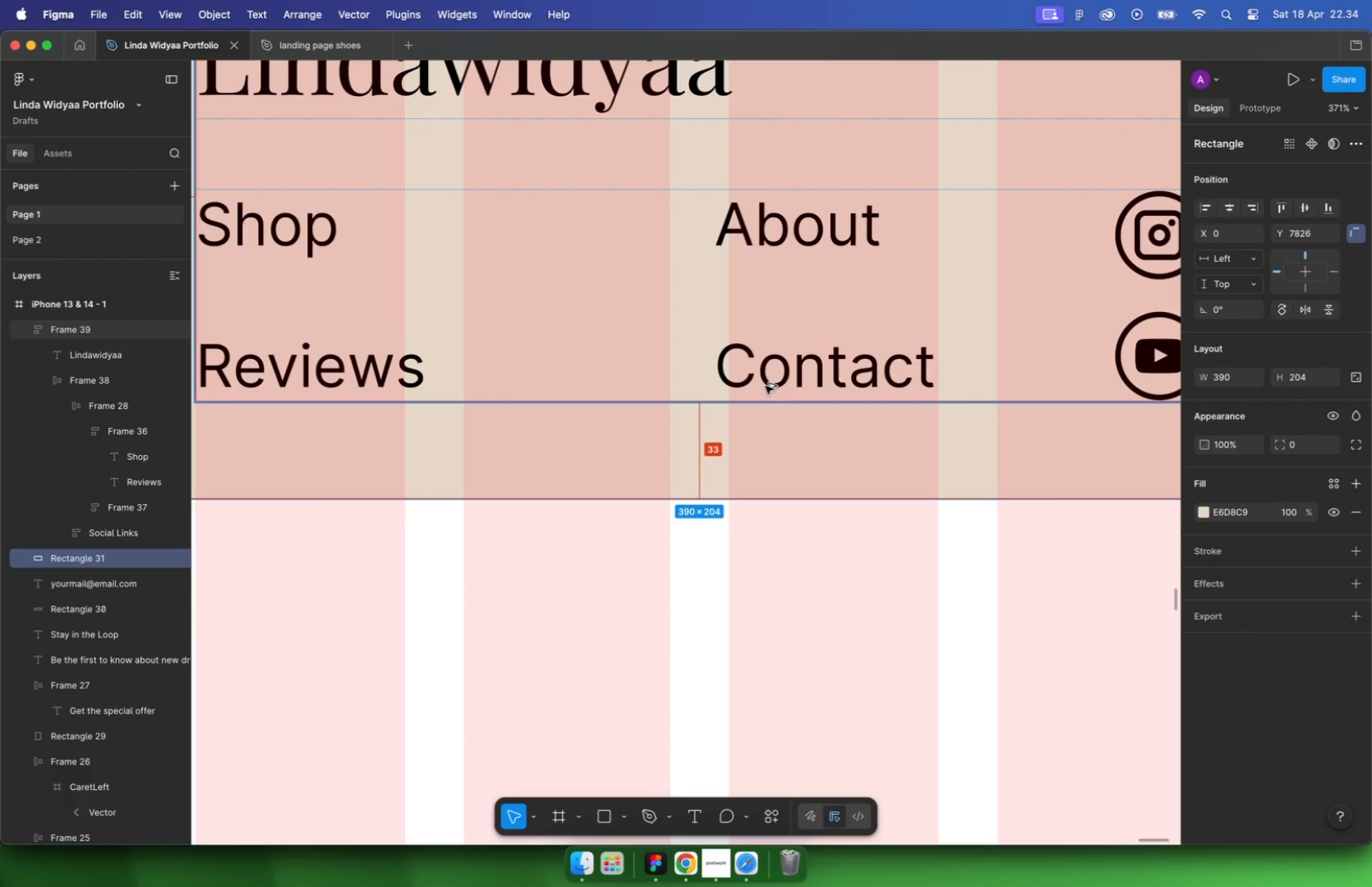 
left_click_drag(start_coordinate=[703, 551], to_coordinate=[705, 546])
 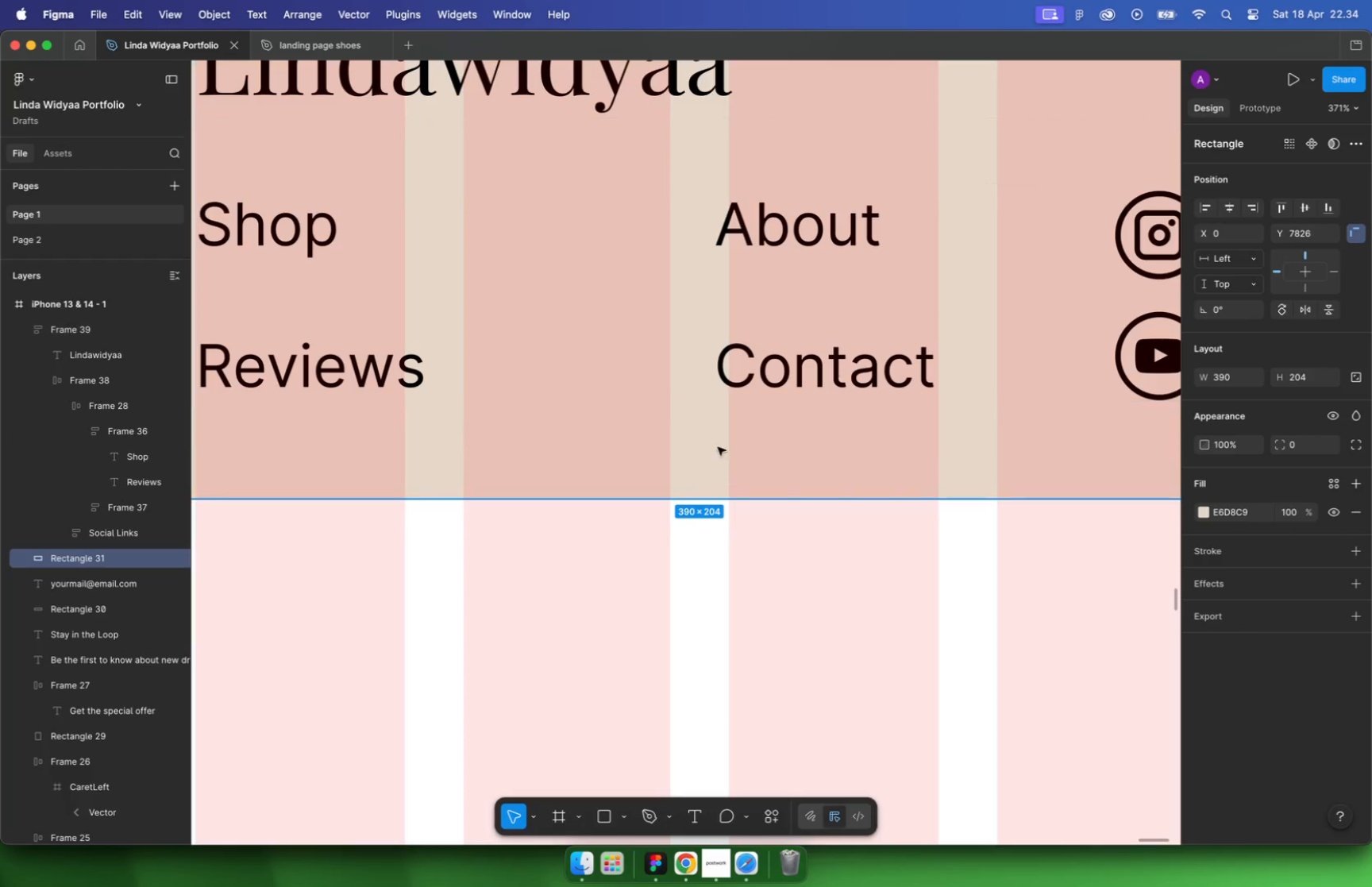 
scroll: coordinate [703, 471], scroll_direction: up, amount: 16.0
 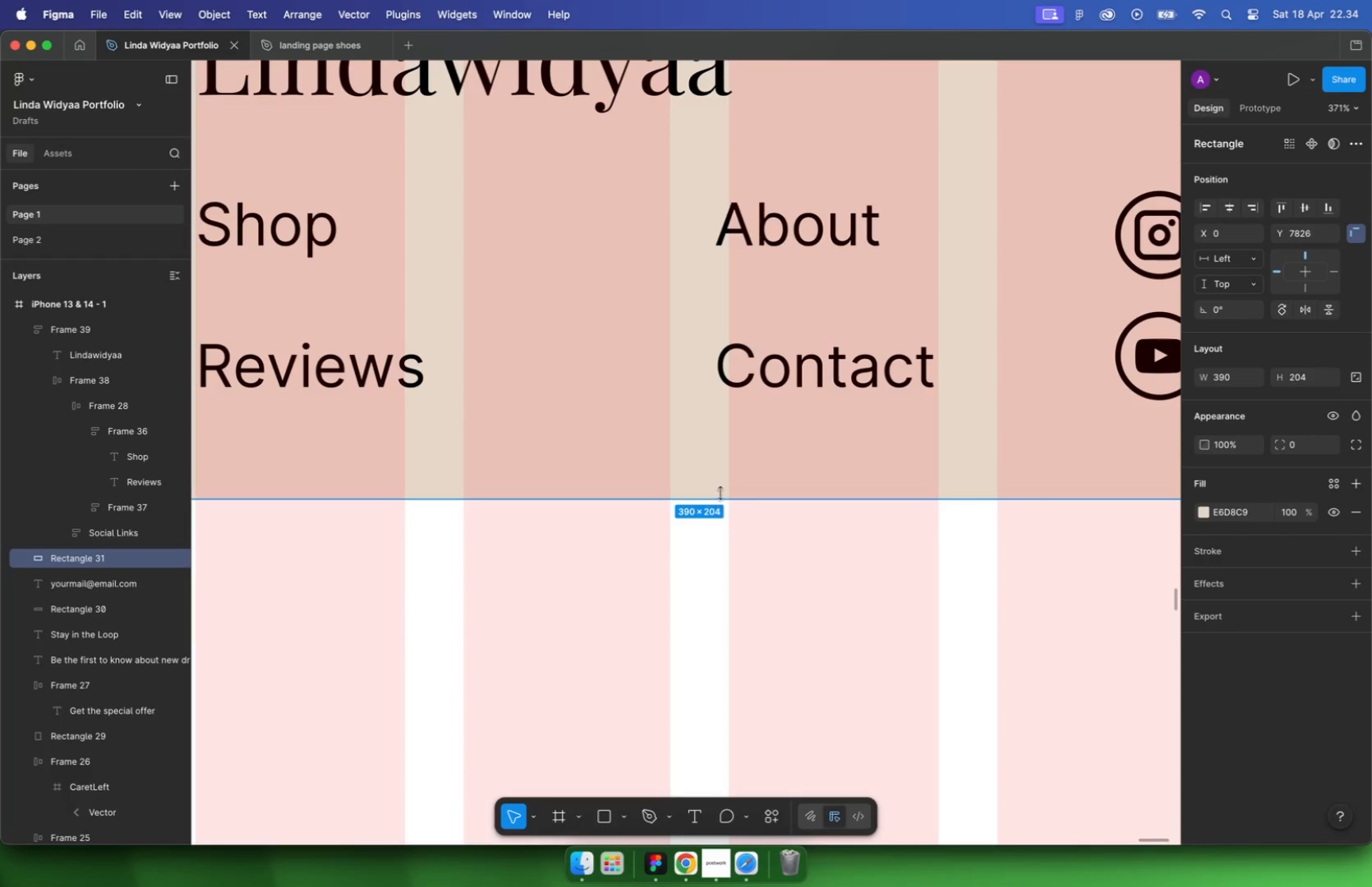 
hold_key(key=OptionLeft, duration=0.91)
 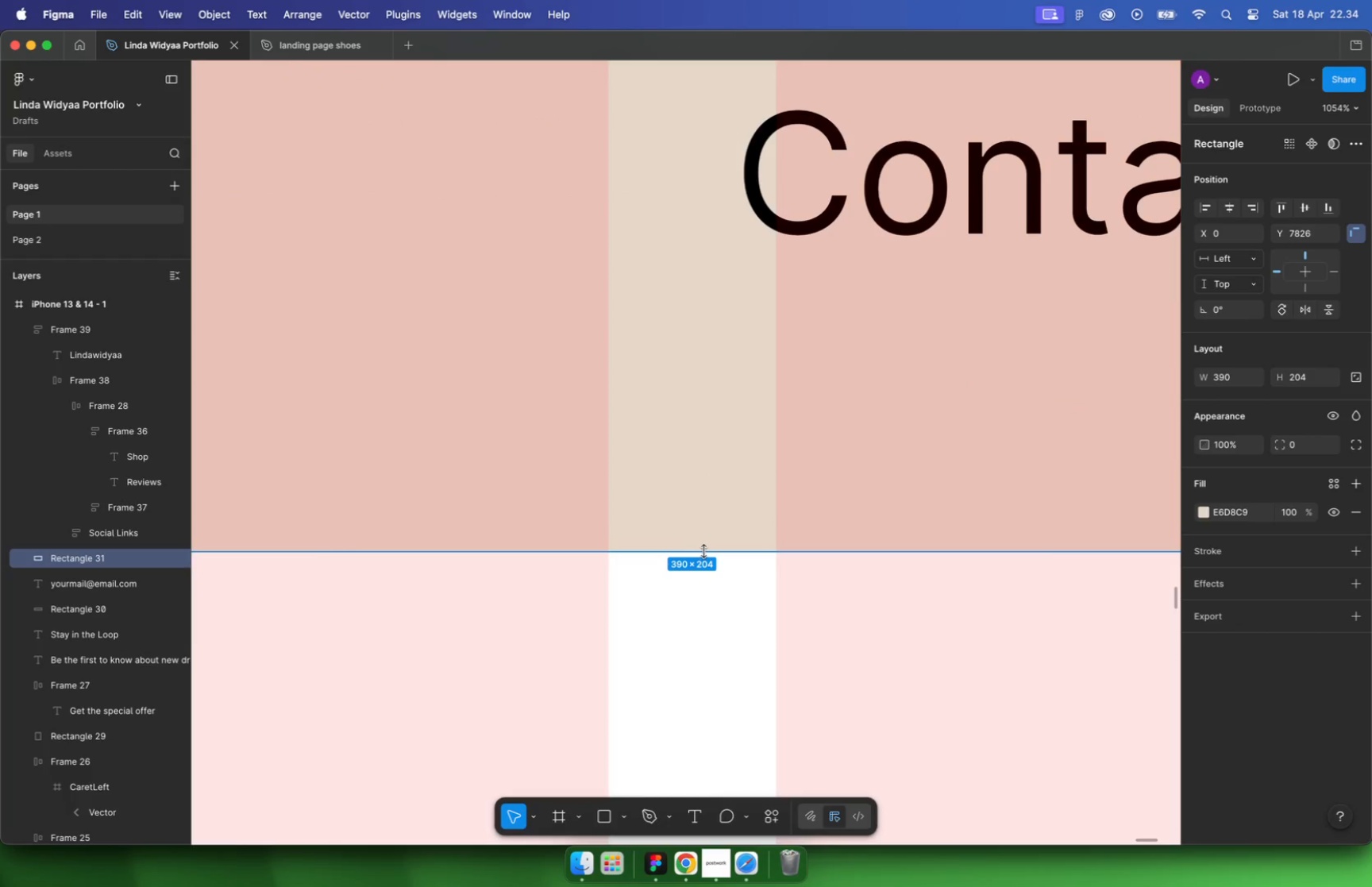 
hold_key(key=CommandLeft, duration=2.22)
 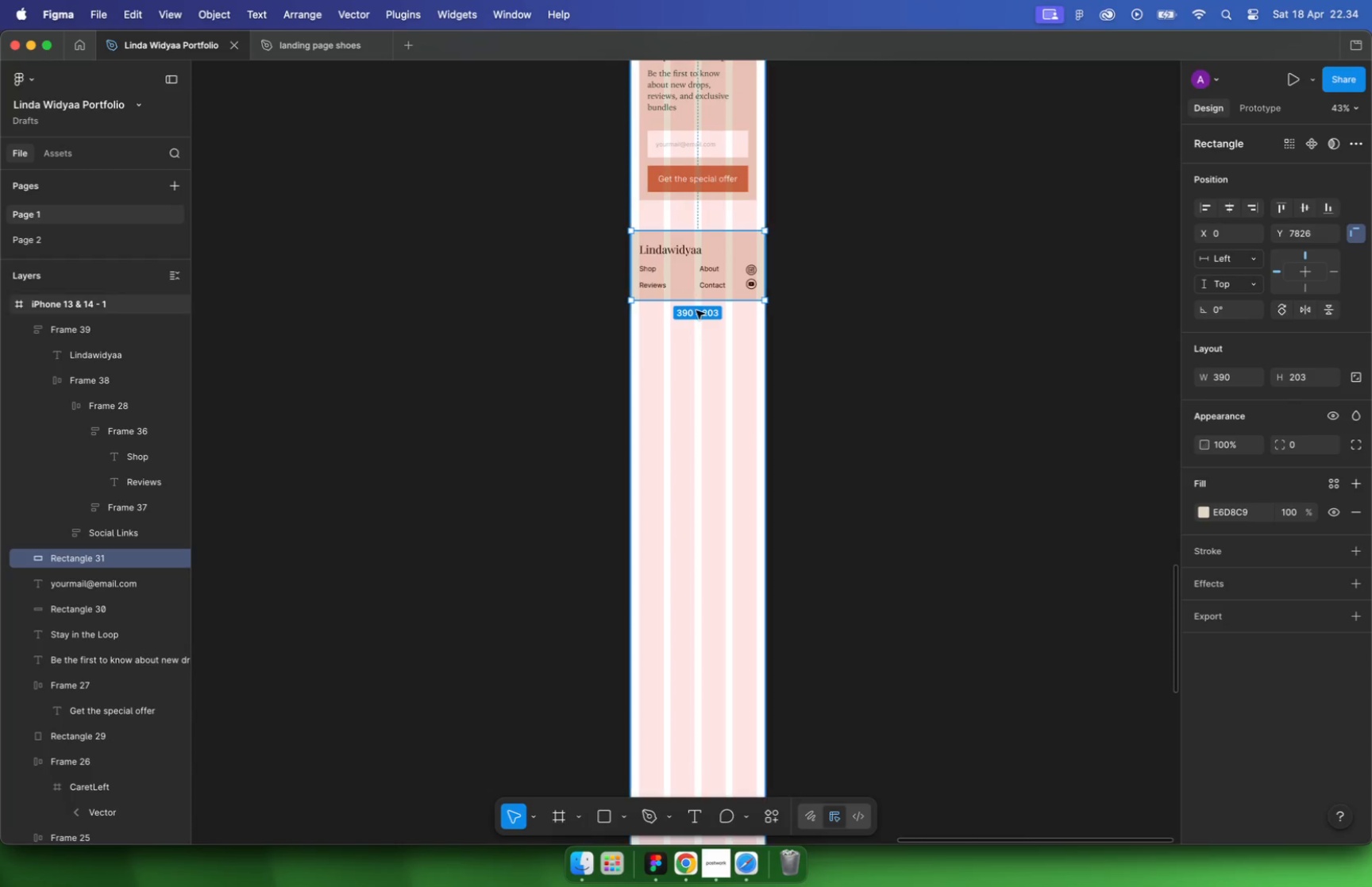 
left_click([621, 294])
 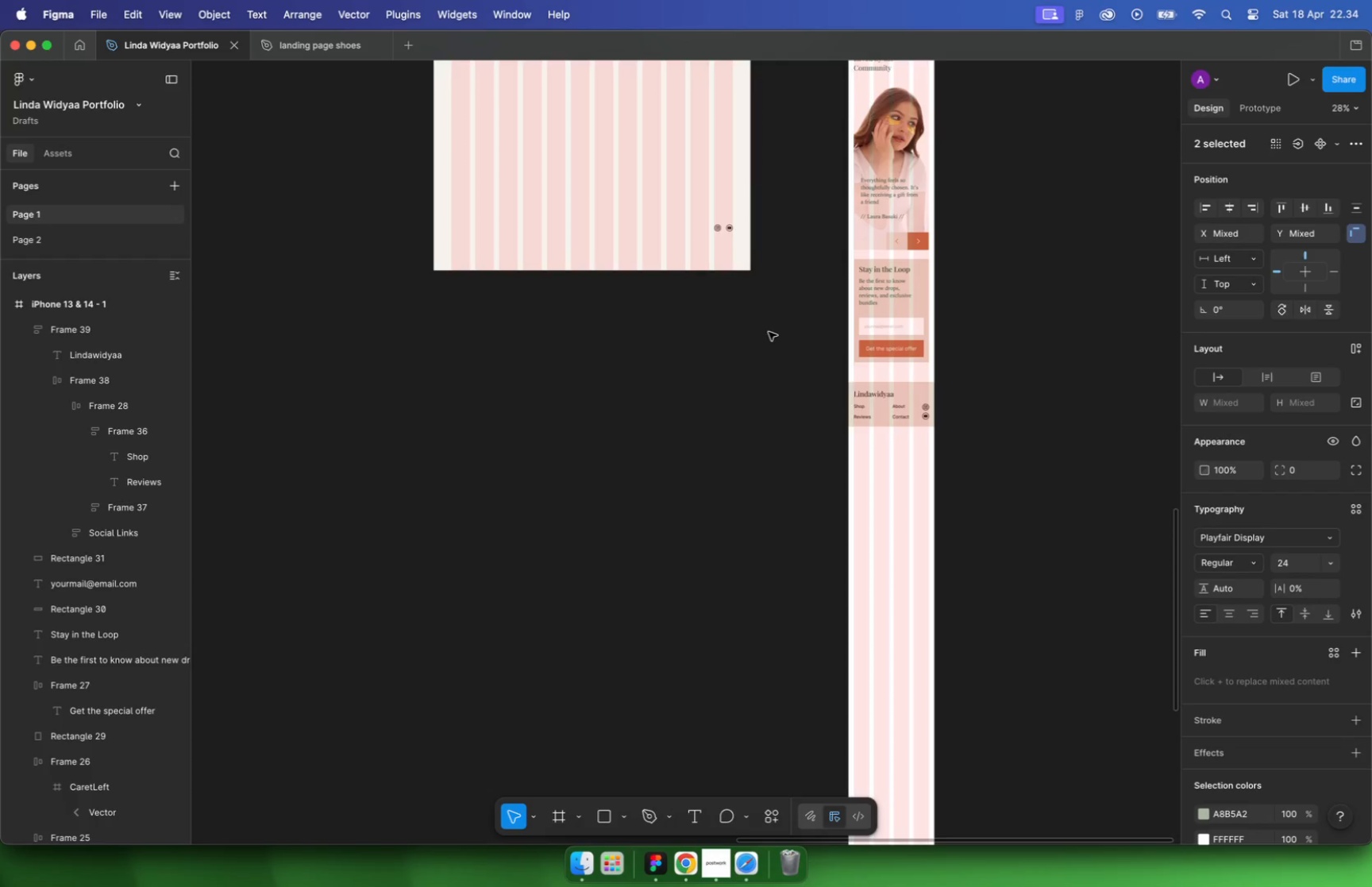 
left_click_drag(start_coordinate=[595, 291], to_coordinate=[650, 246])
 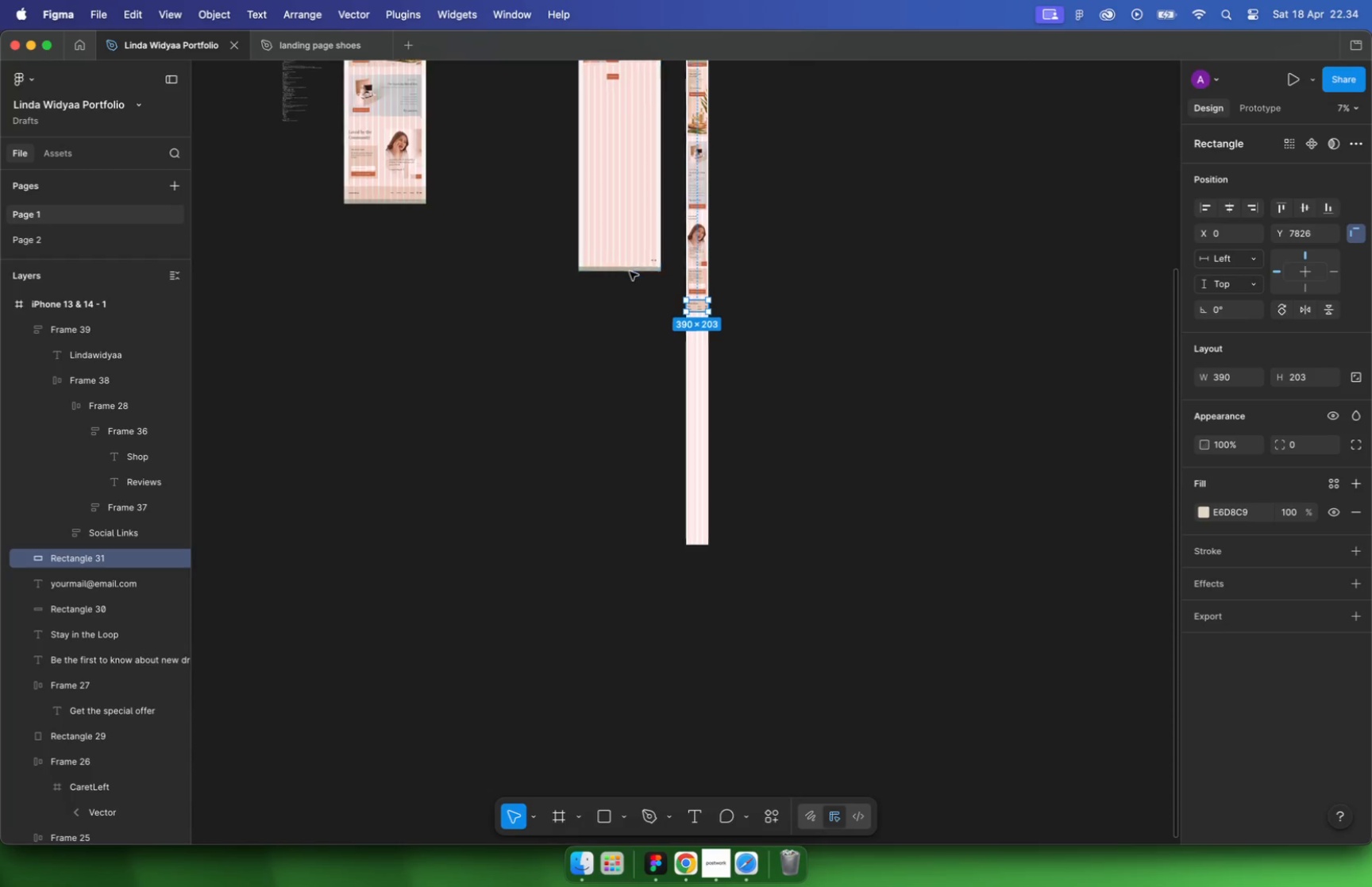 
scroll: coordinate [630, 272], scroll_direction: down, amount: 57.0
 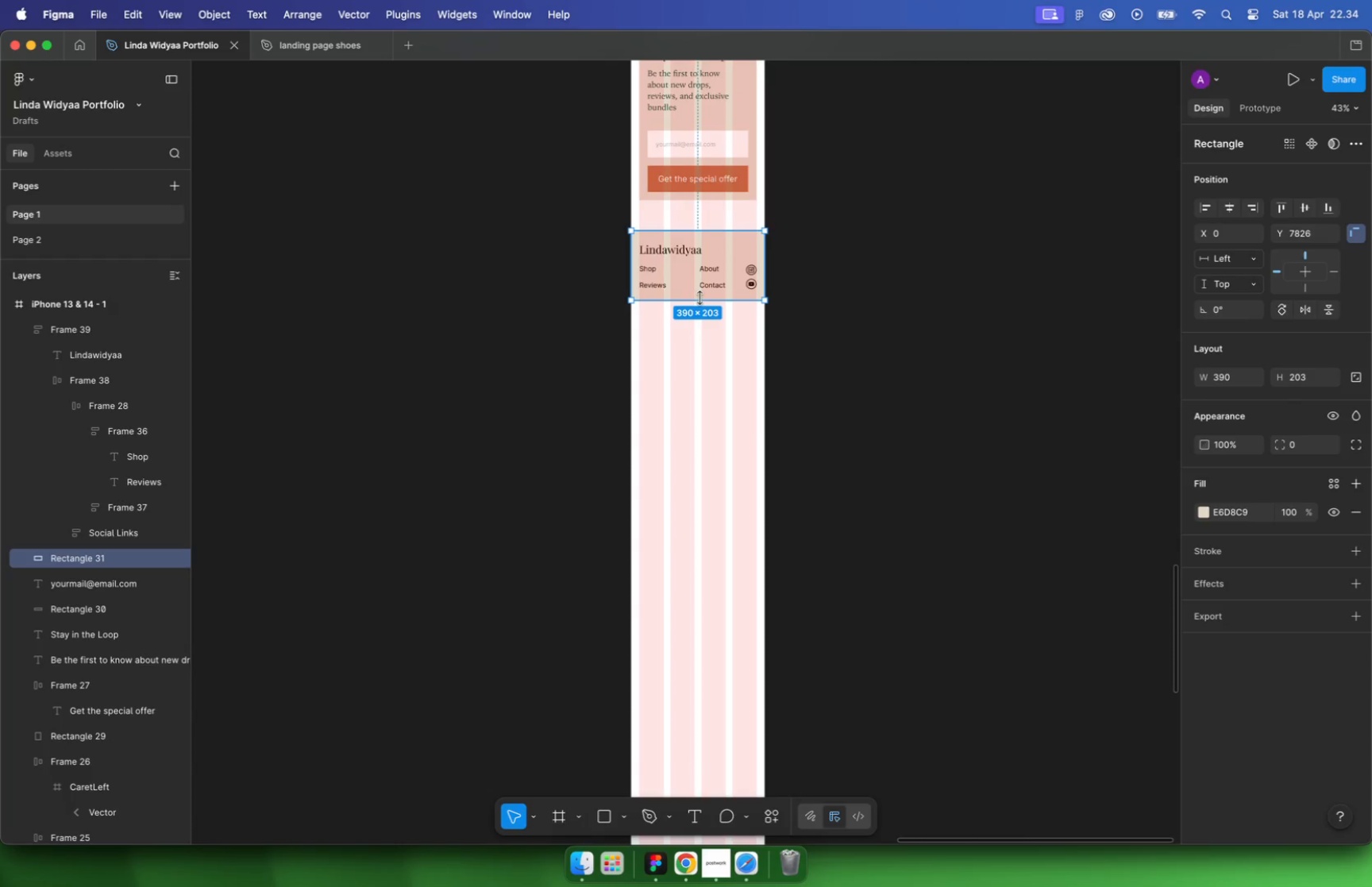 
left_click_drag(start_coordinate=[649, 257], to_coordinate=[1108, 454])
 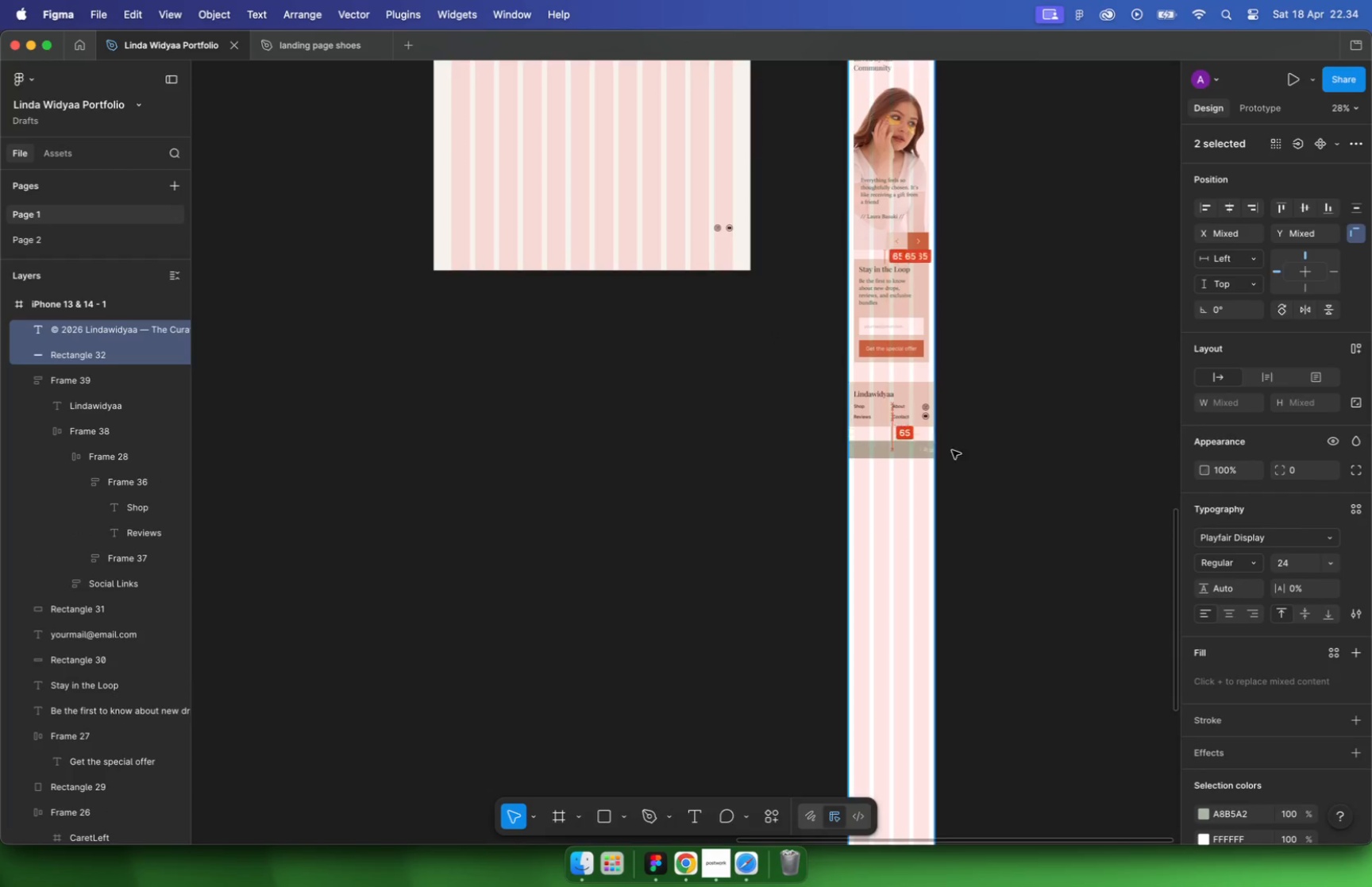 
left_click_drag(start_coordinate=[978, 462], to_coordinate=[927, 446])
 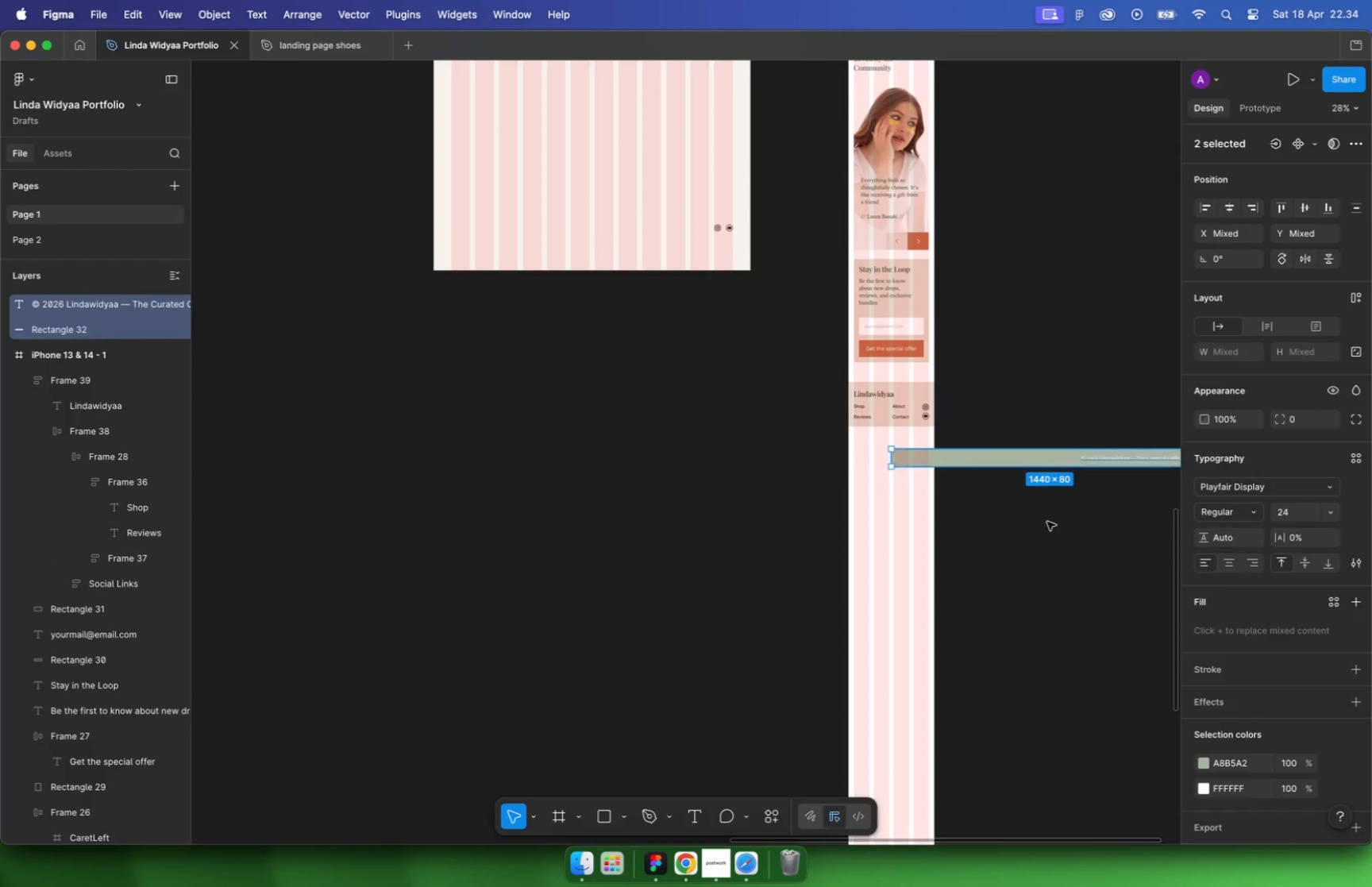 
hold_key(key=CommandLeft, duration=0.42)
scroll: coordinate [845, 434], scroll_direction: up, amount: 24.0
 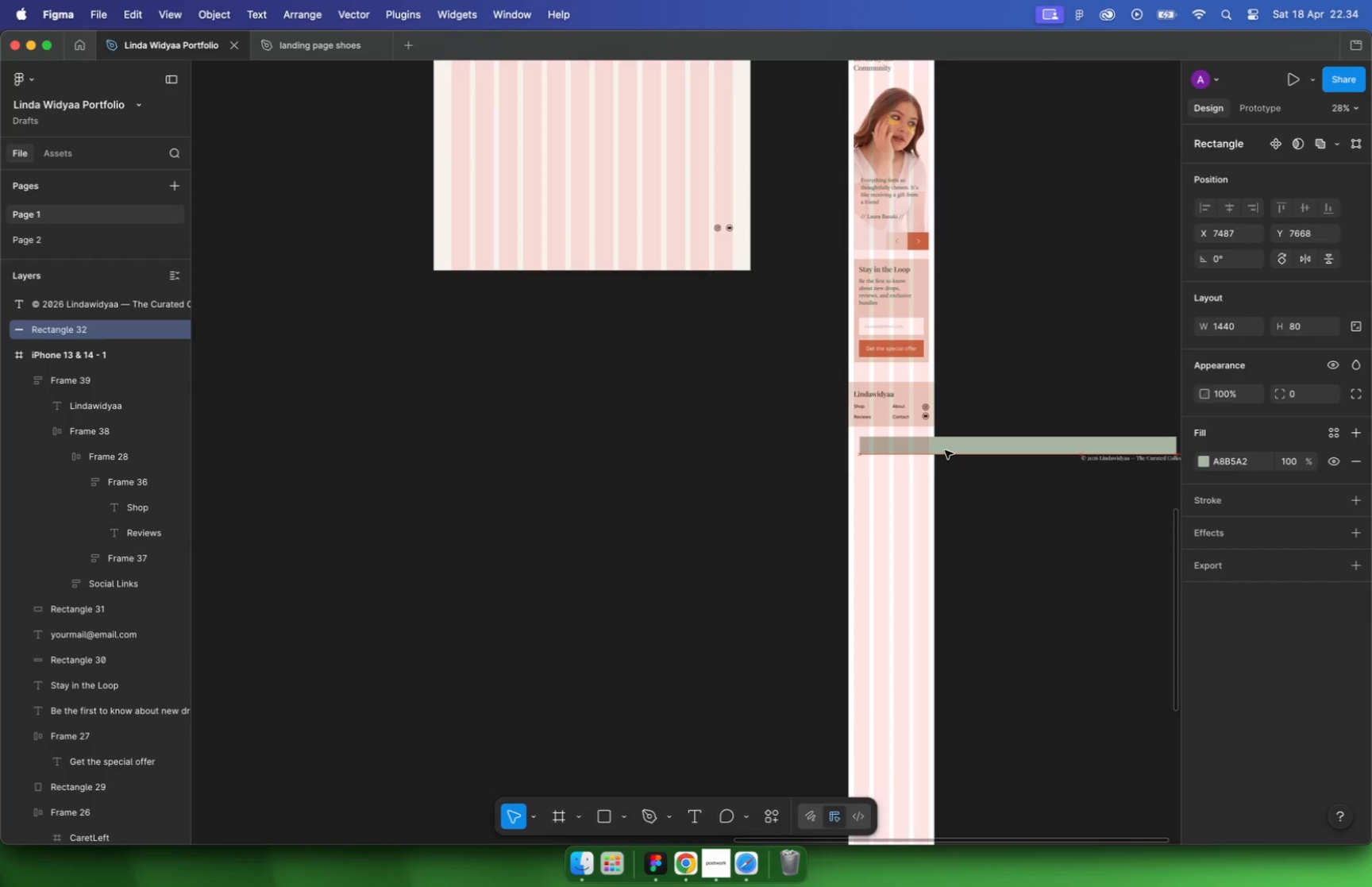 
left_click_drag(start_coordinate=[823, 445], to_coordinate=[858, 435])
 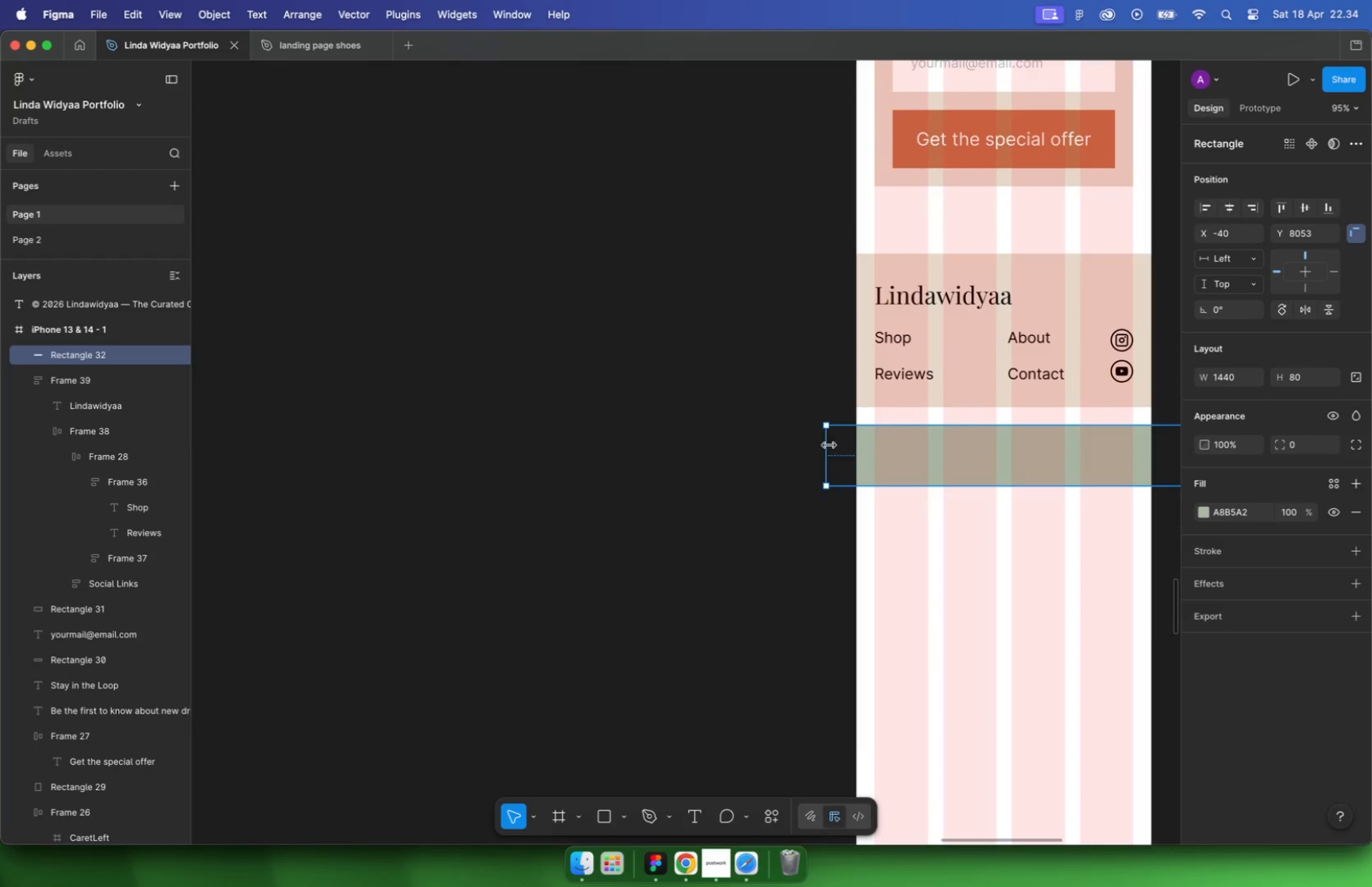 
left_click_drag(start_coordinate=[935, 440], to_coordinate=[935, 423])
 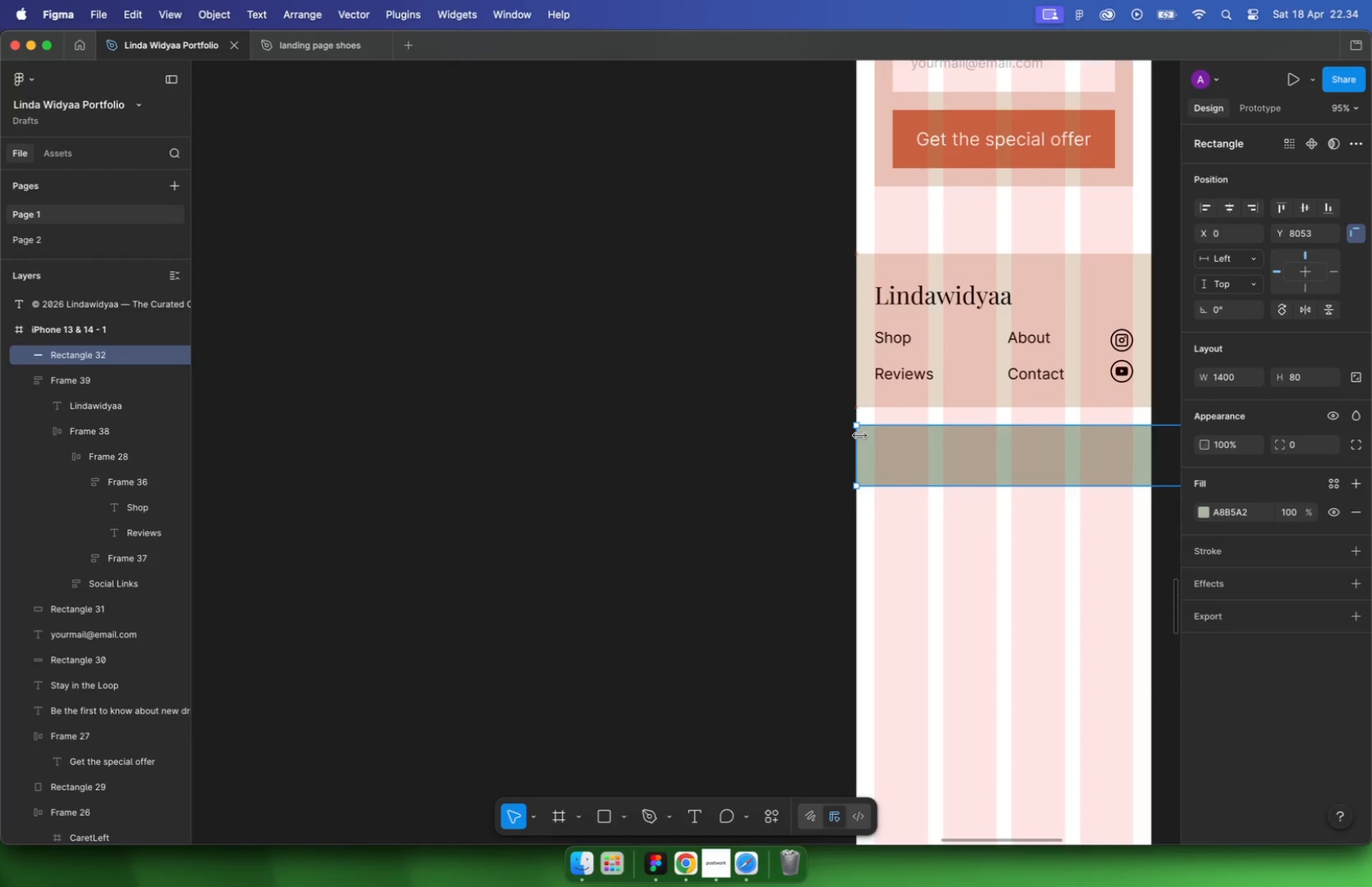 
hold_key(key=CommandLeft, duration=0.78)
scroll: coordinate [784, 422], scroll_direction: down, amount: 24.0
 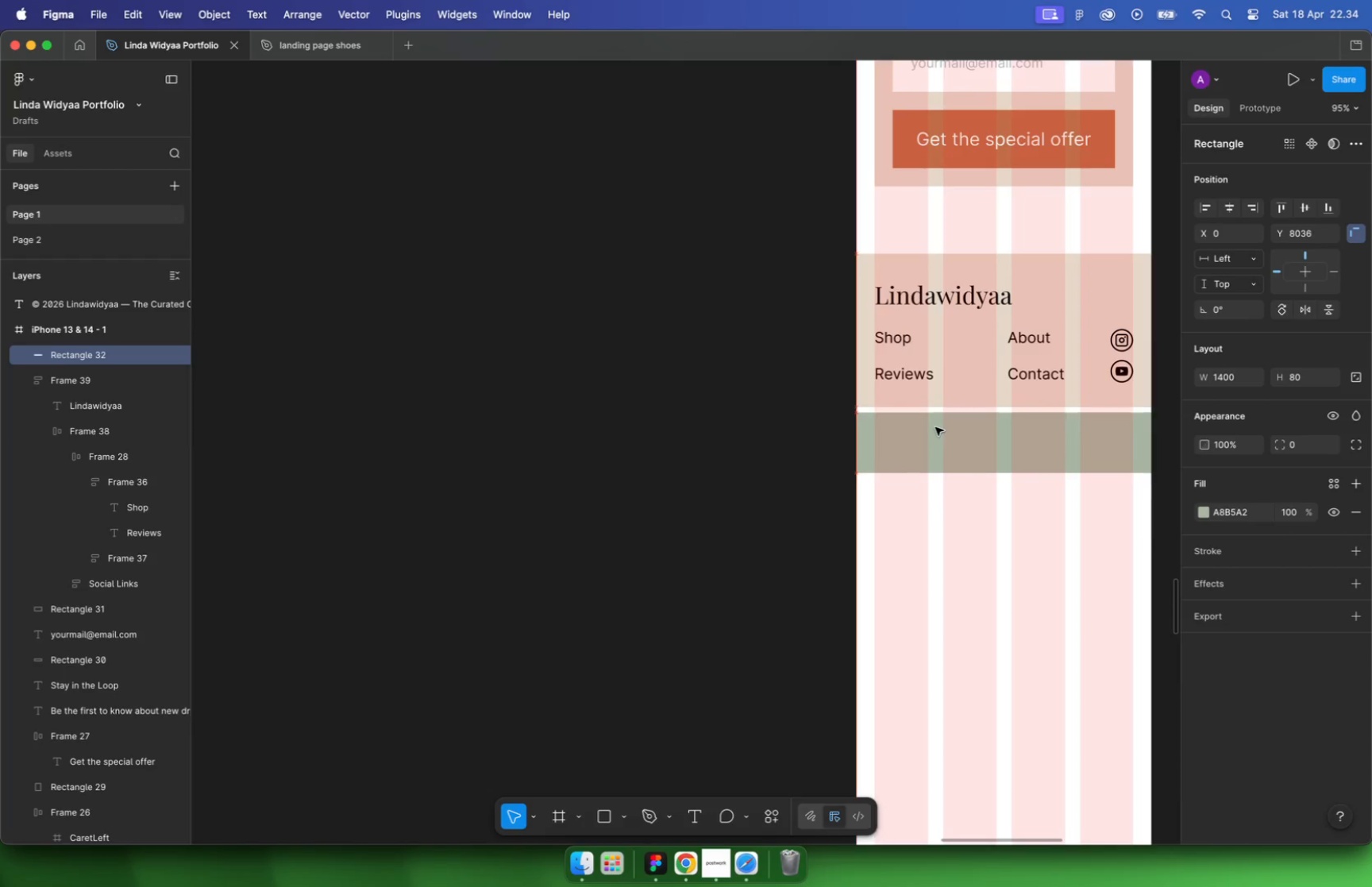 
left_click_drag(start_coordinate=[1071, 426], to_coordinate=[877, 424])
 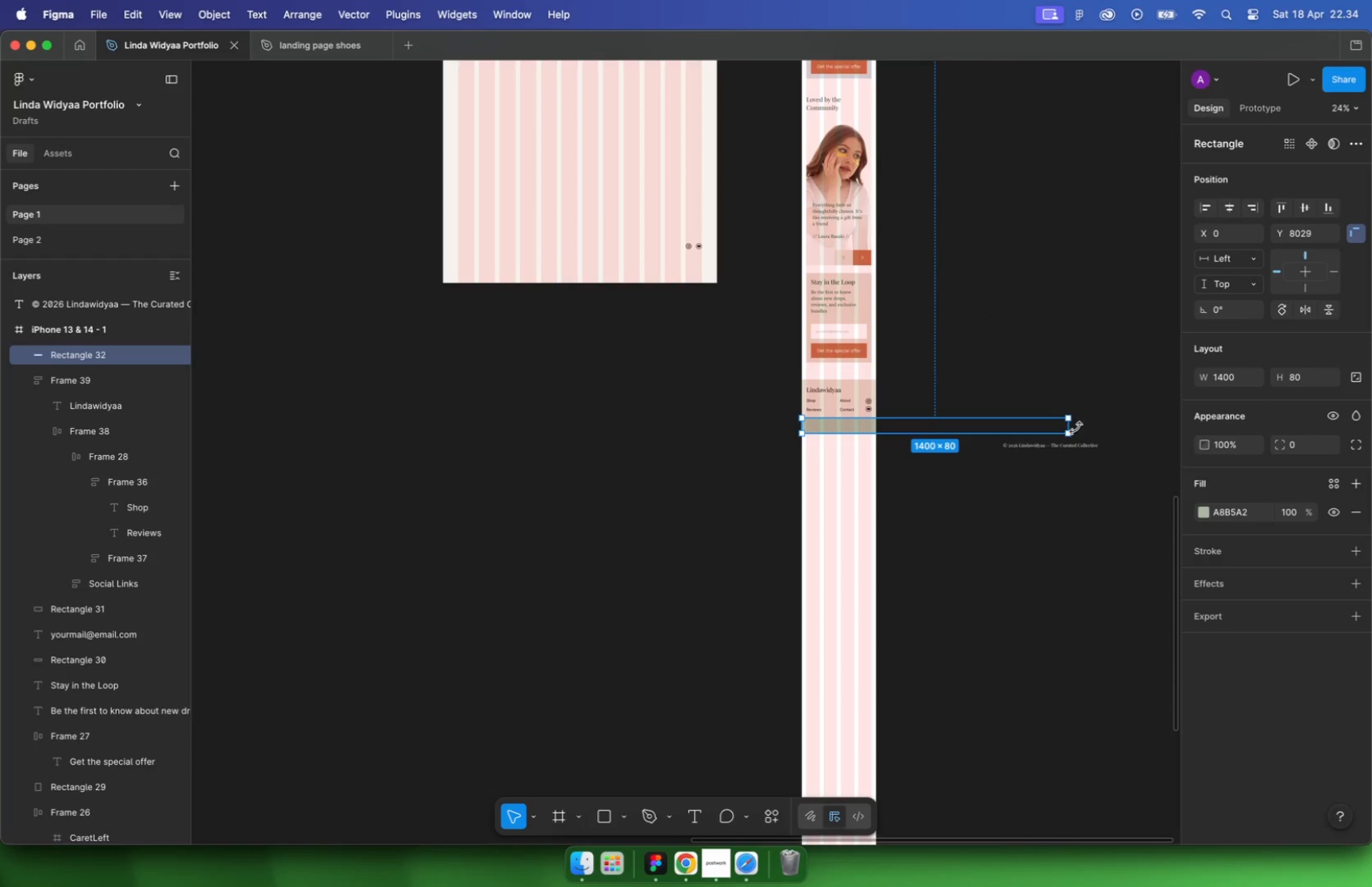 
hold_key(key=CommandLeft, duration=0.4)
 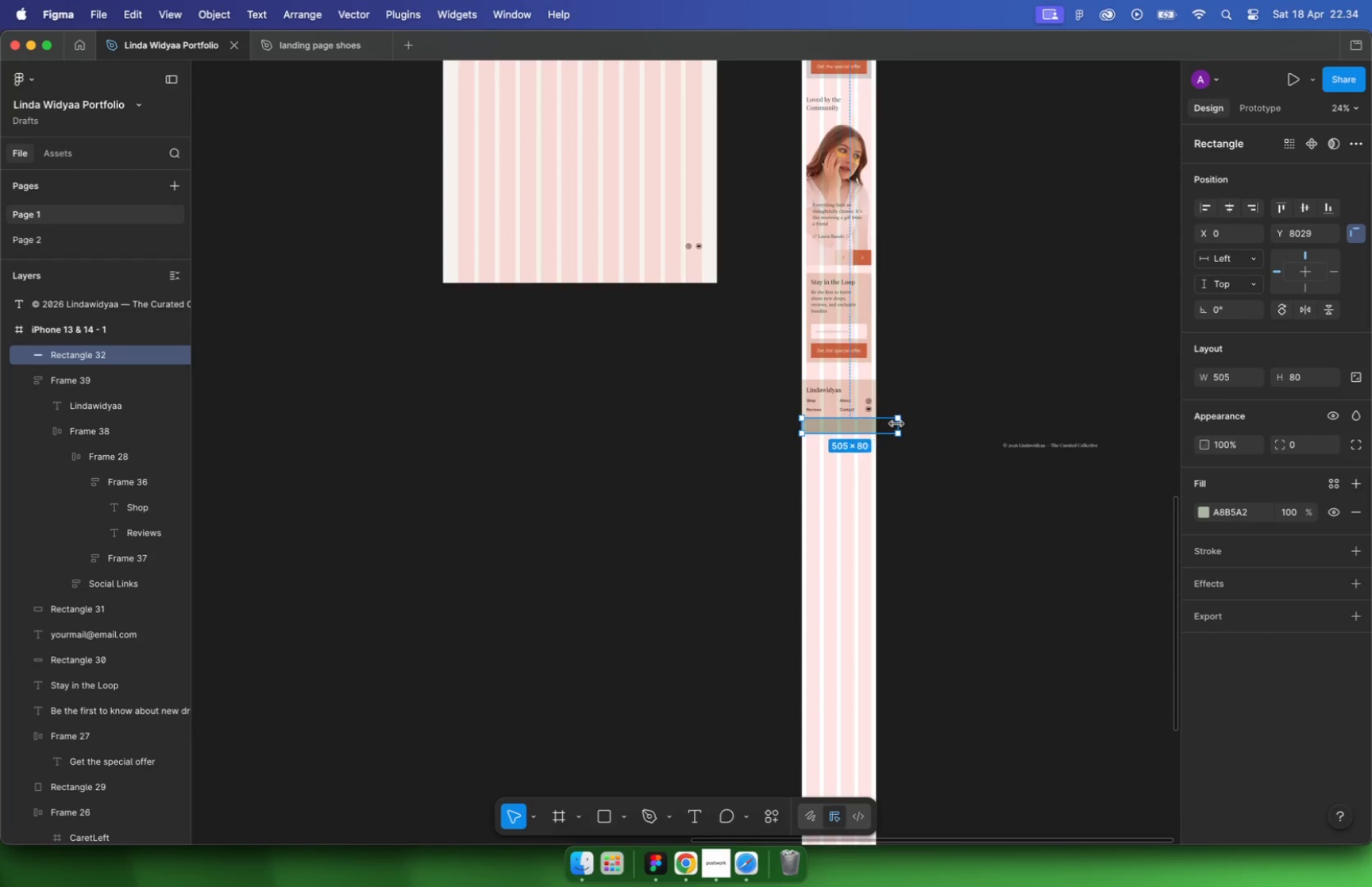 
left_click_drag(start_coordinate=[851, 422], to_coordinate=[837, 544])
 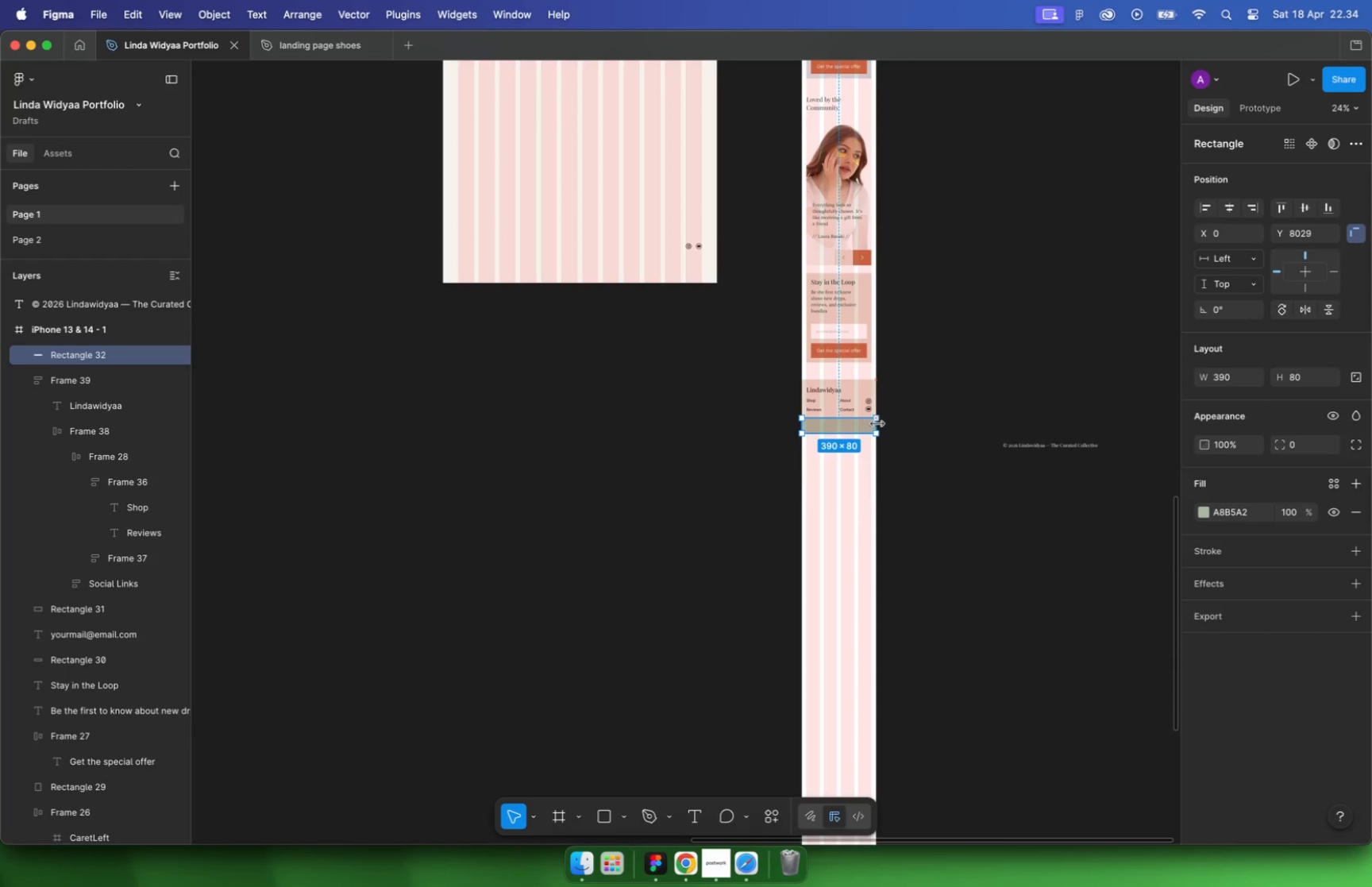 
scroll: coordinate [861, 435], scroll_direction: up, amount: 23.0
 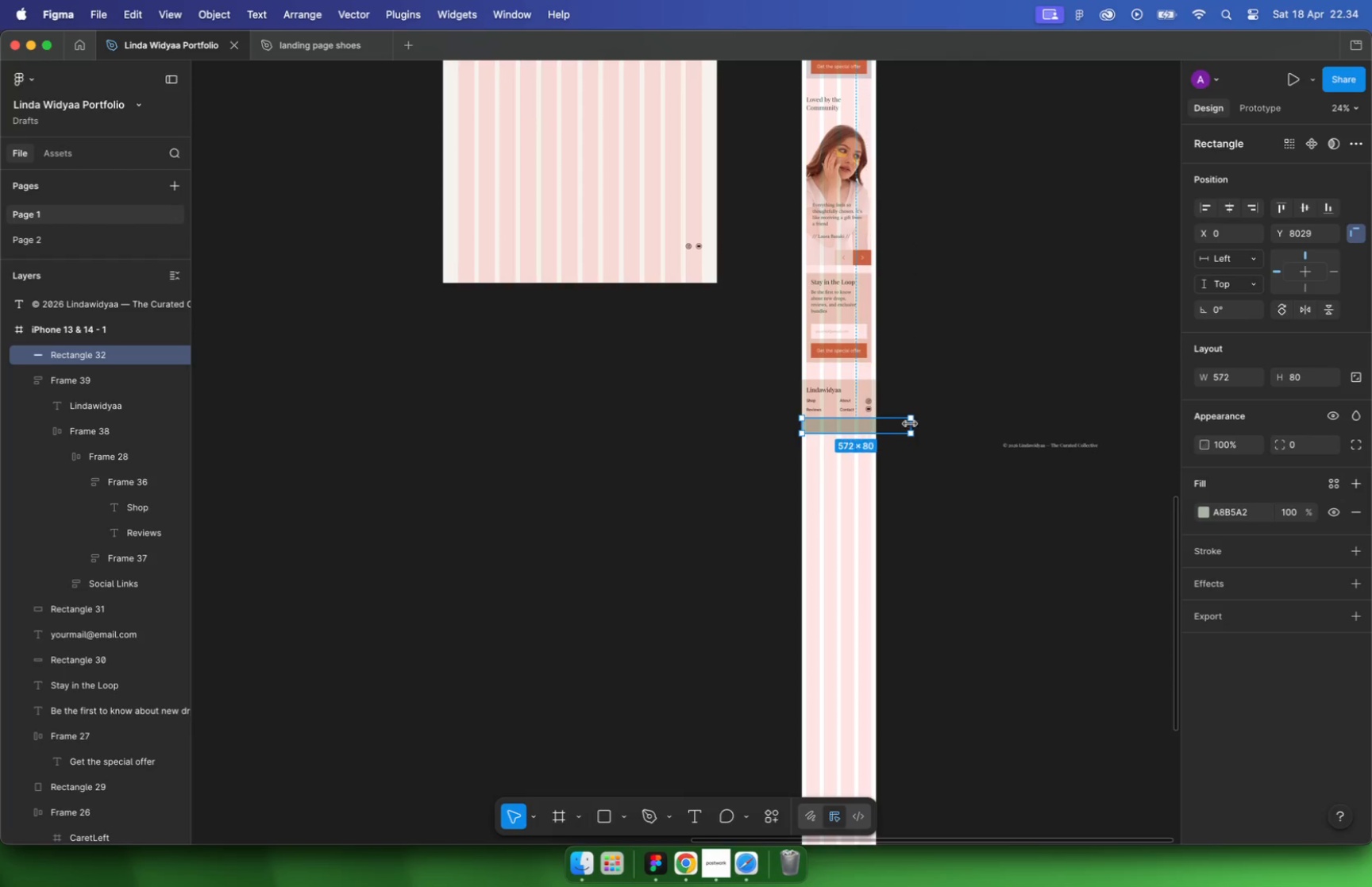 
hold_key(key=CommandLeft, duration=0.42)
scroll: coordinate [702, 471], scroll_direction: down, amount: 17.0
 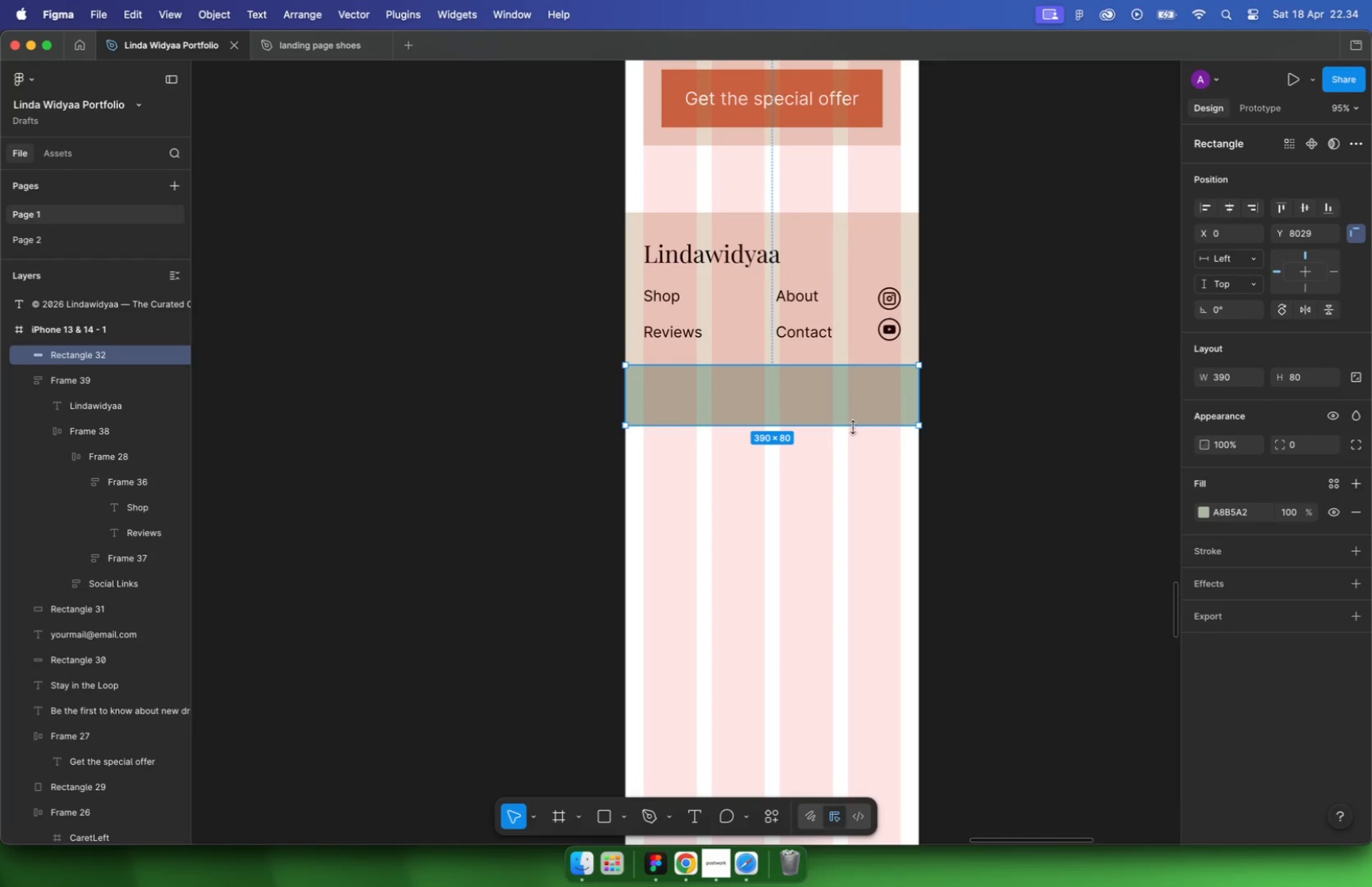 
left_click_drag(start_coordinate=[1062, 474], to_coordinate=[748, 462])
 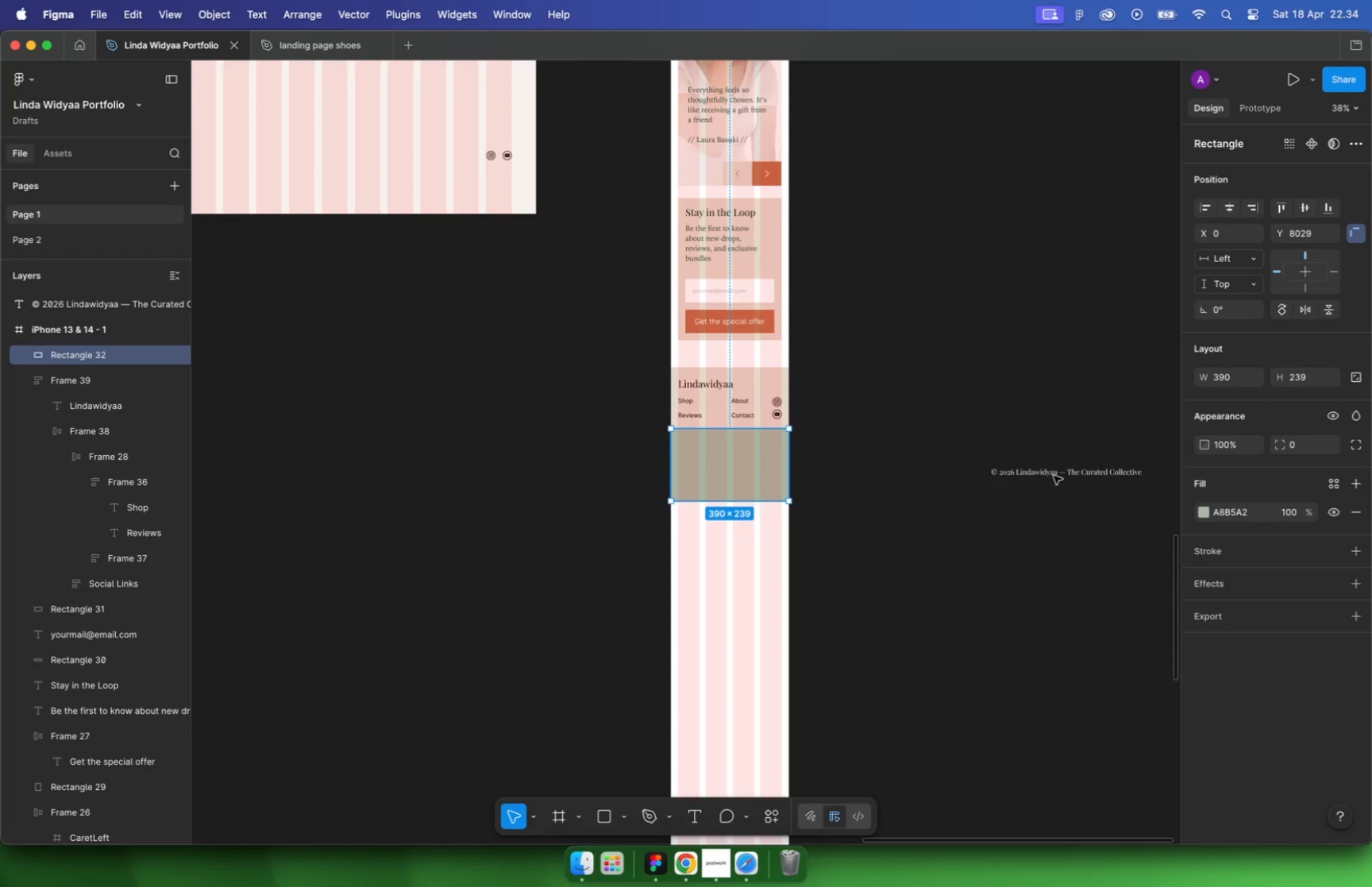 
hold_key(key=CommandLeft, duration=0.48)
scroll: coordinate [738, 461], scroll_direction: up, amount: 32.0
 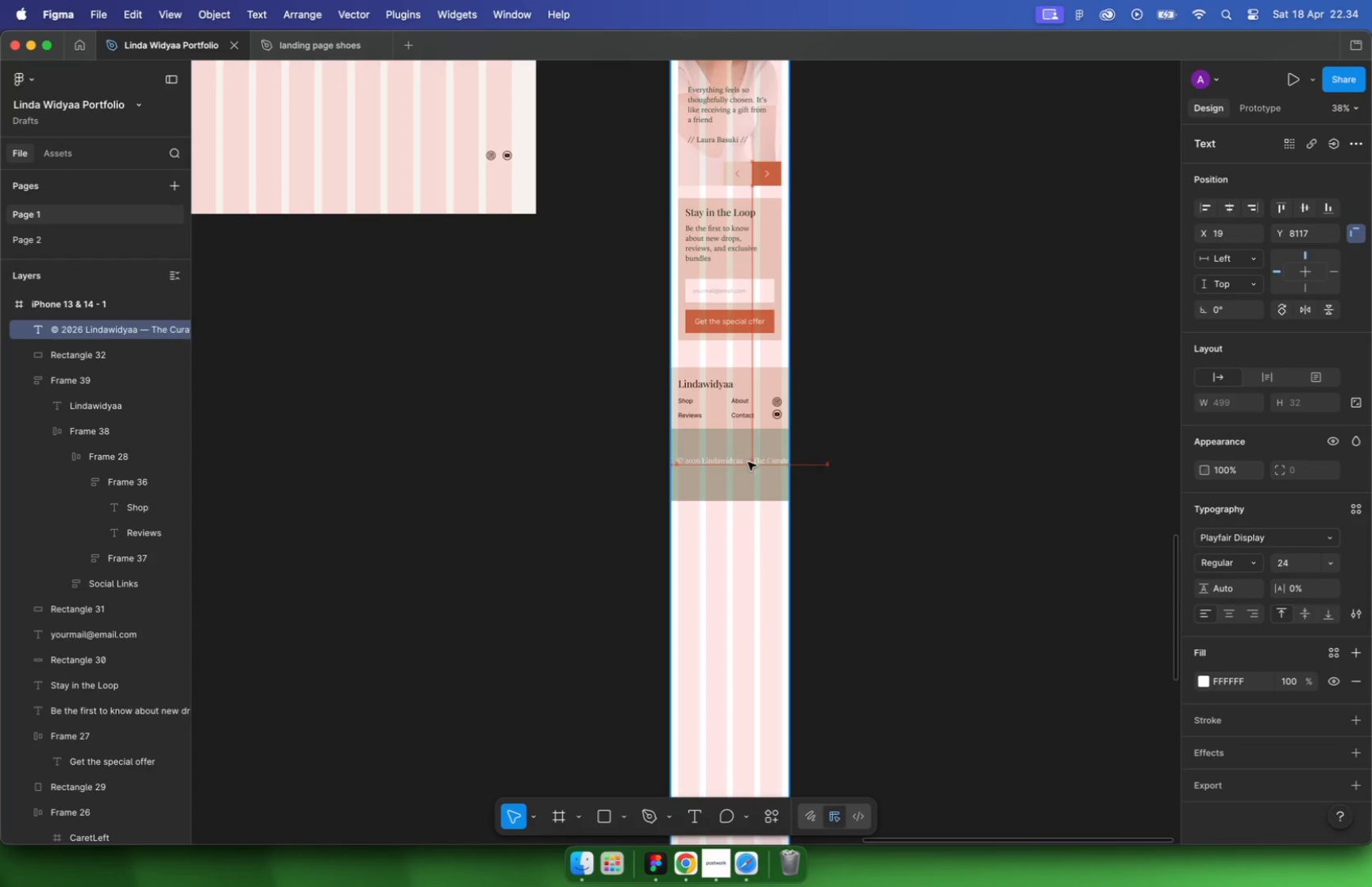 
key(Meta+CommandLeft)
 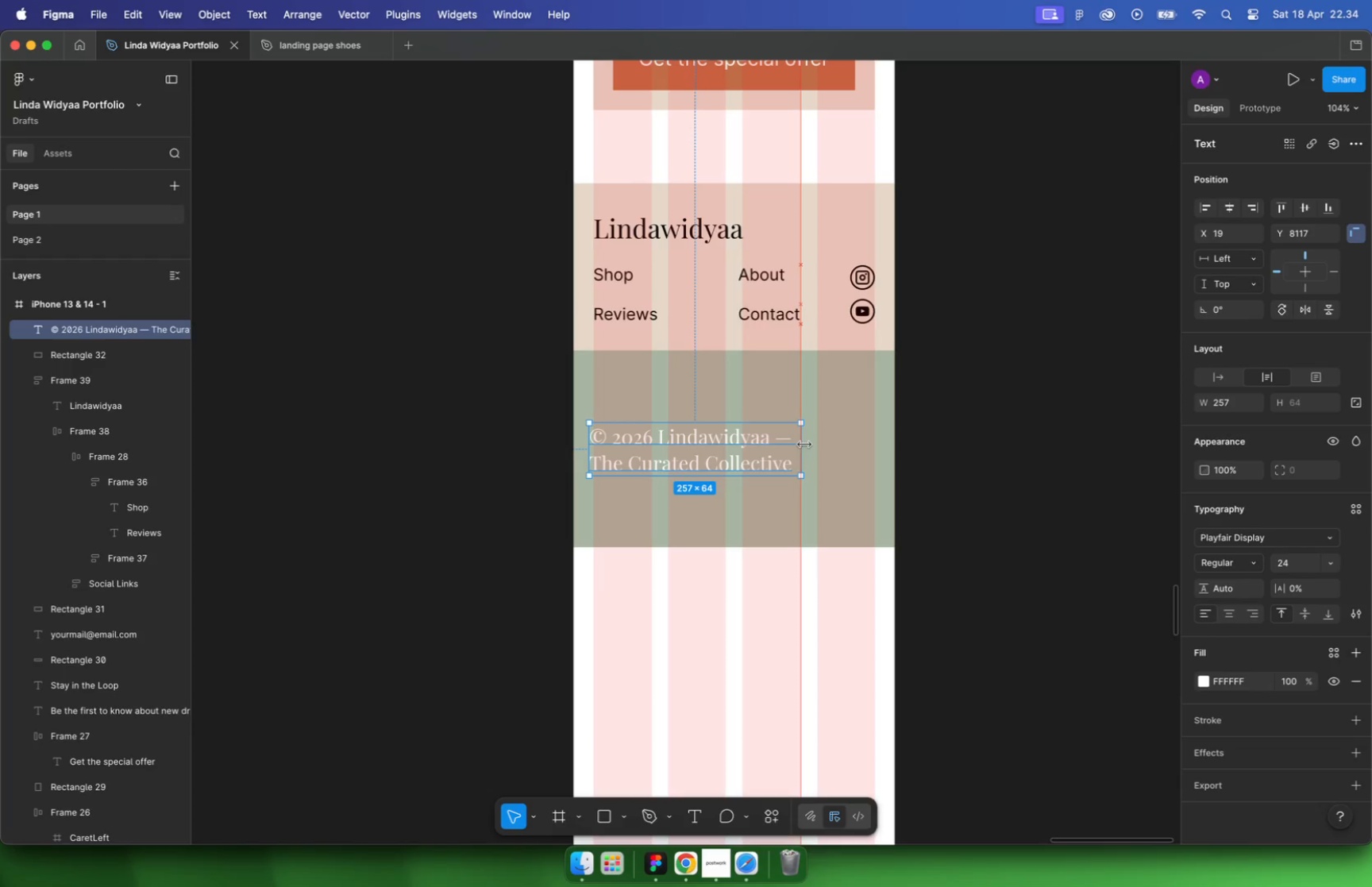 
scroll: coordinate [776, 418], scroll_direction: down, amount: 9.0
 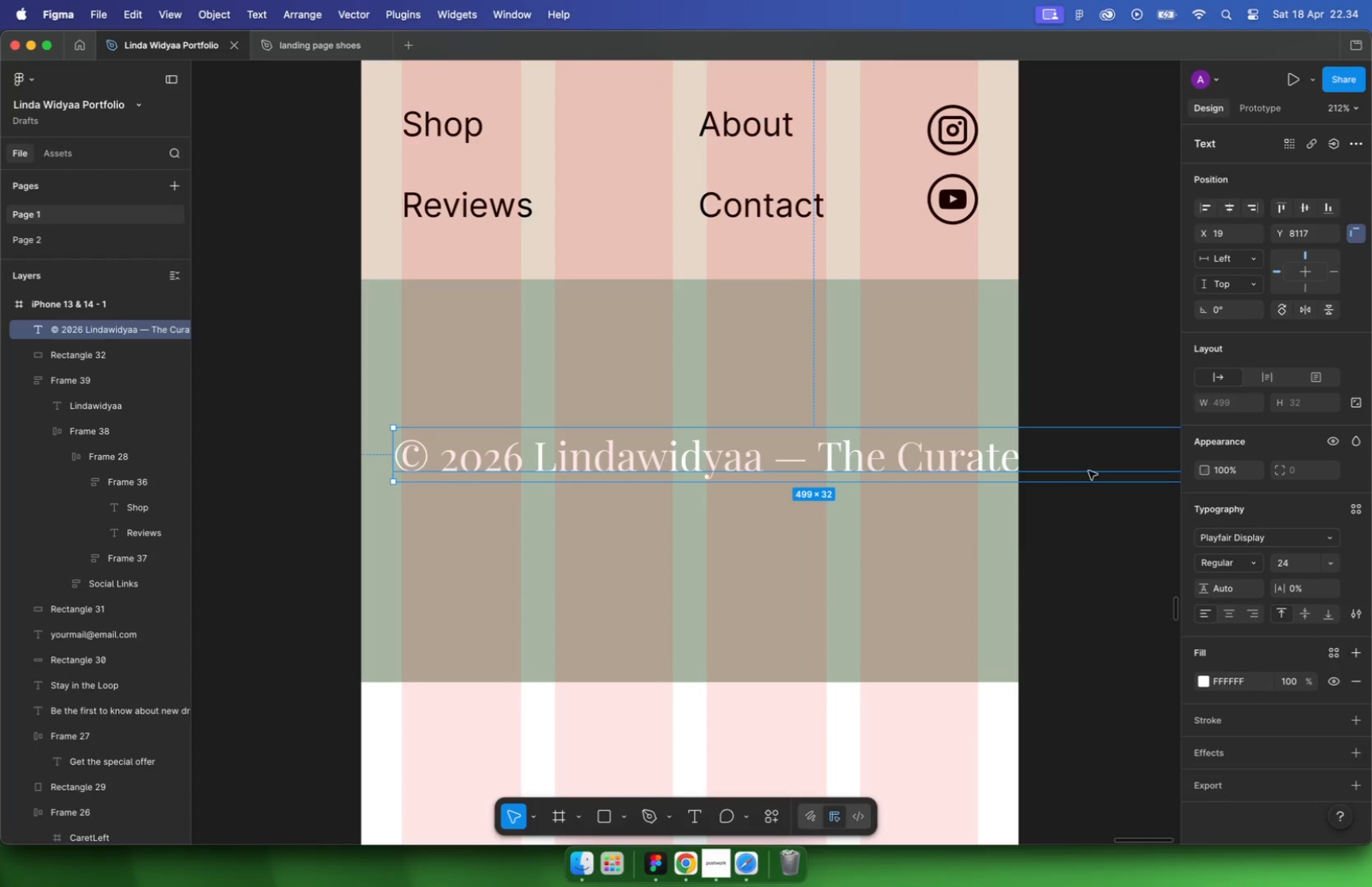 
left_click_drag(start_coordinate=[1000, 438], to_coordinate=[818, 445])
 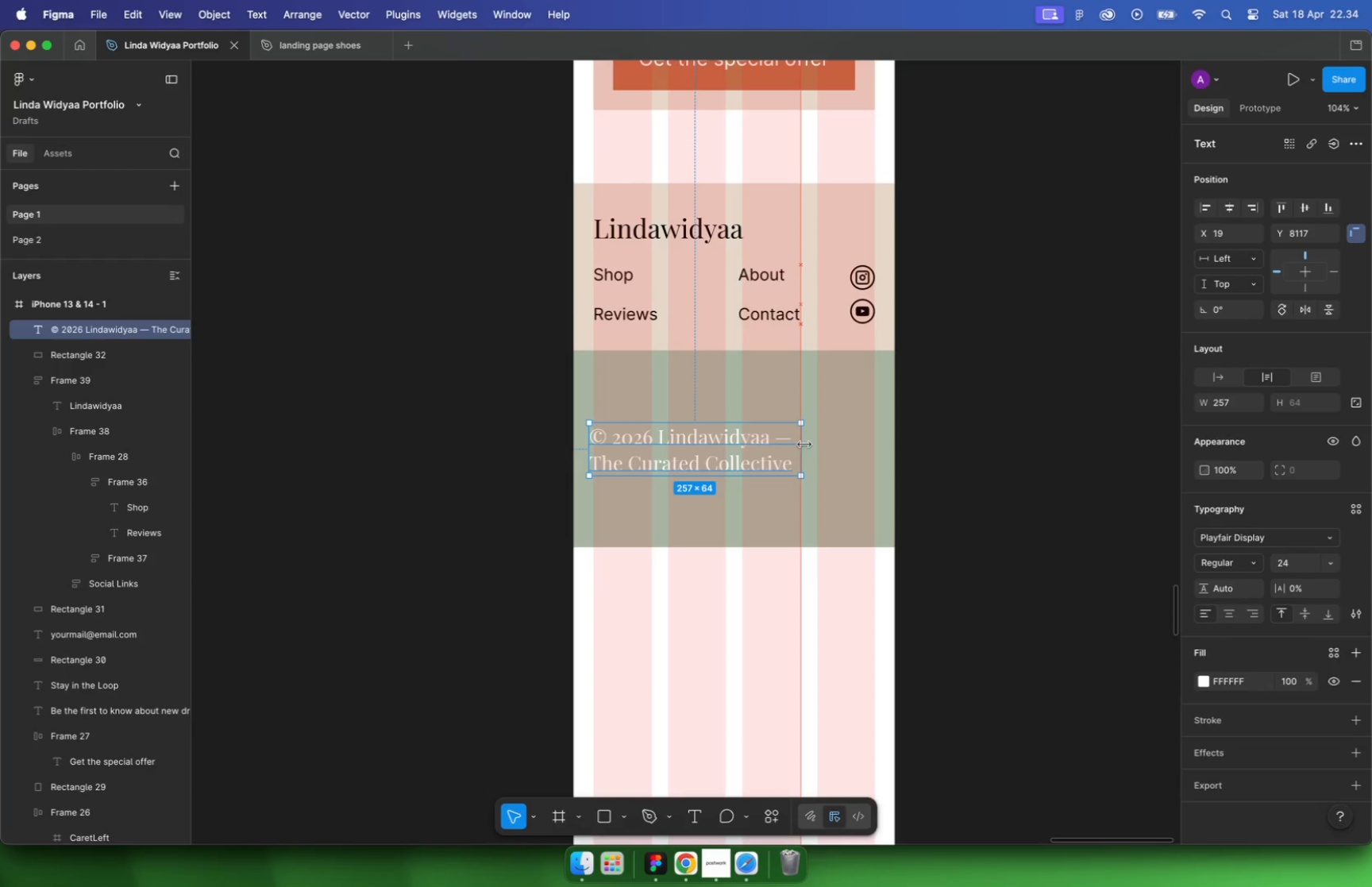 
left_click_drag(start_coordinate=[745, 450], to_coordinate=[780, 416])
 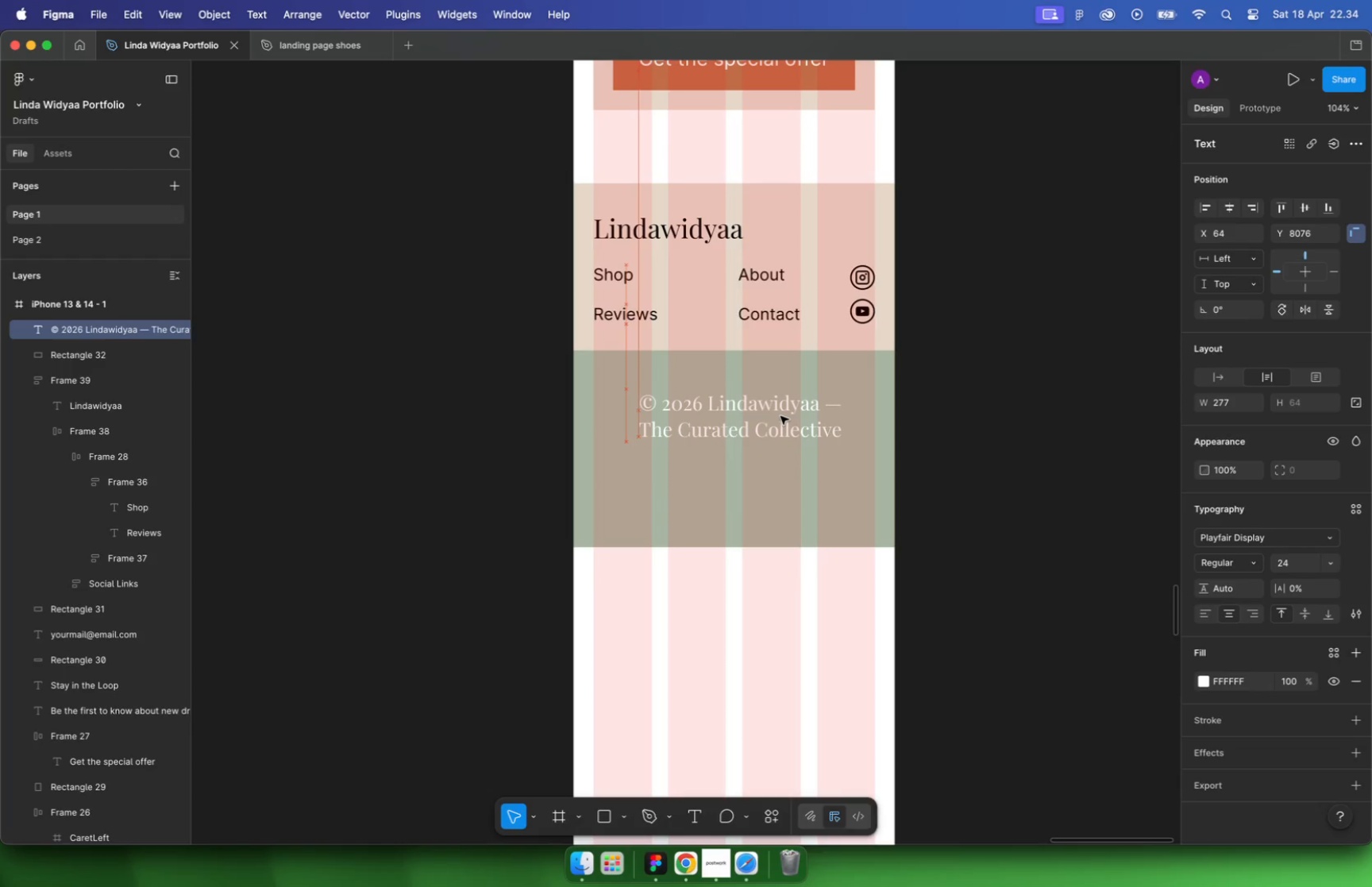 
left_click([780, 521])
 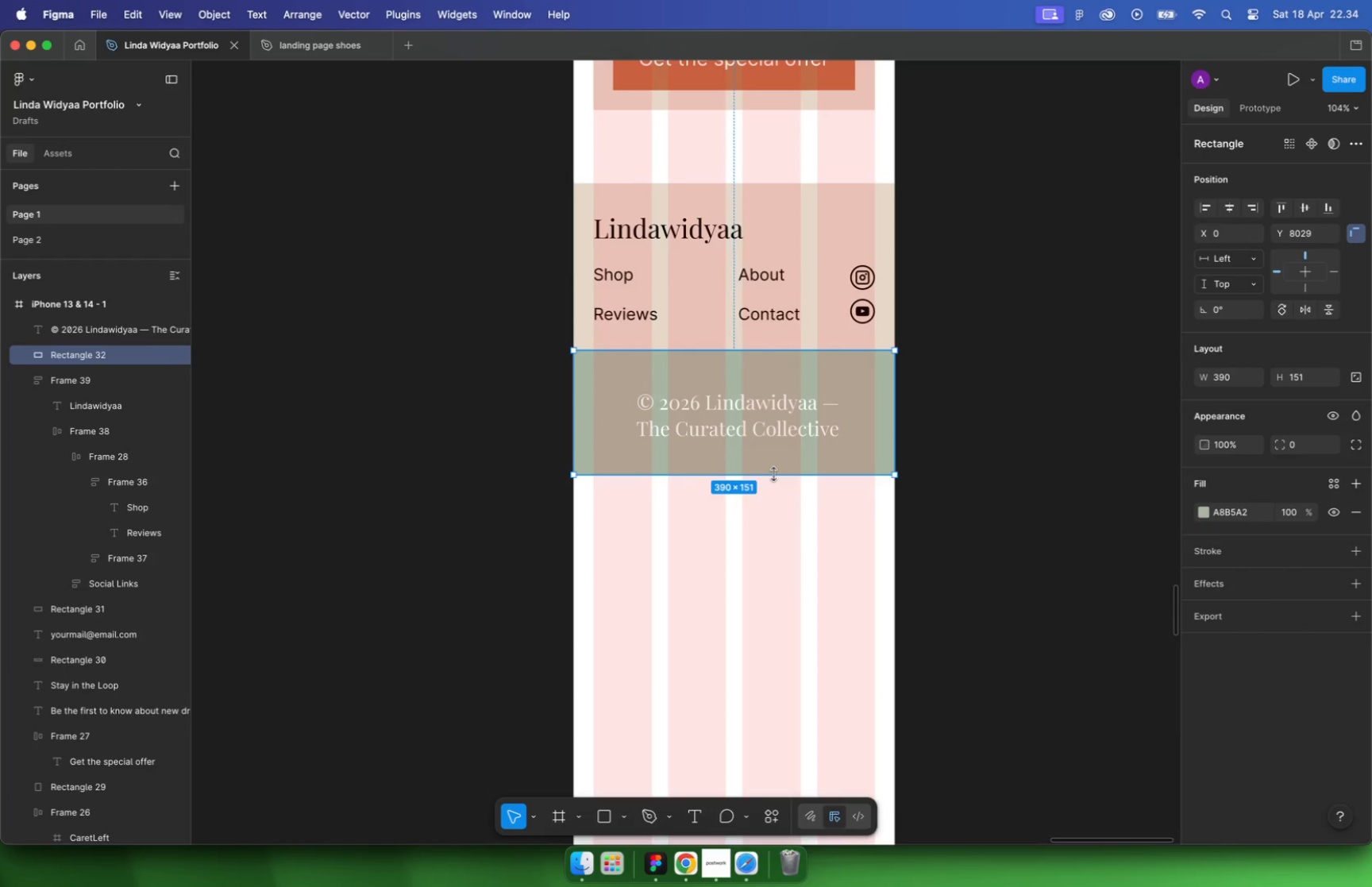 
left_click_drag(start_coordinate=[772, 546], to_coordinate=[773, 474])
 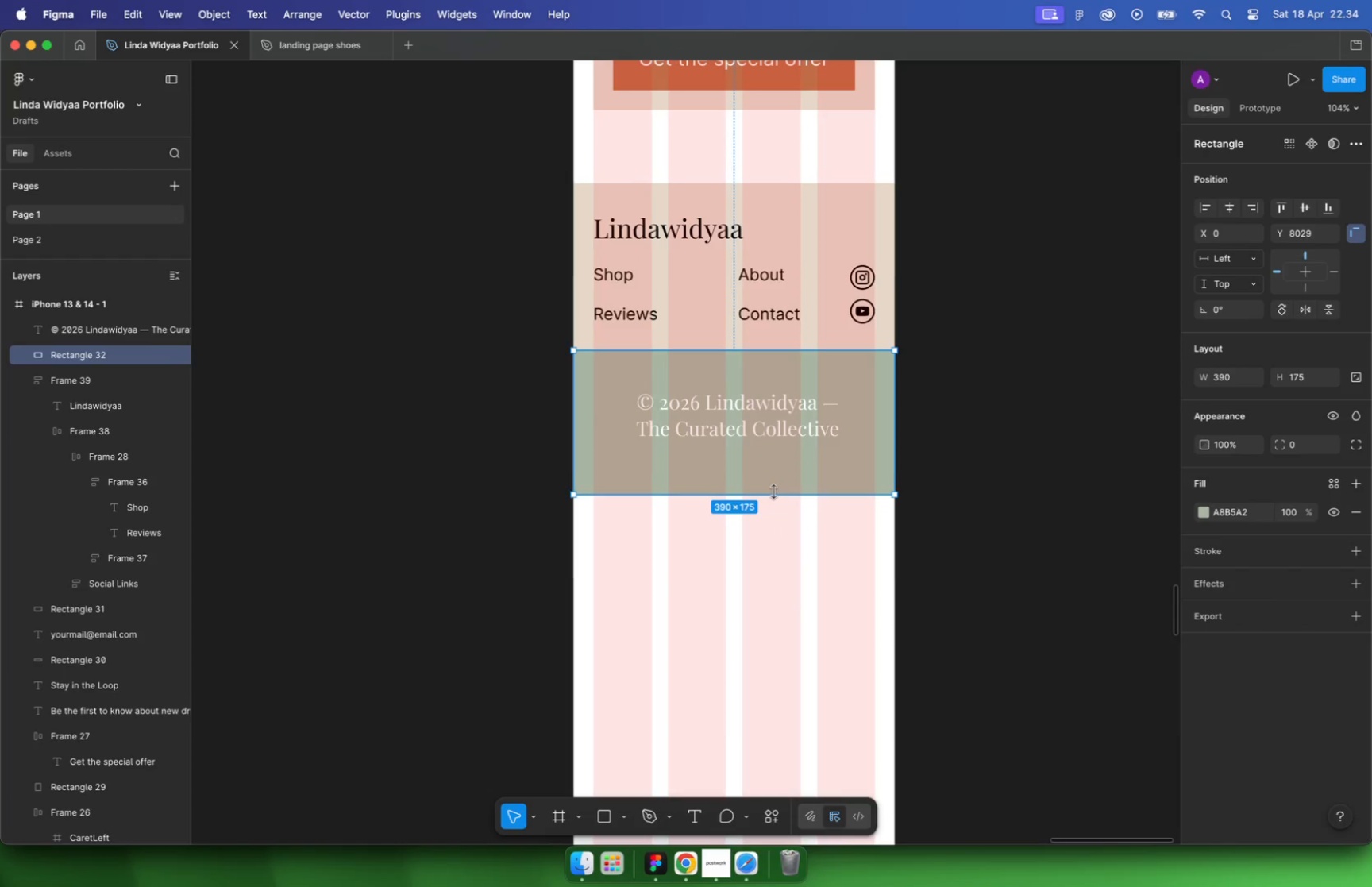 
hold_key(key=ShiftLeft, duration=0.3)
double_click([884, 438])
 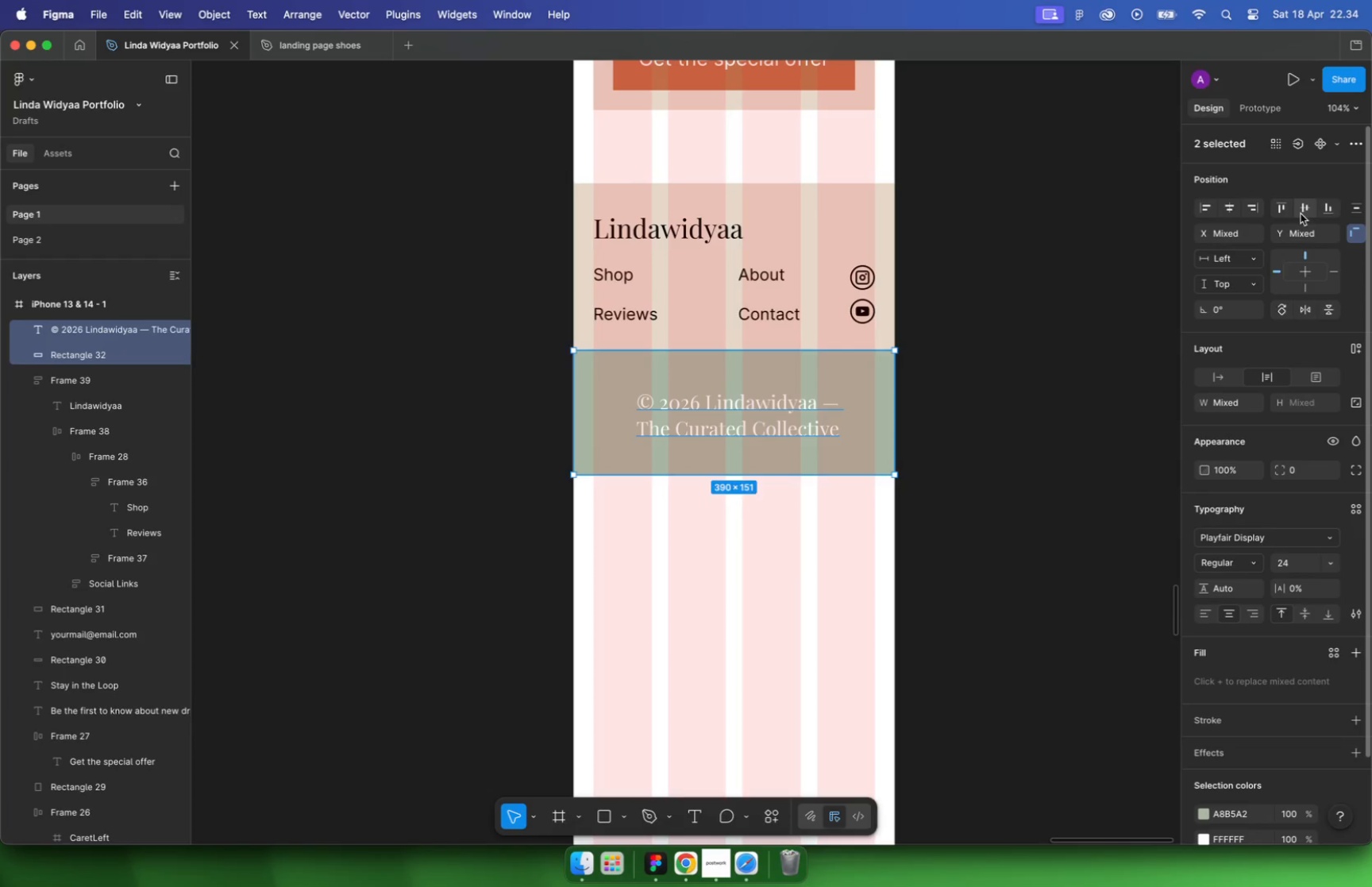 
double_click([947, 469])
 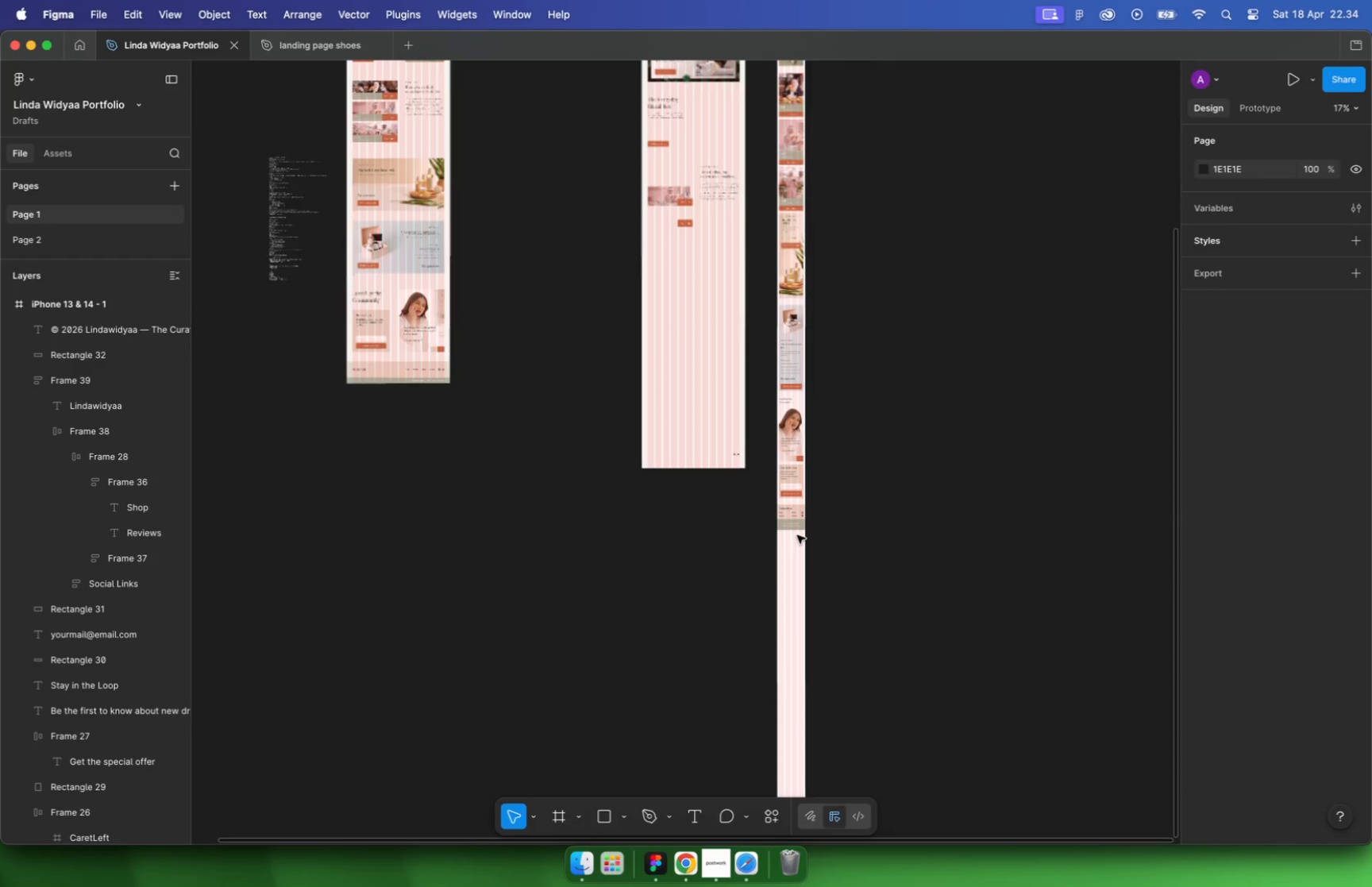 
hold_key(key=CommandLeft, duration=2.19)
scroll: coordinate [798, 534], scroll_direction: down, amount: 58.0
 